 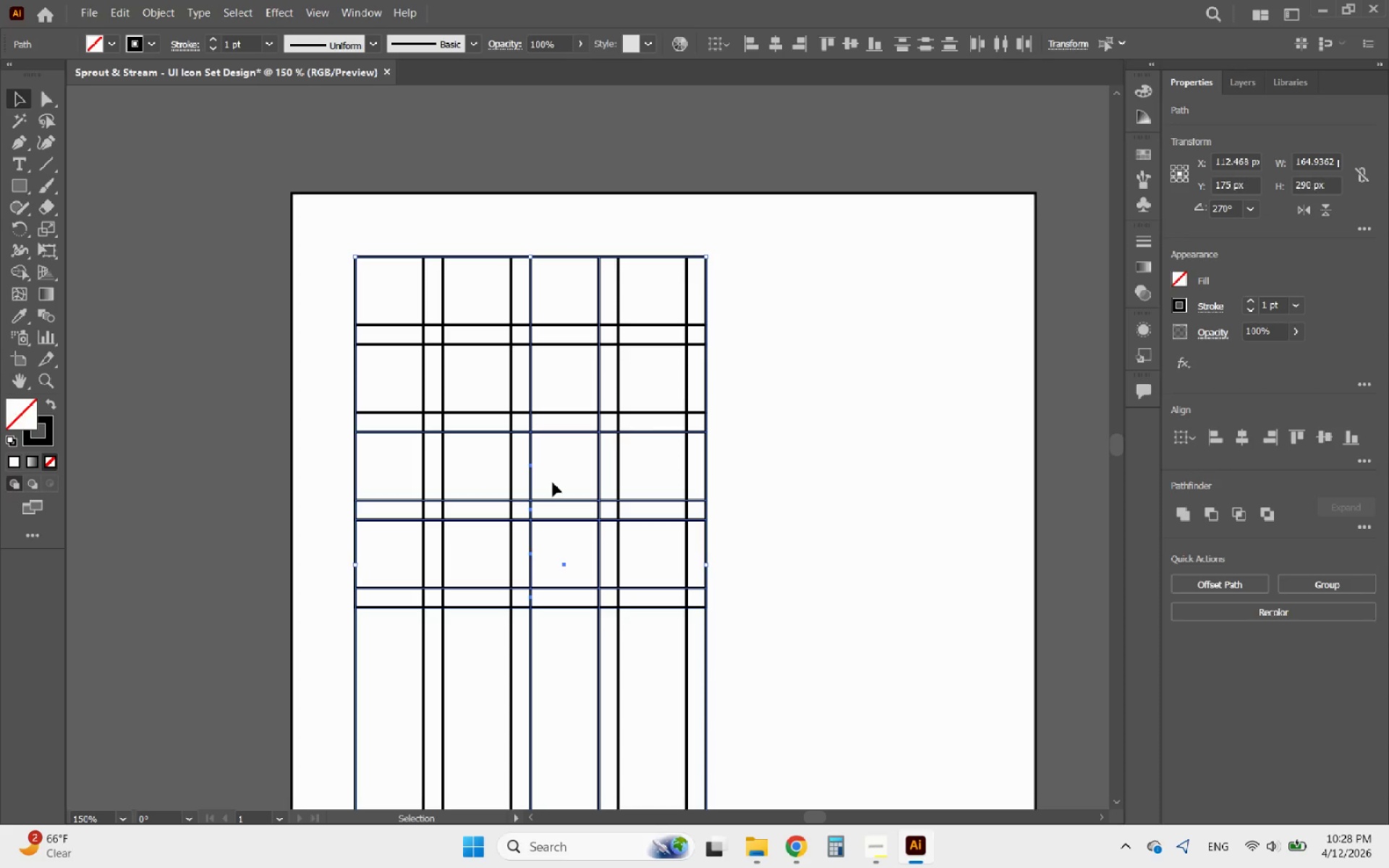 
key(Delete)
 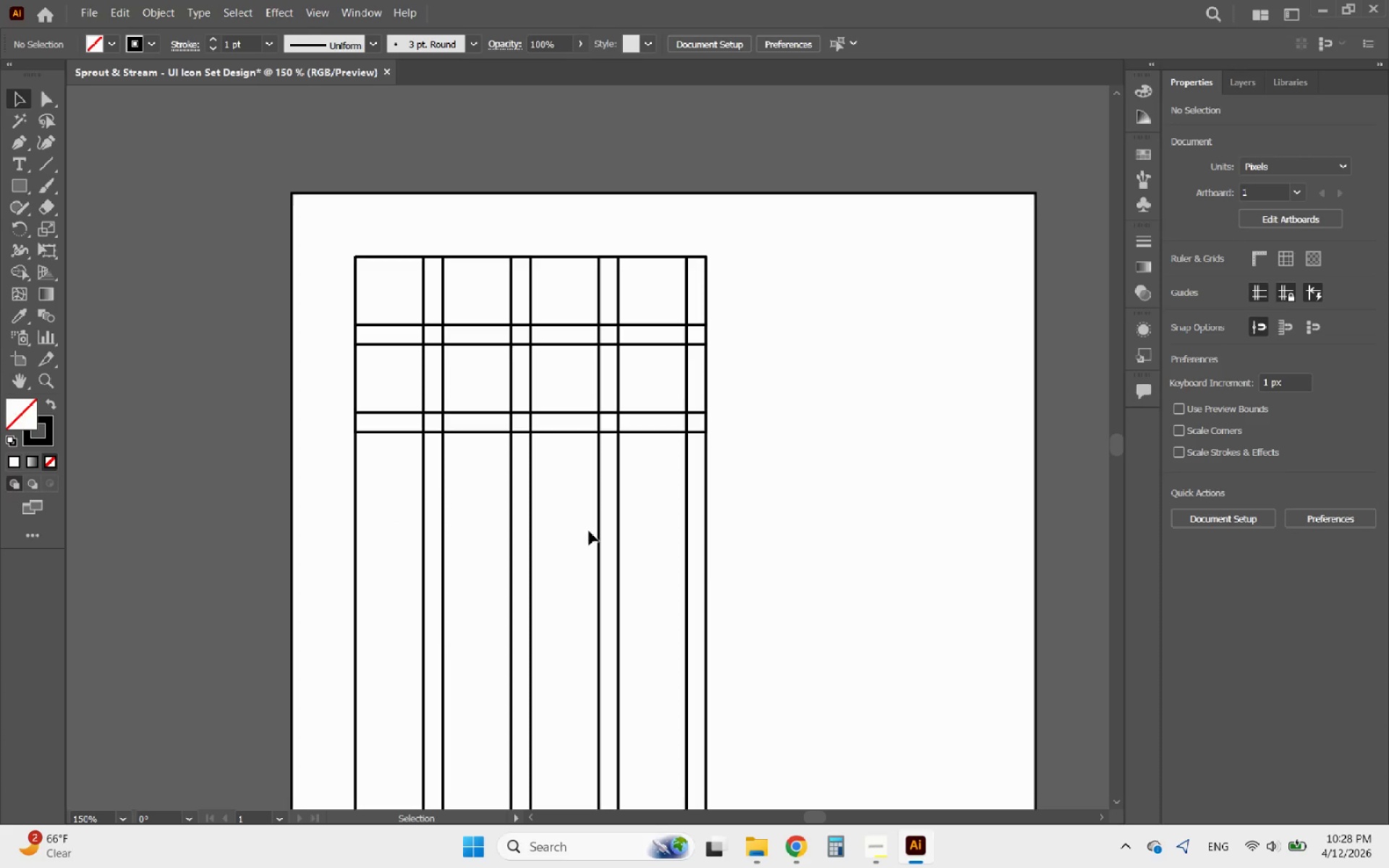 
scroll: coordinate [557, 451], scroll_direction: down, amount: 5.0
 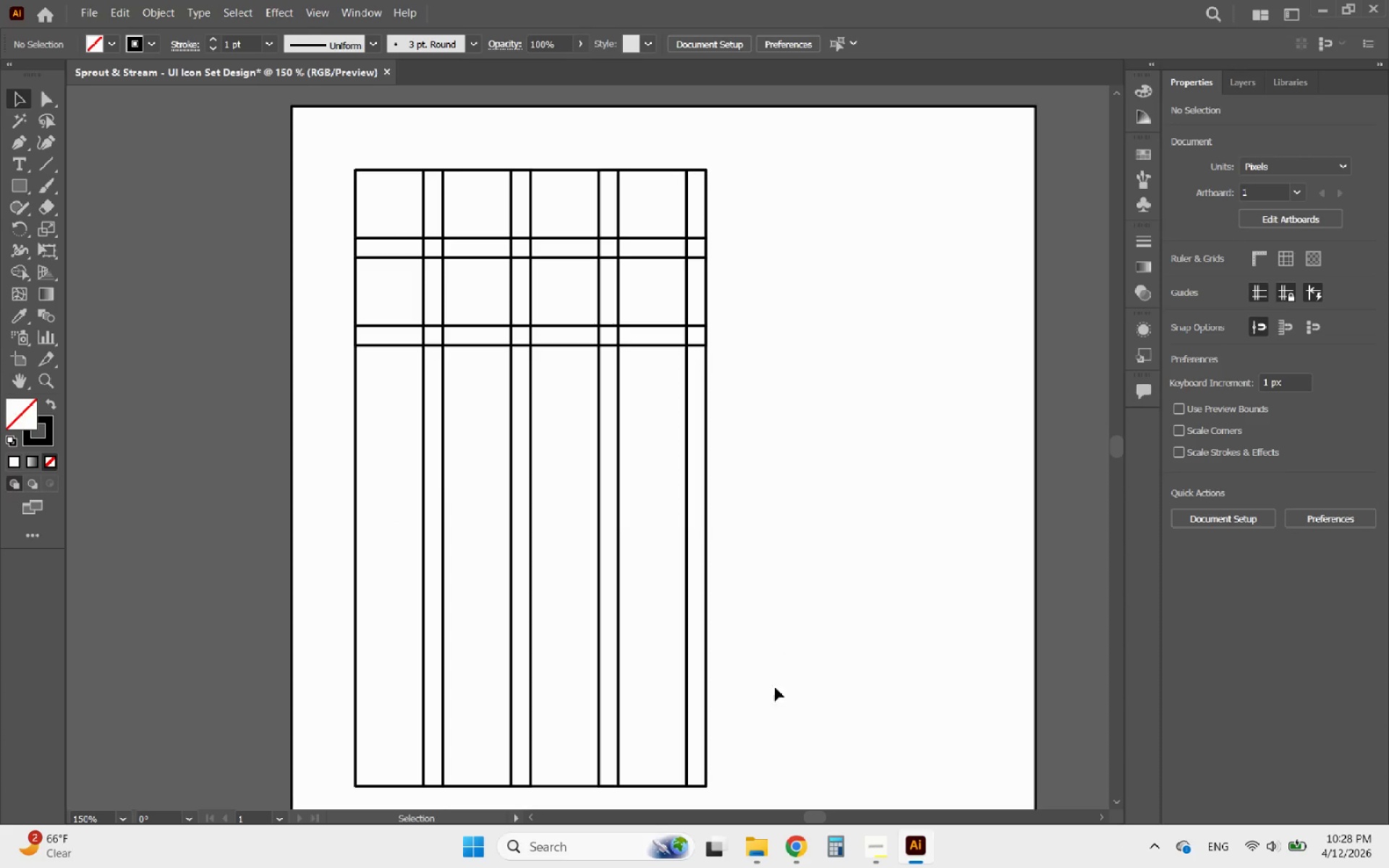 
left_click_drag(start_coordinate=[786, 762], to_coordinate=[333, 524])
 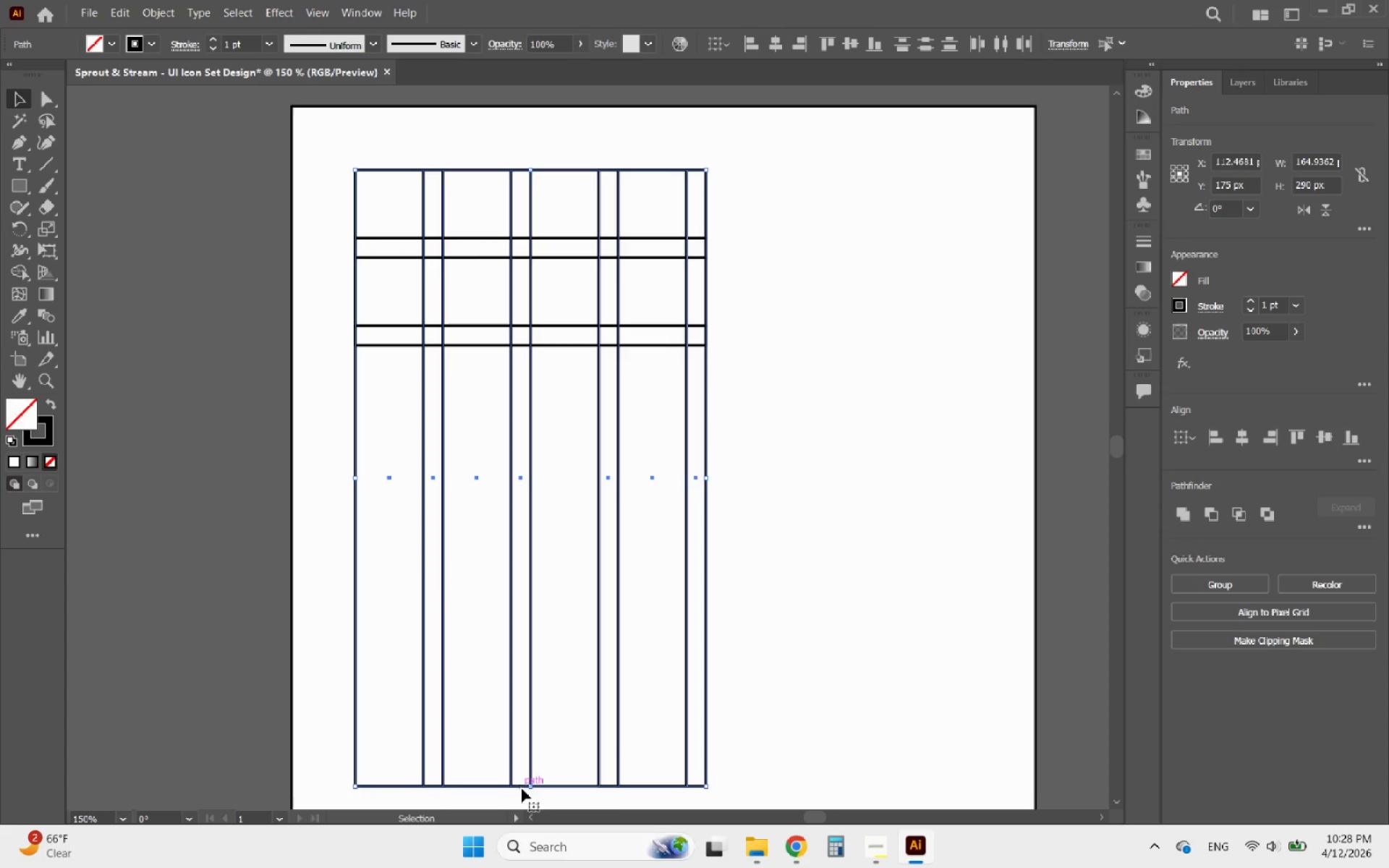 
left_click_drag(start_coordinate=[532, 783], to_coordinate=[538, 346])
 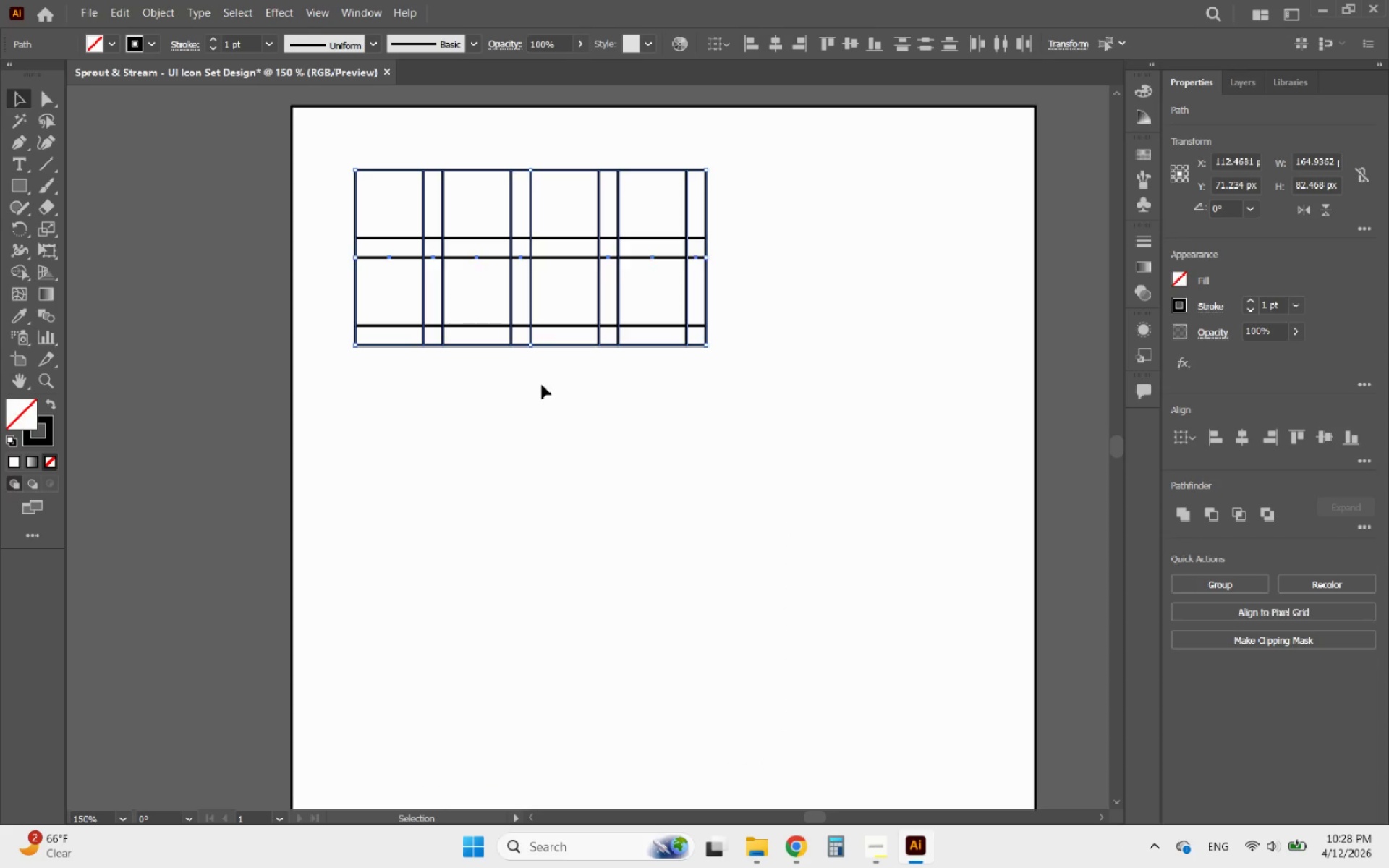 
hold_key(key=AltLeft, duration=1.33)
scroll: coordinate [611, 437], scroll_direction: down, amount: 1.0
 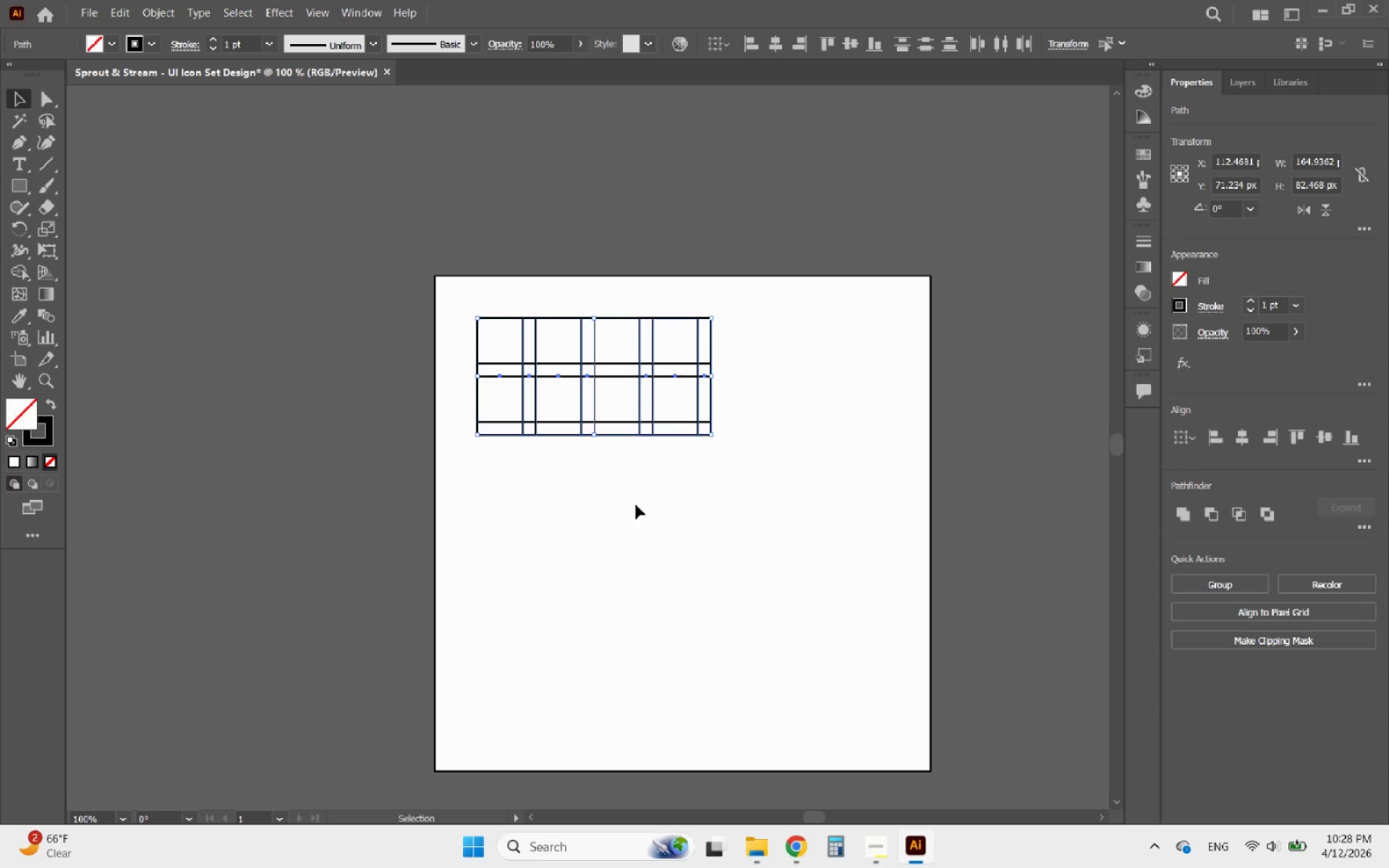 
left_click([636, 506])
 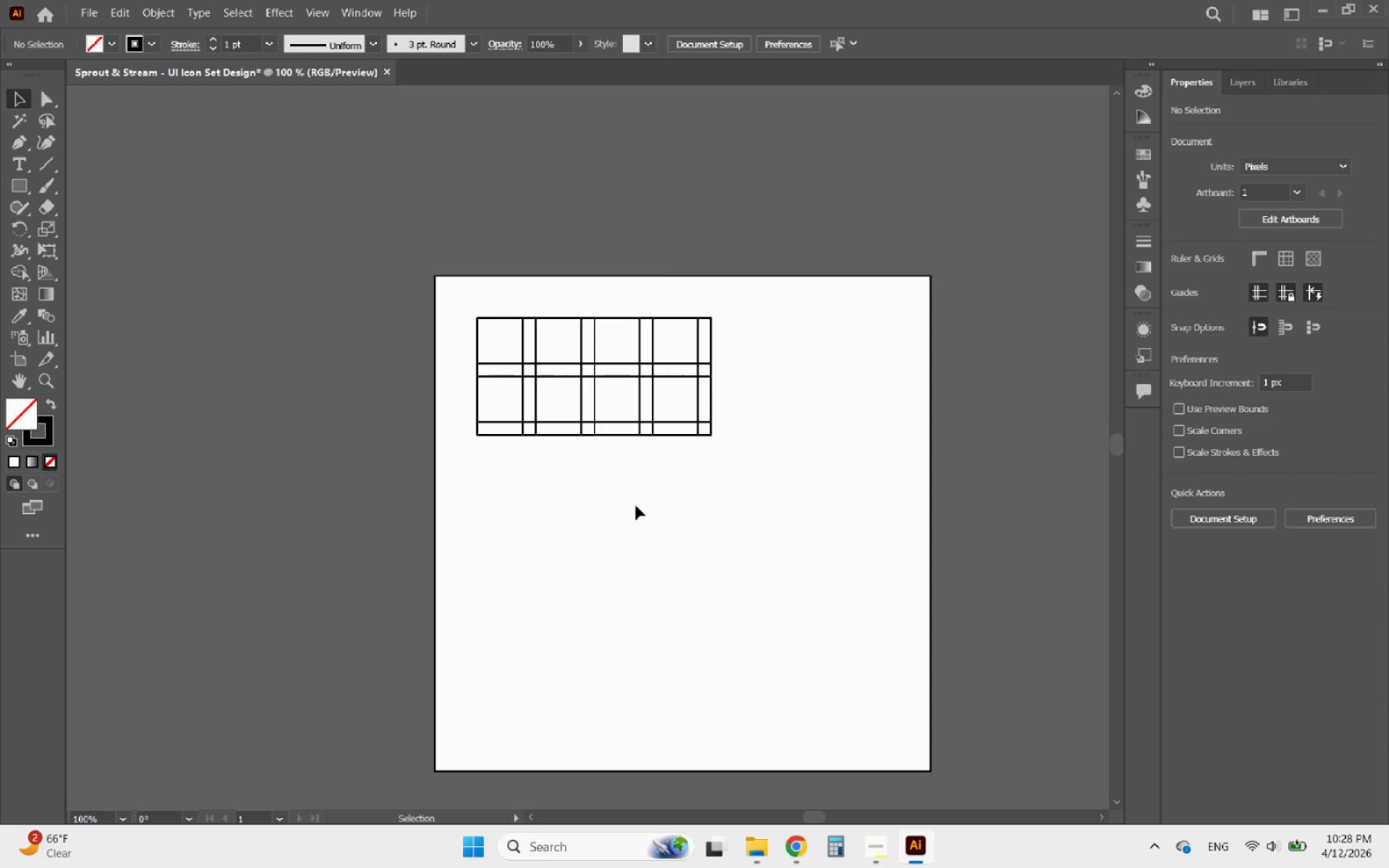 
hold_key(key=AltLeft, duration=0.95)
scroll: coordinate [506, 386], scroll_direction: up, amount: 1.0
 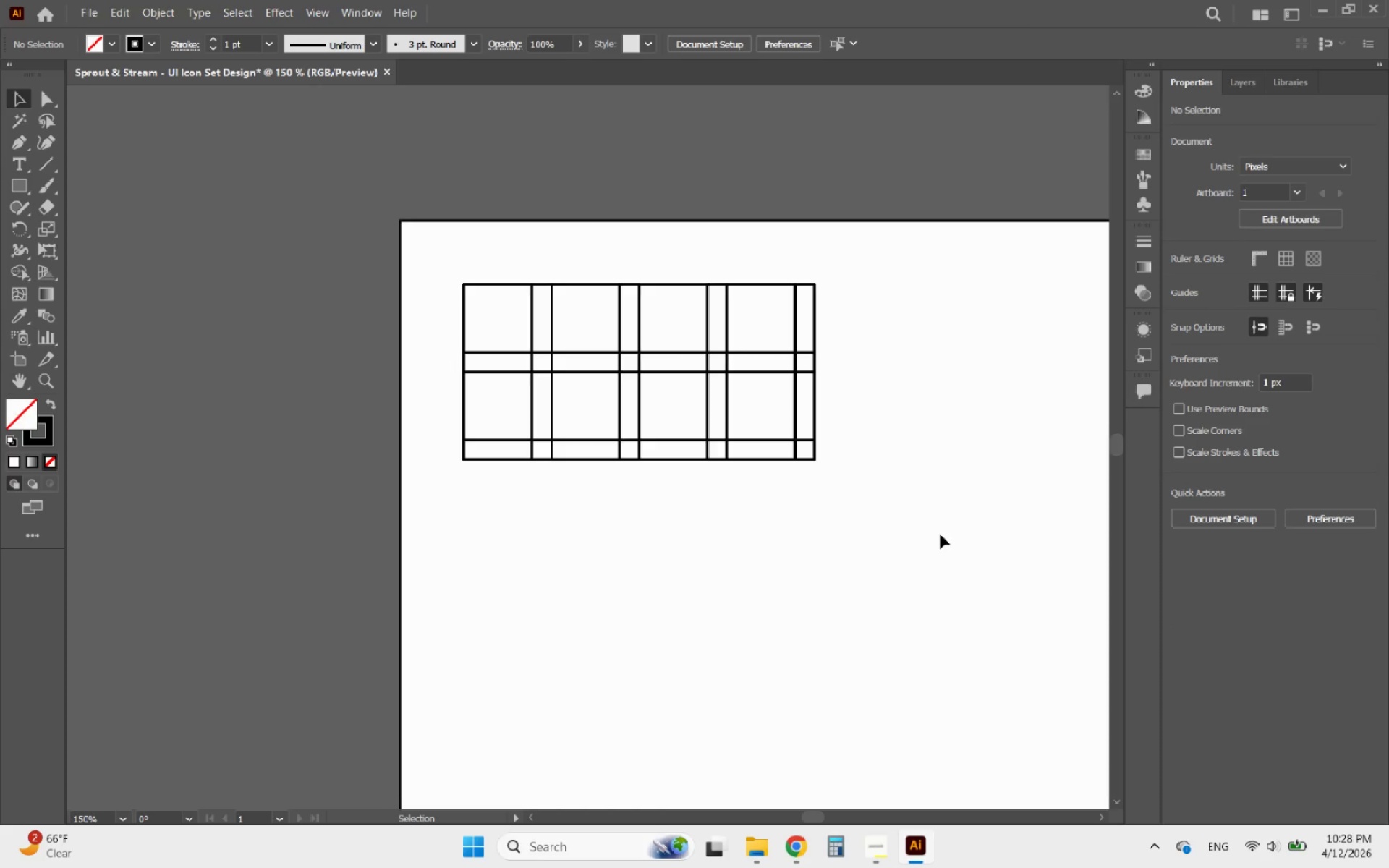 
left_click_drag(start_coordinate=[888, 513], to_coordinate=[449, 272])
 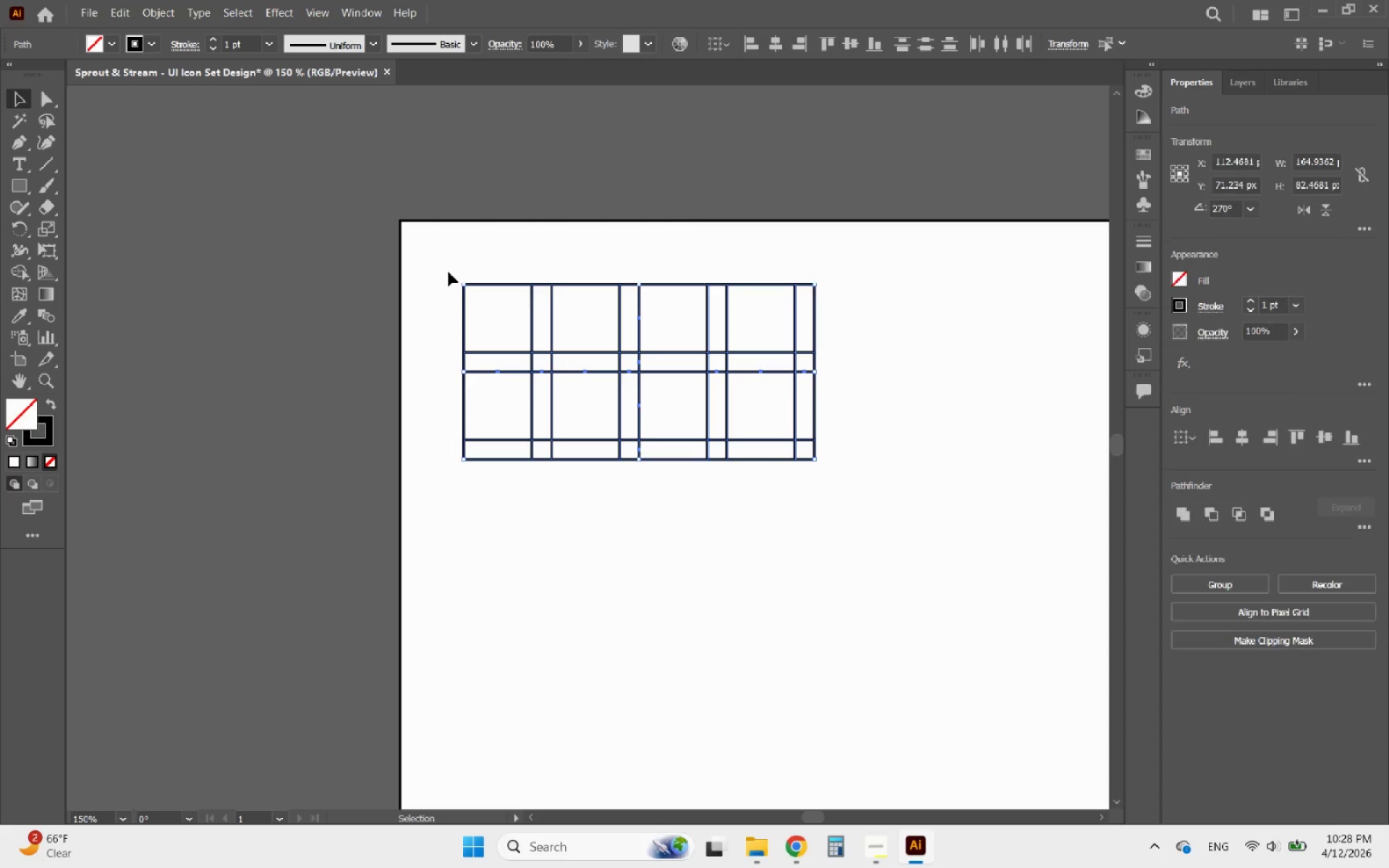 
hold_key(key=AltLeft, duration=0.42)
scroll: coordinate [456, 268], scroll_direction: up, amount: 2.0
 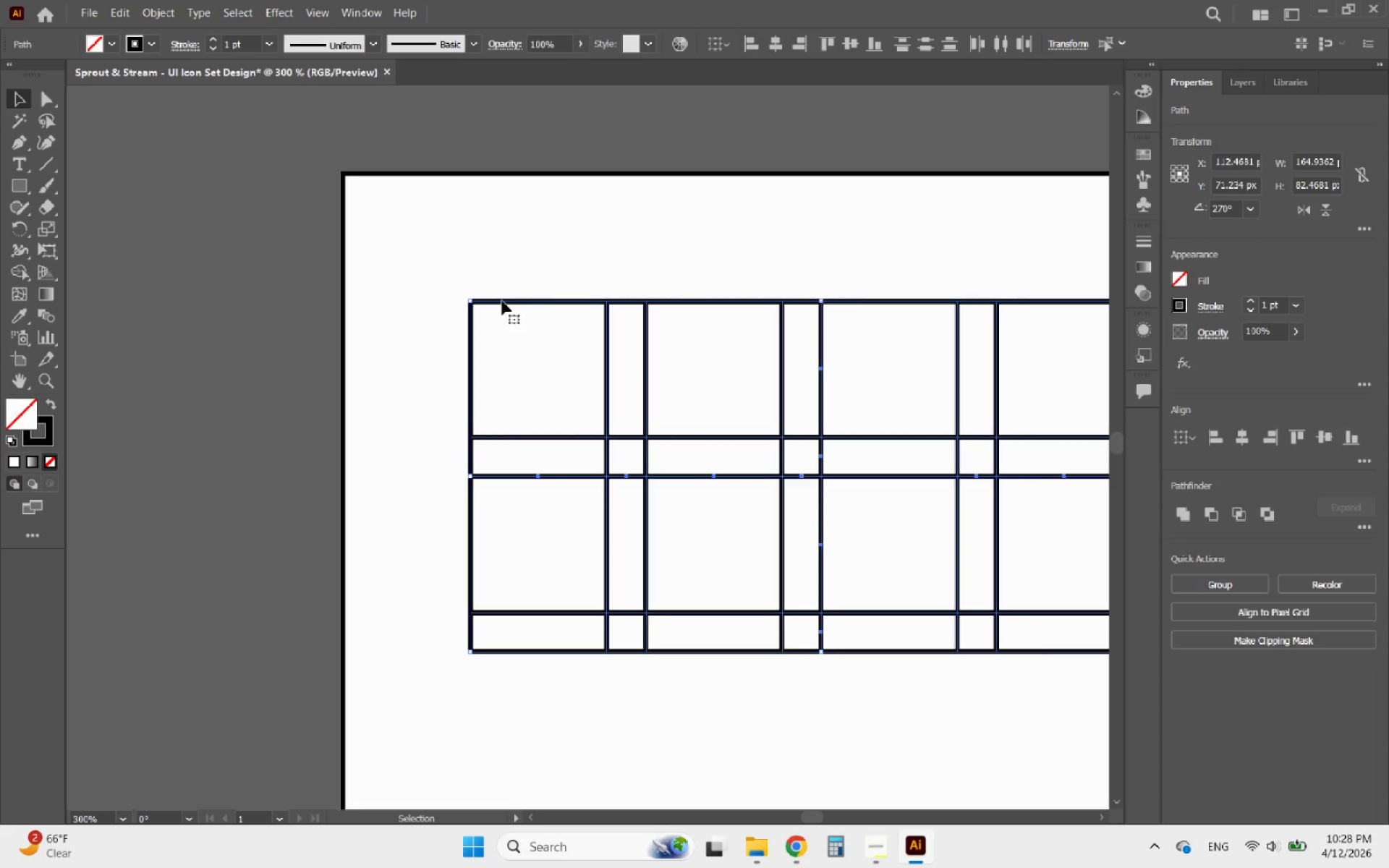 
left_click_drag(start_coordinate=[501, 301], to_coordinate=[409, 208])
 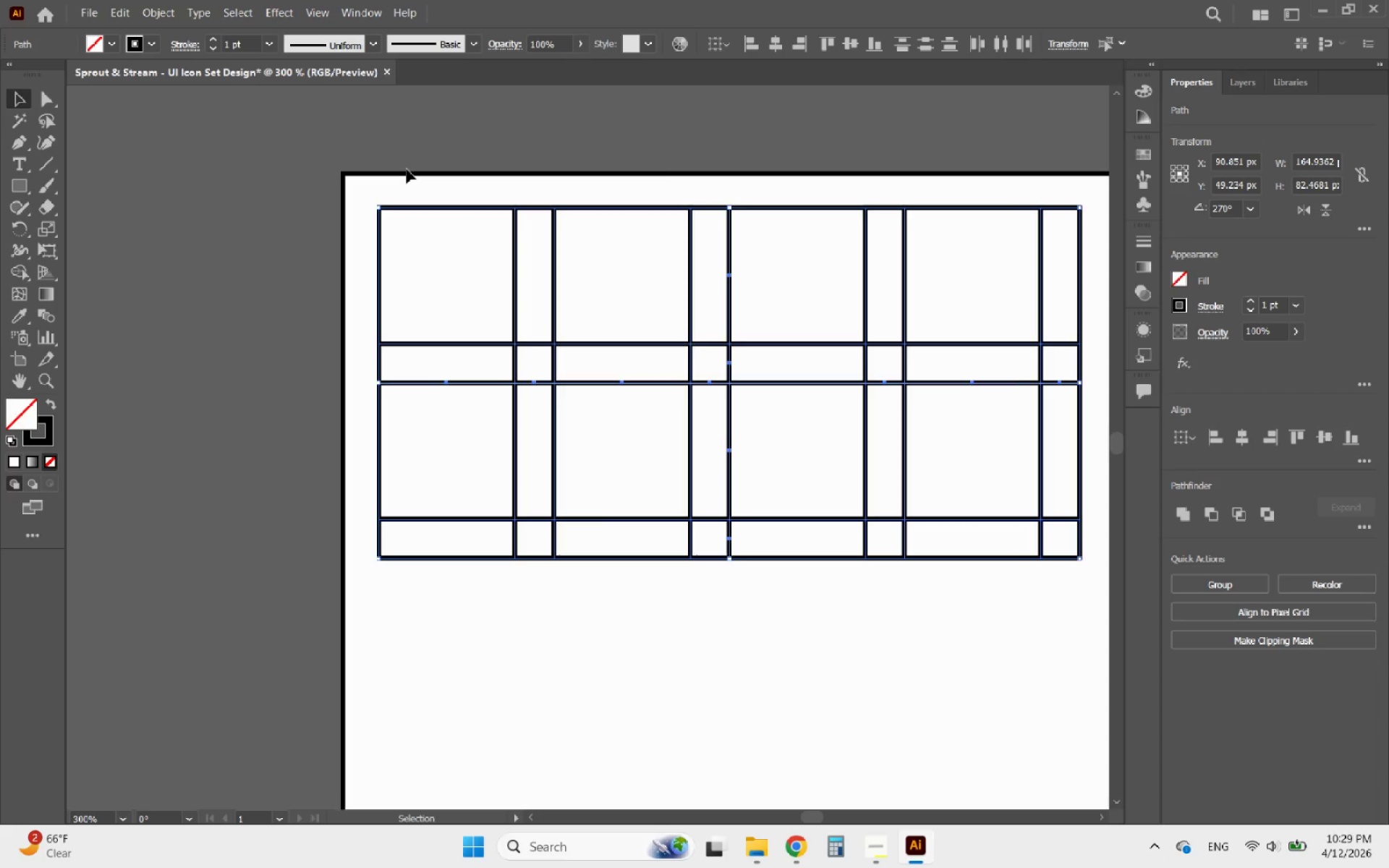 
left_click([407, 169])
 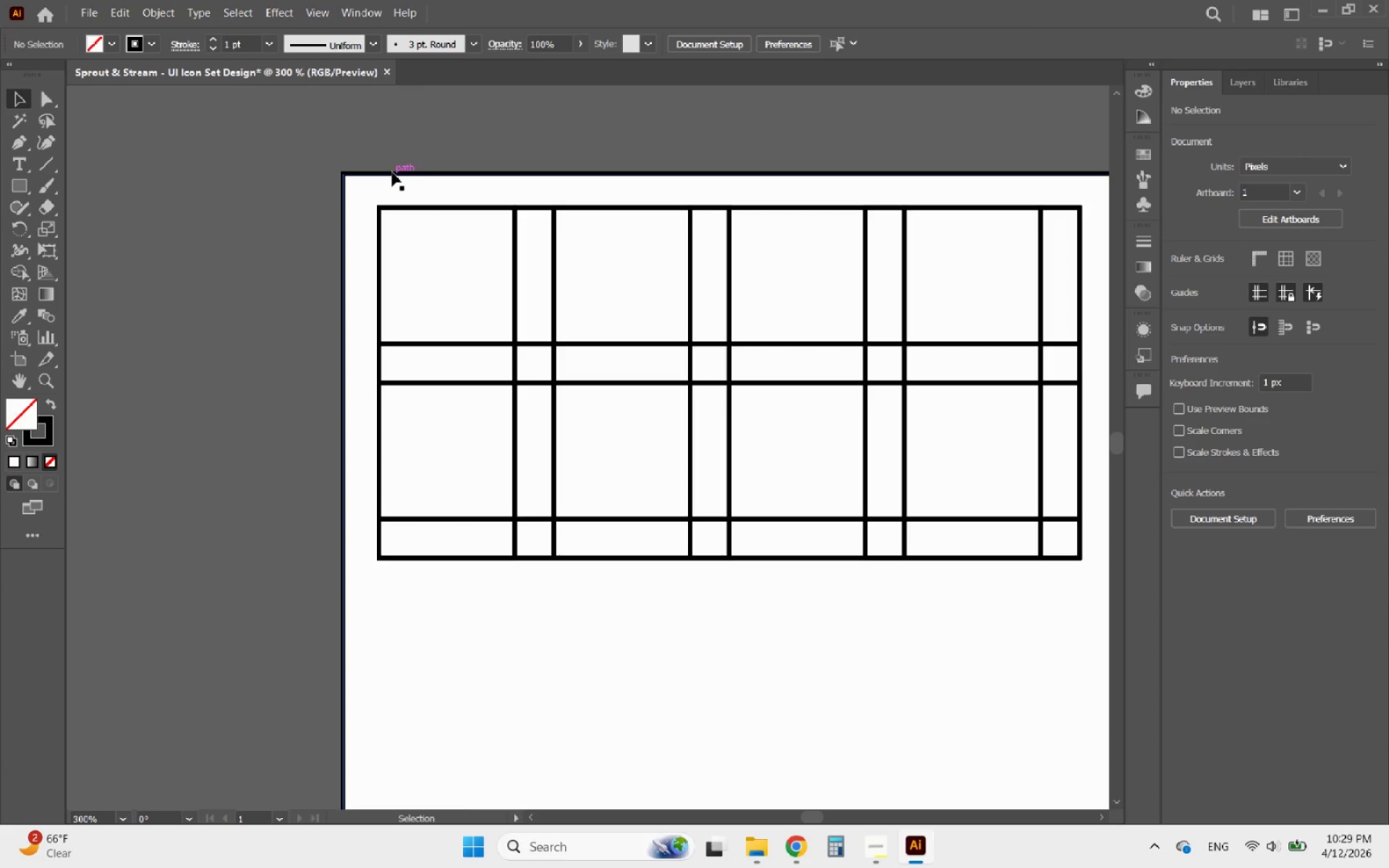 
left_click([391, 173])
 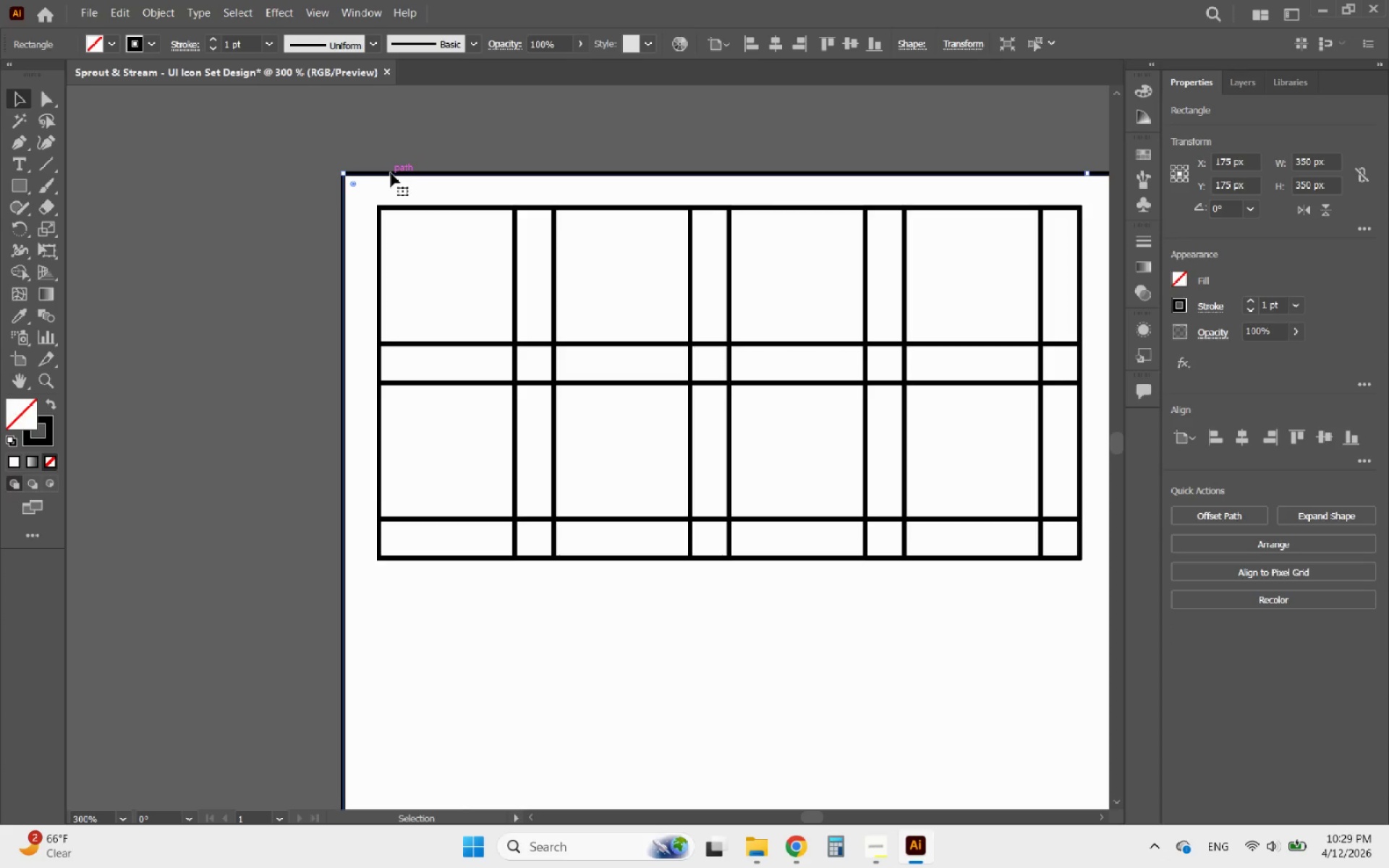 
key(Delete)
 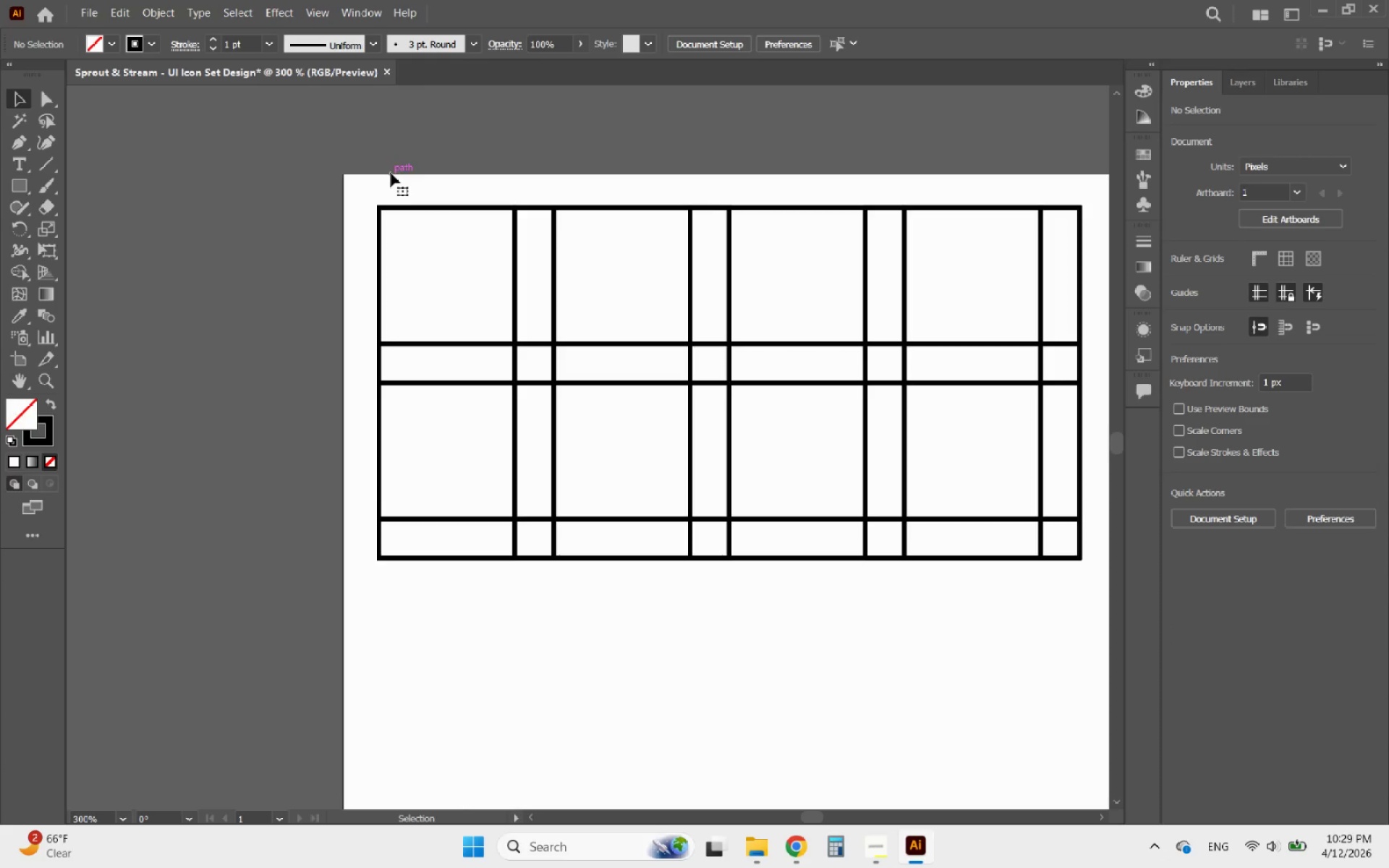 
hold_key(key=AltLeft, duration=0.84)
scroll: coordinate [399, 194], scroll_direction: down, amount: 3.0
 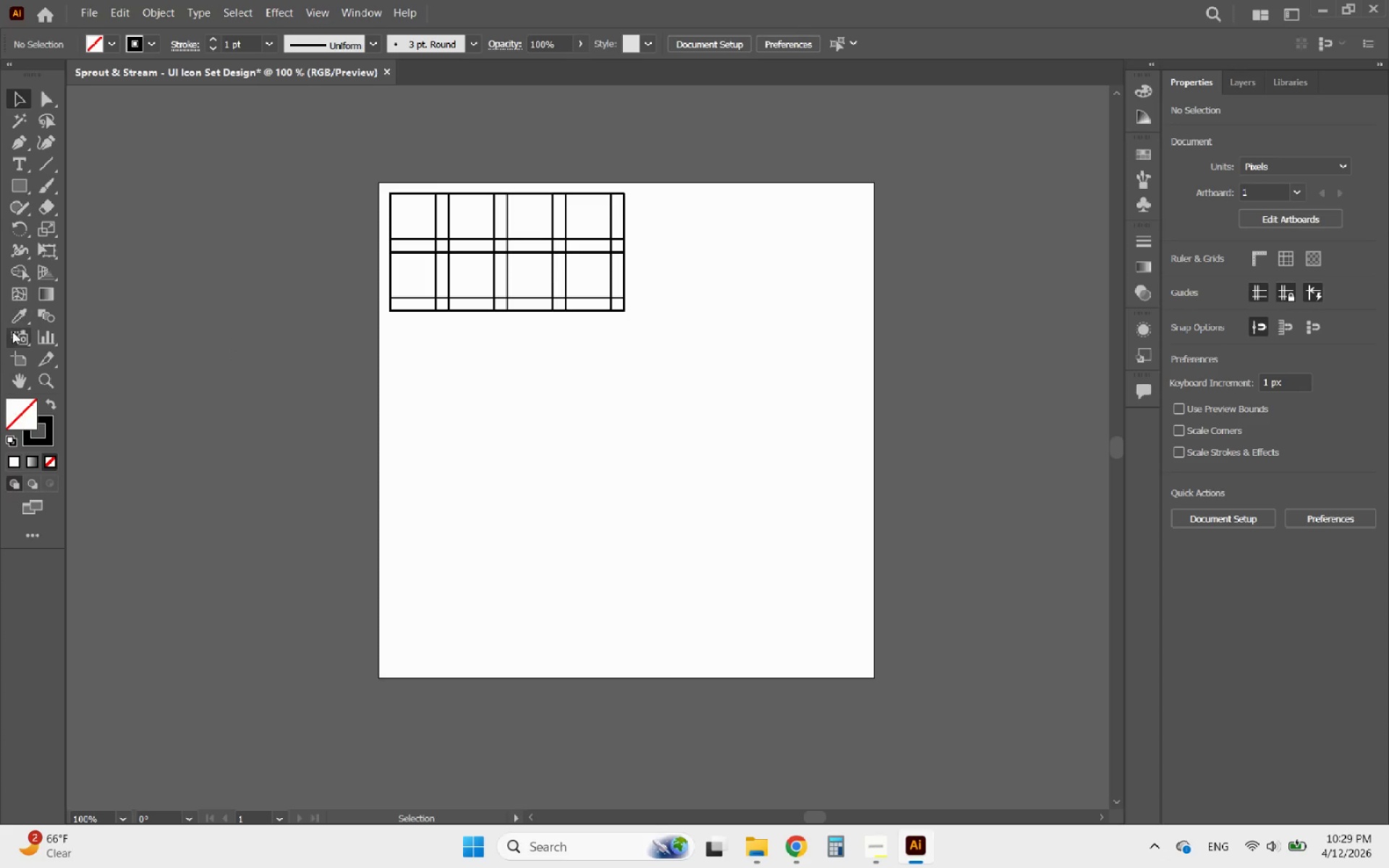 
left_click([14, 354])
 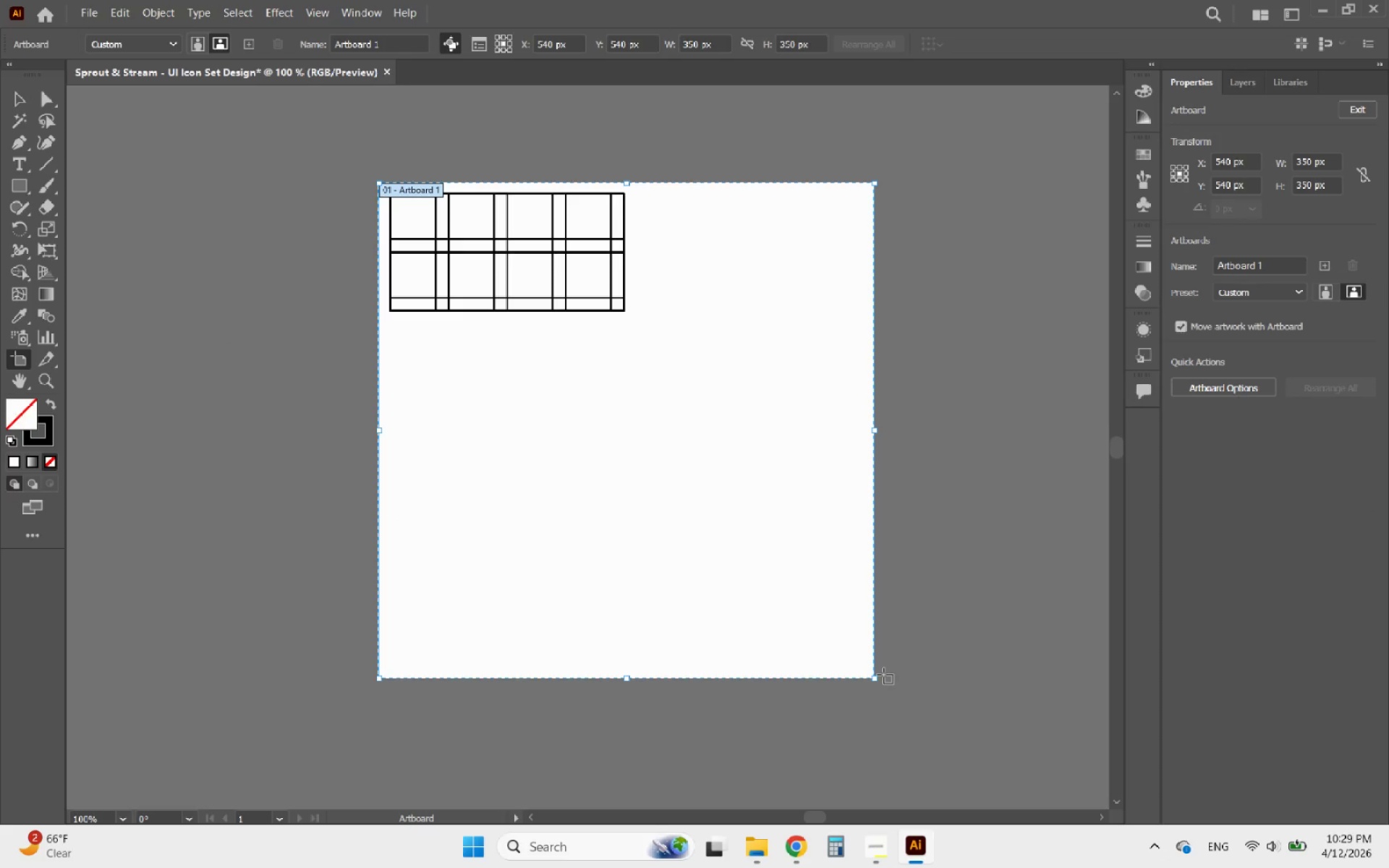 
left_click_drag(start_coordinate=[874, 679], to_coordinate=[635, 320])
 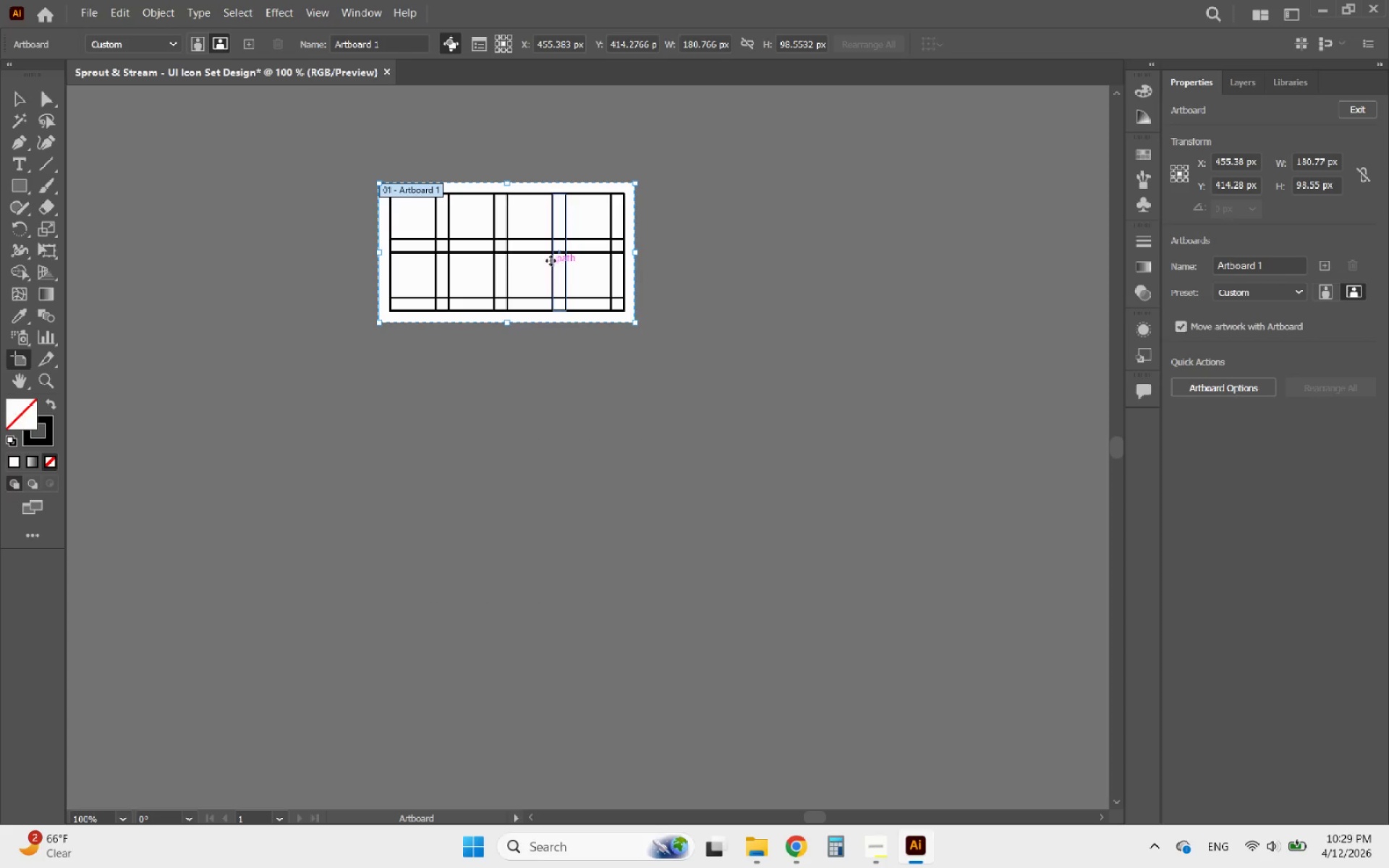 
hold_key(key=AltLeft, duration=1.22)
scroll: coordinate [680, 237], scroll_direction: up, amount: 3.0
 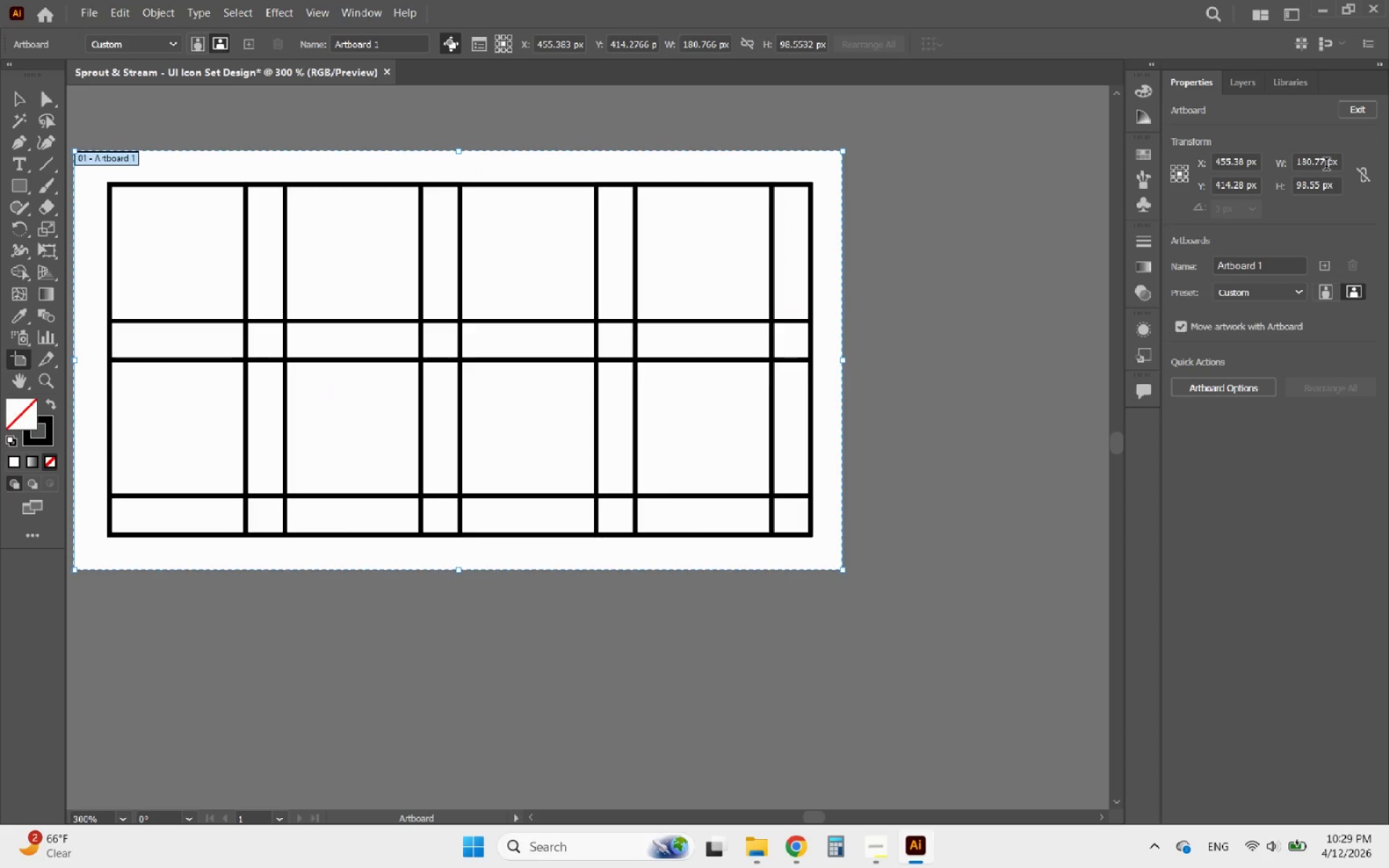 
left_click_drag(start_coordinate=[1326, 166], to_coordinate=[1314, 168])
 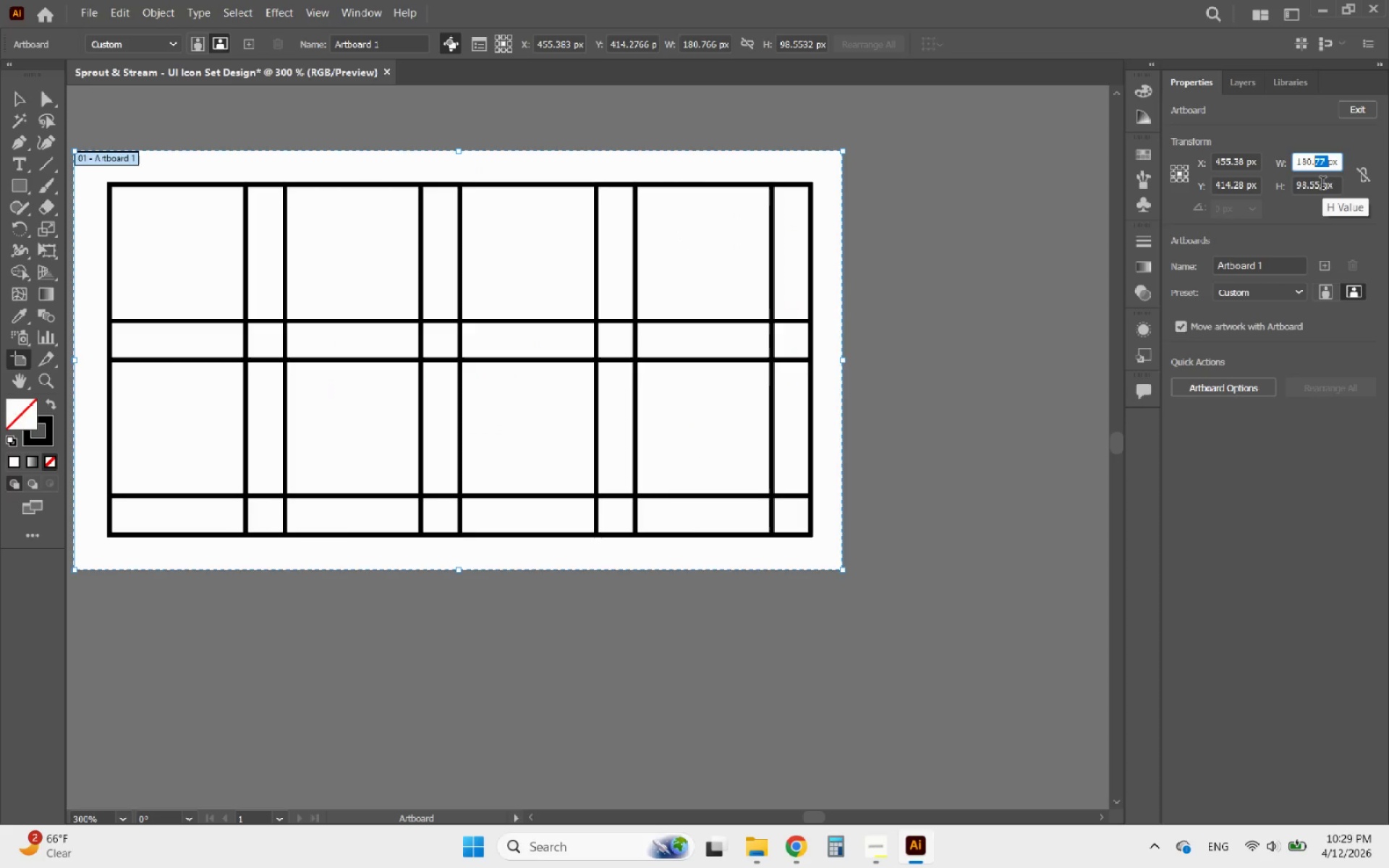 
key(Backspace)
 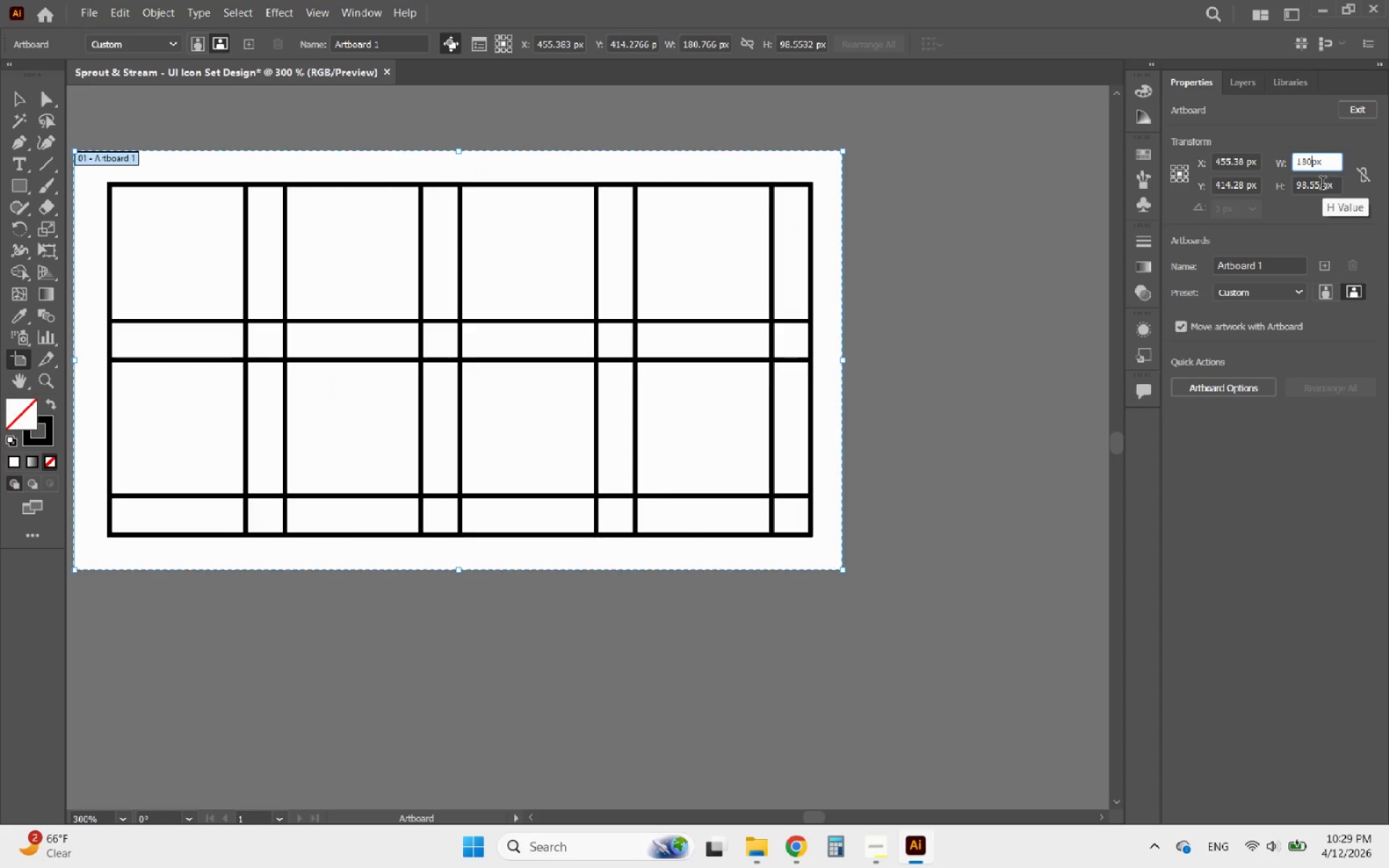 
key(Backspace)
 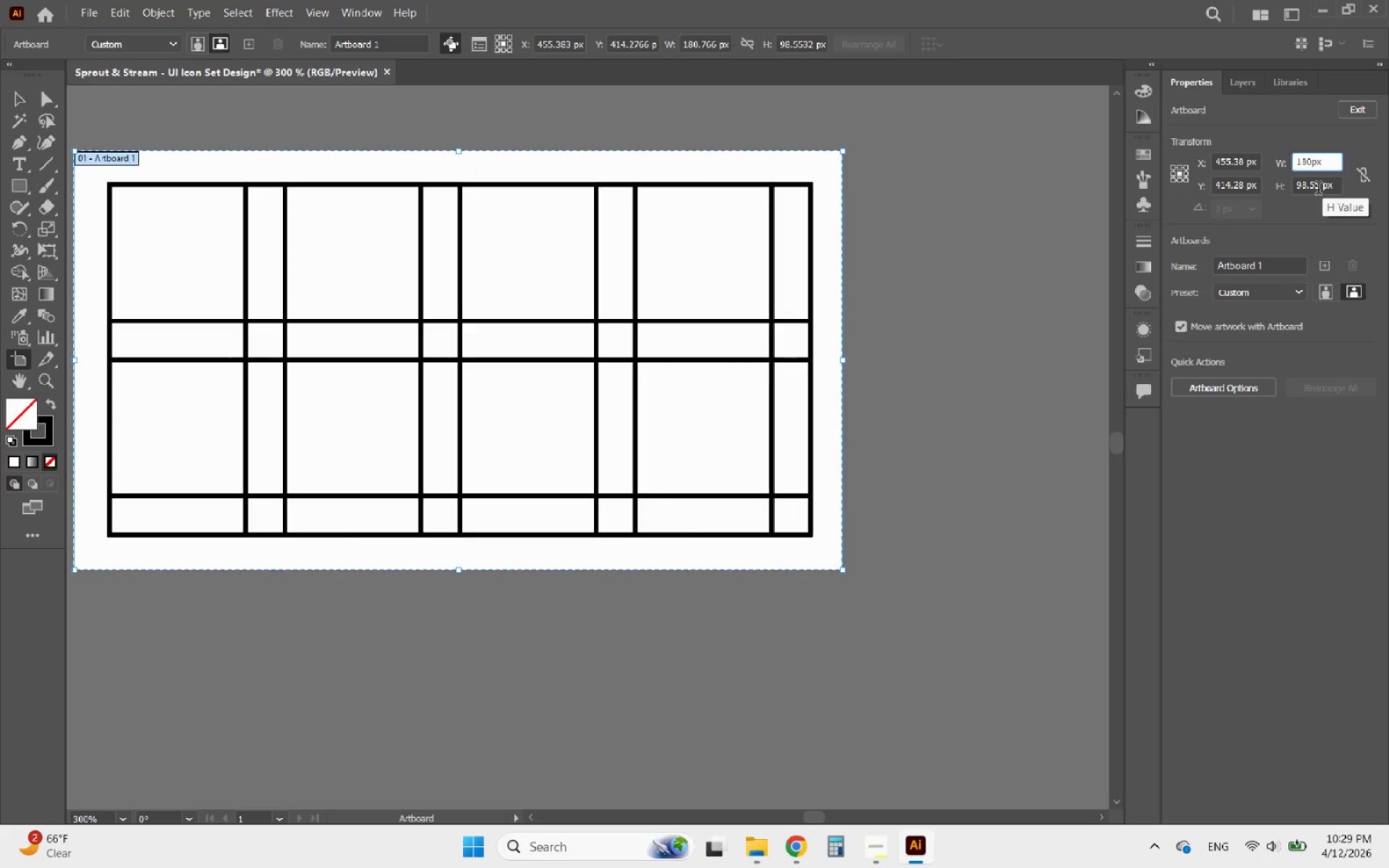 
left_click_drag(start_coordinate=[1318, 190], to_coordinate=[1294, 192])
 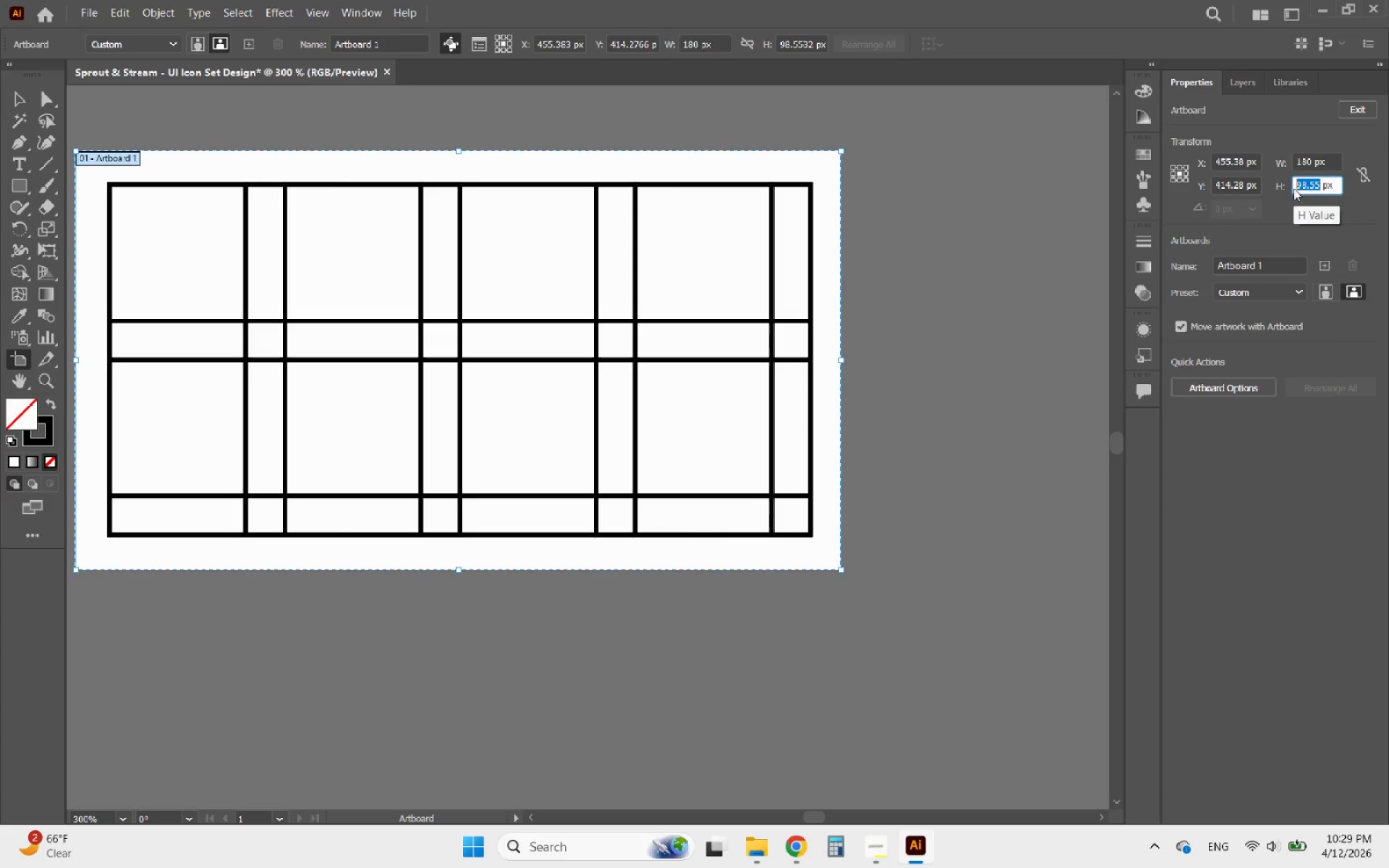 
type(100)
 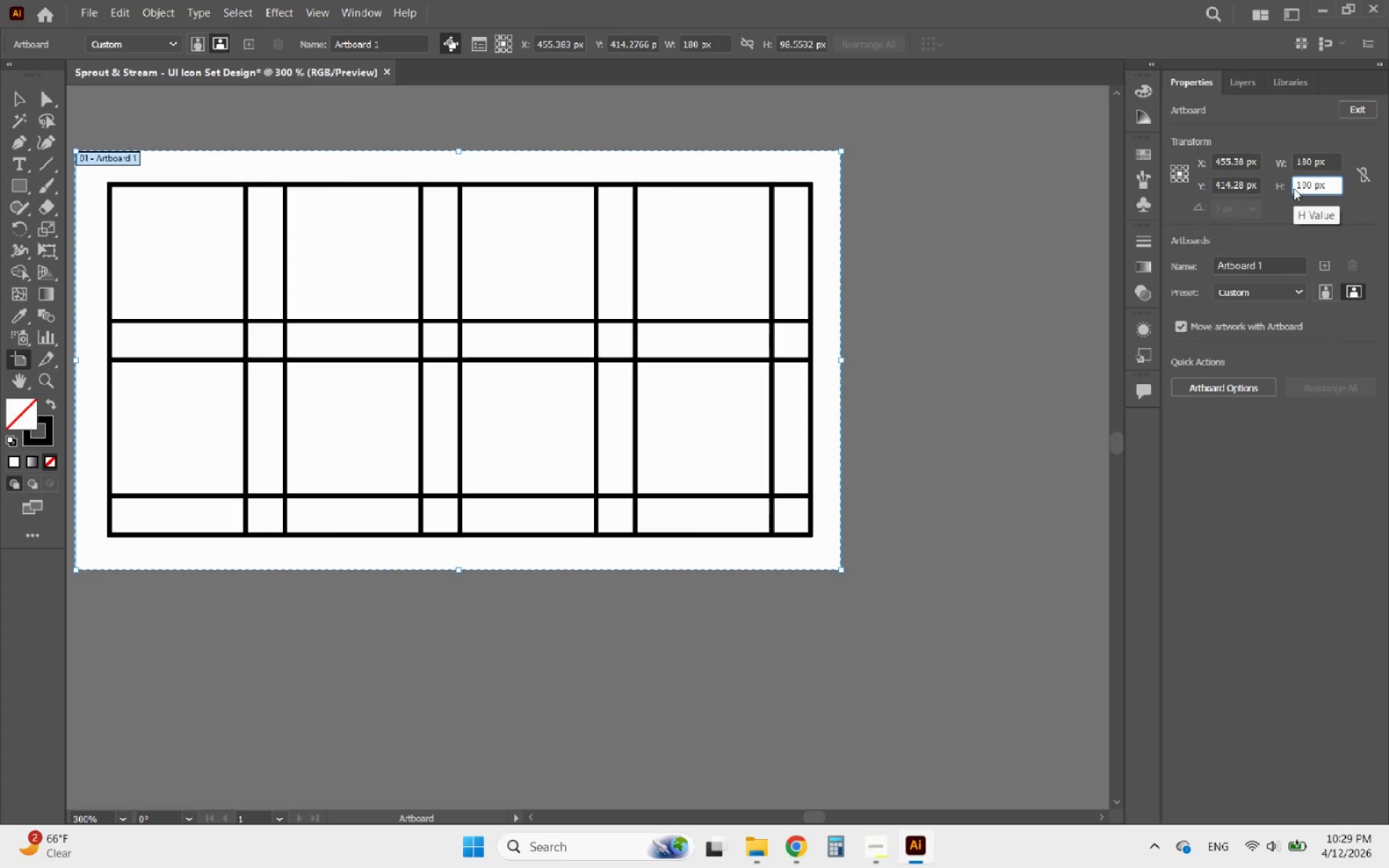 
key(Enter)
 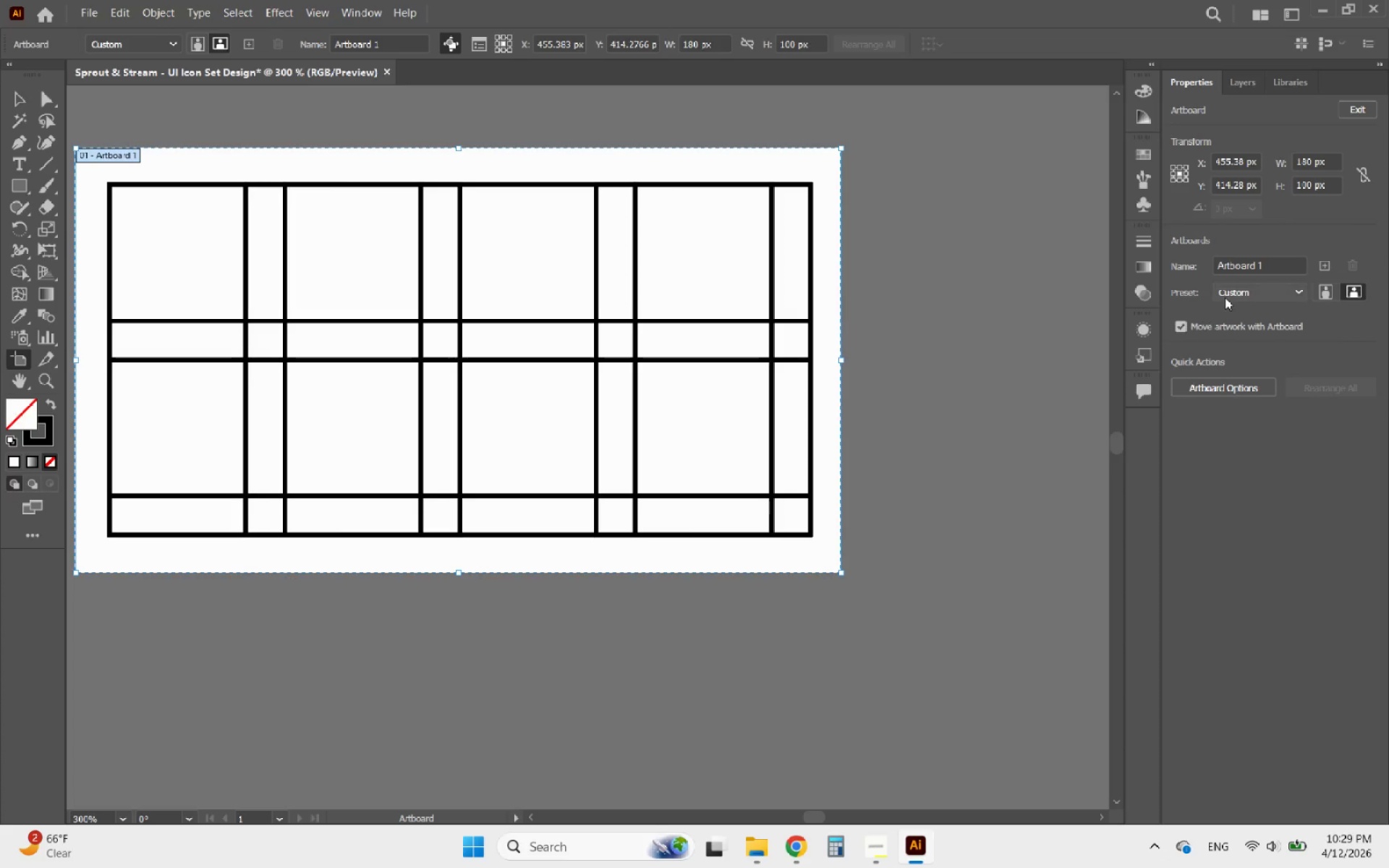 
left_click_drag(start_coordinate=[1309, 189], to_coordinate=[1280, 190])
 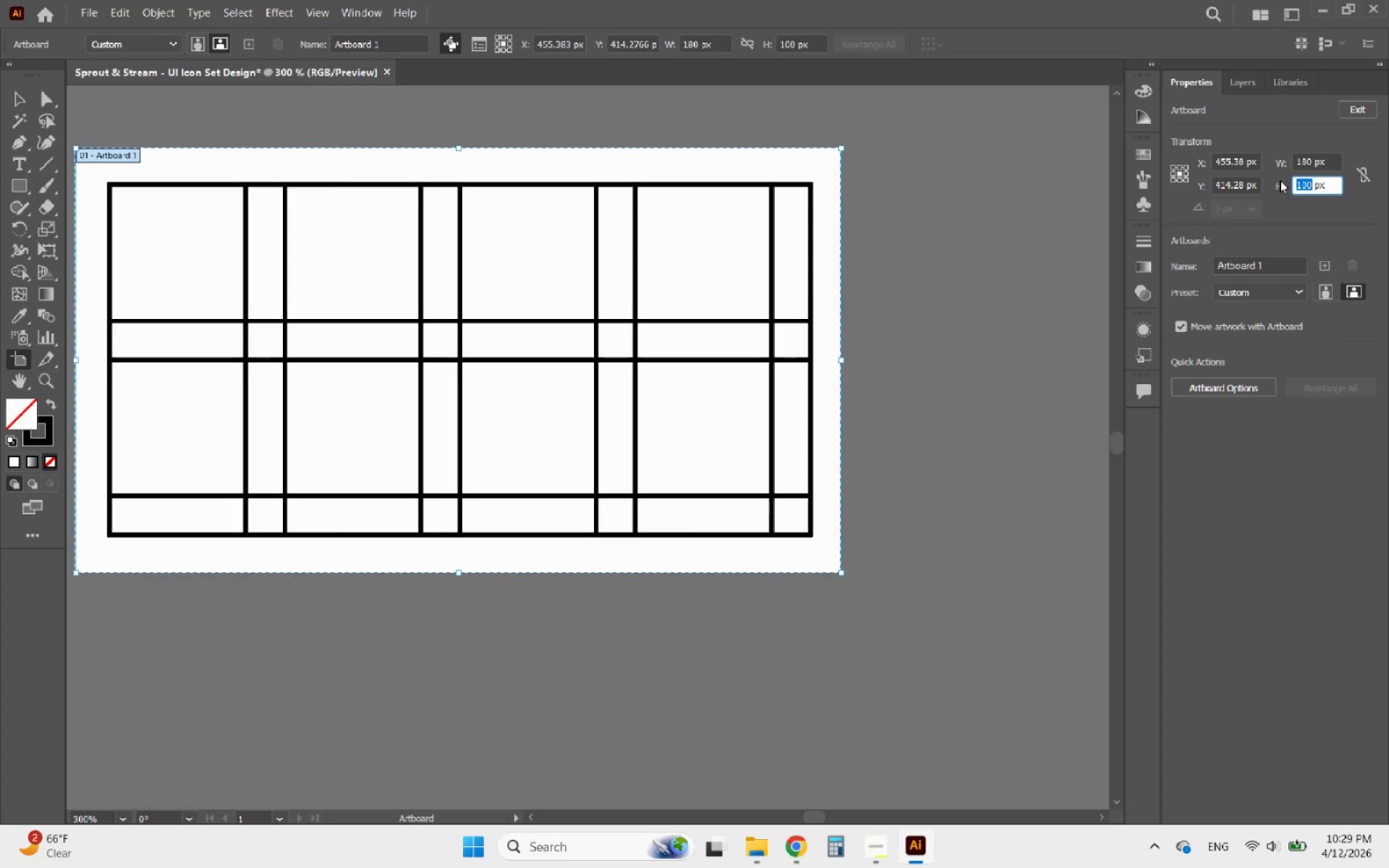 
type(98)
 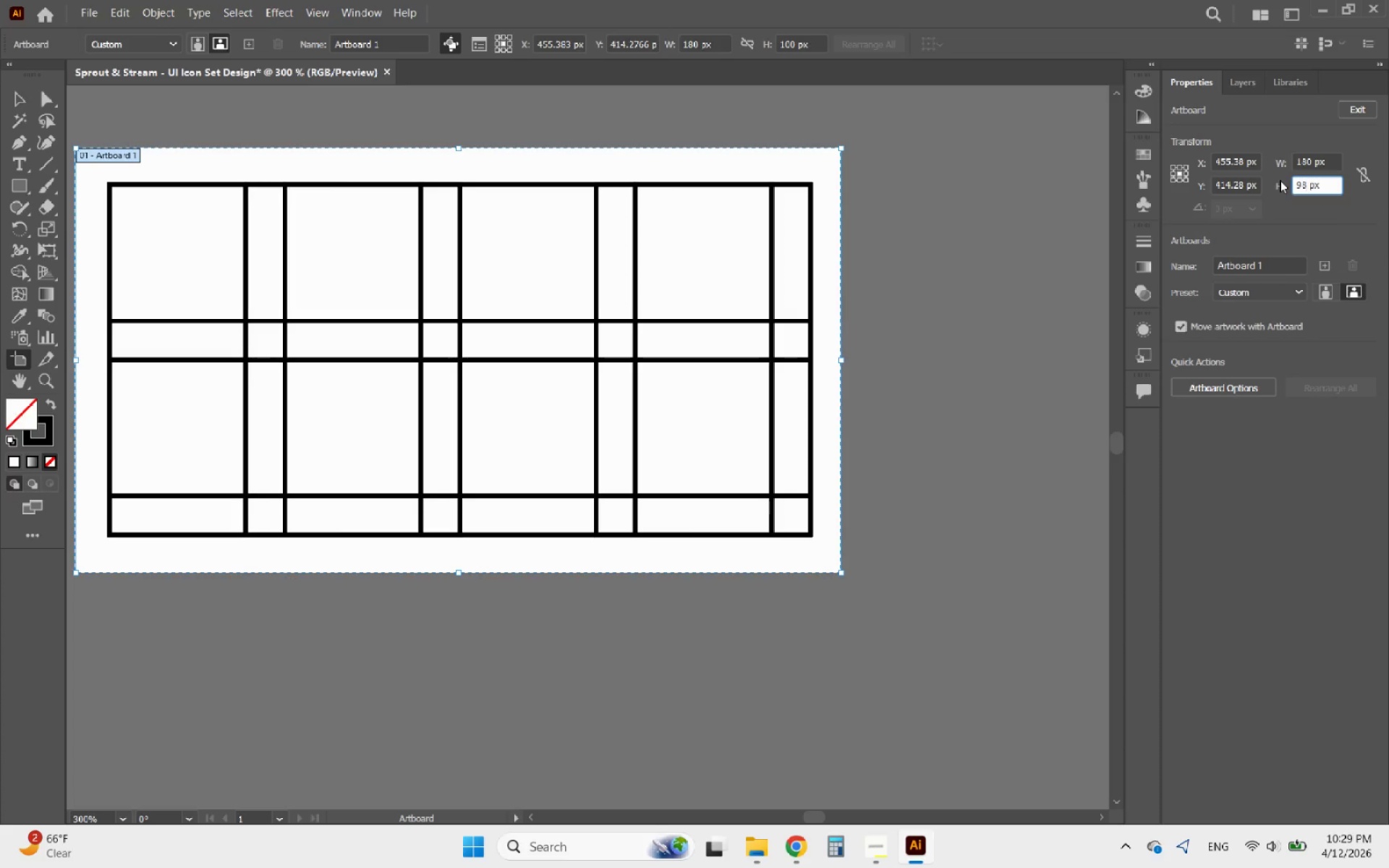 
key(Enter)
 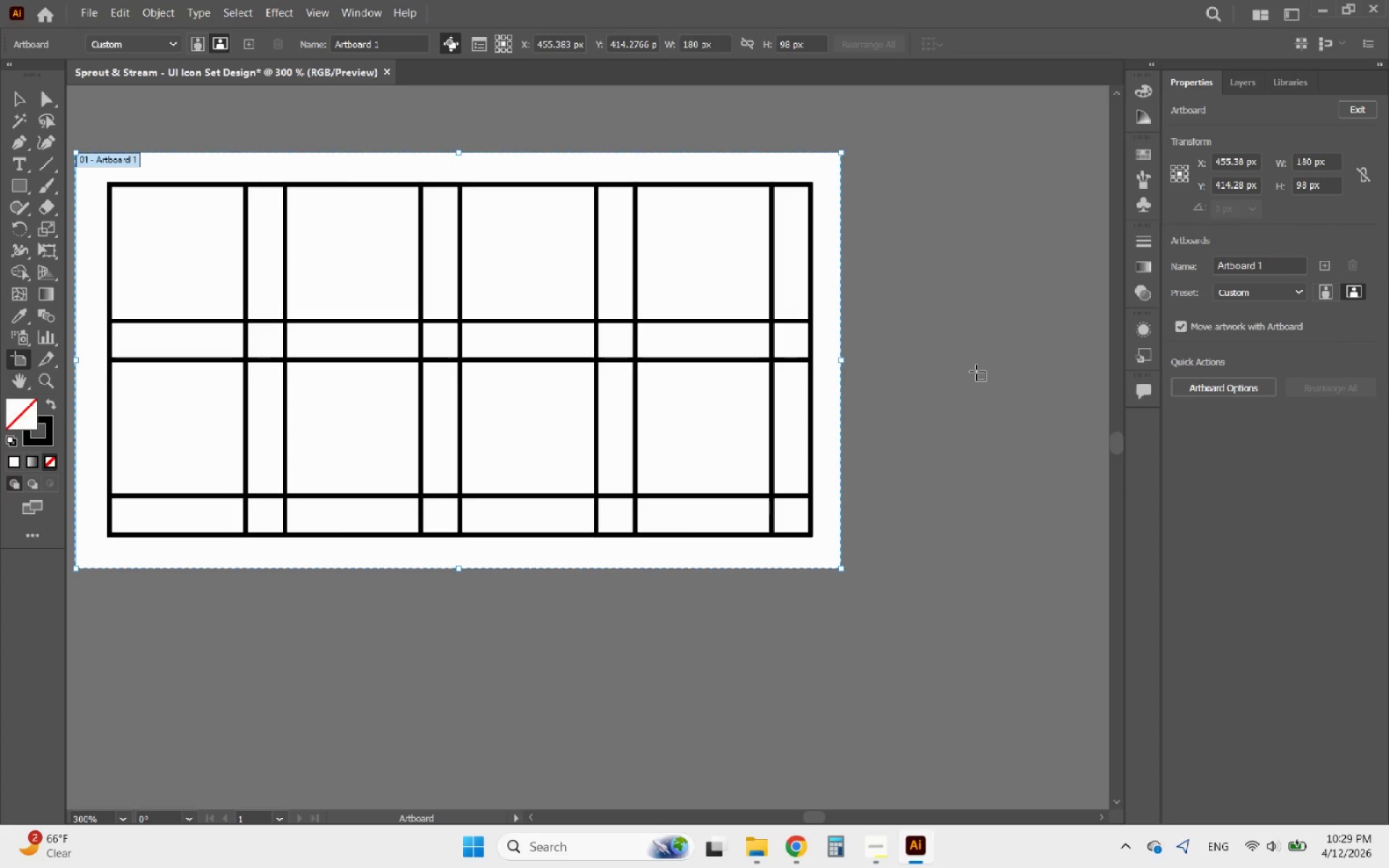 
left_click([14, 101])
 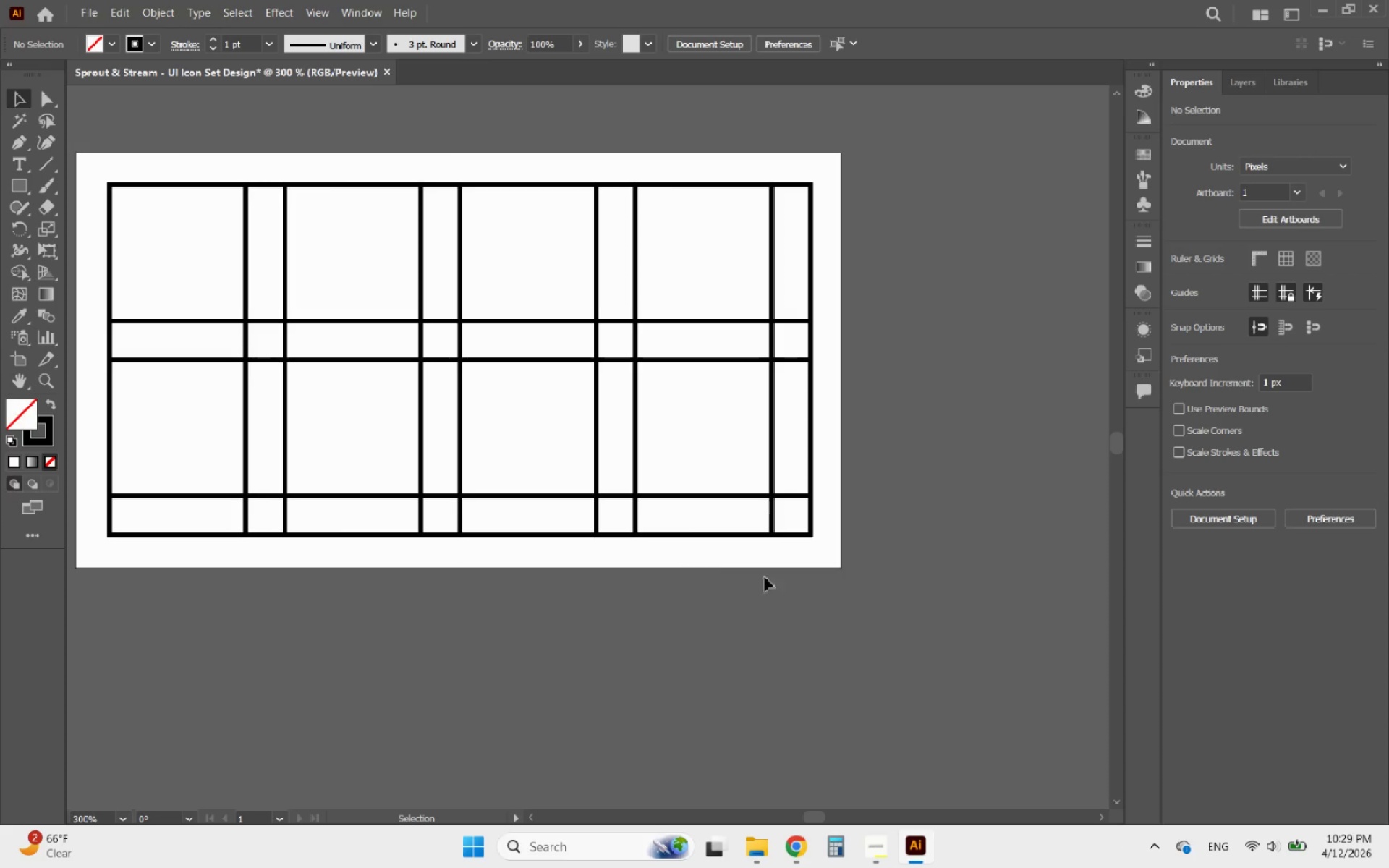 
left_click_drag(start_coordinate=[836, 582], to_coordinate=[286, 174])
 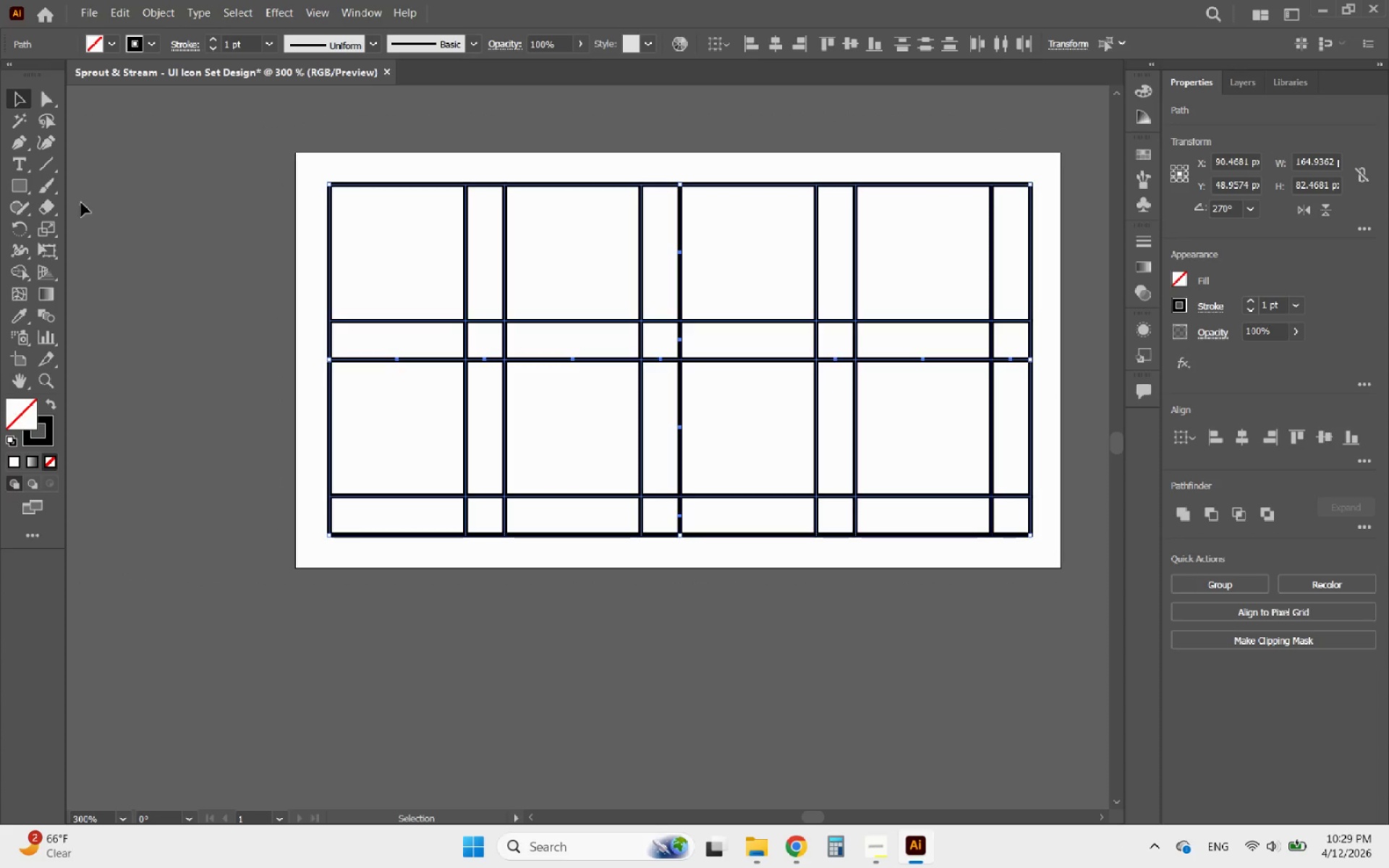 
left_click([80, 203])
 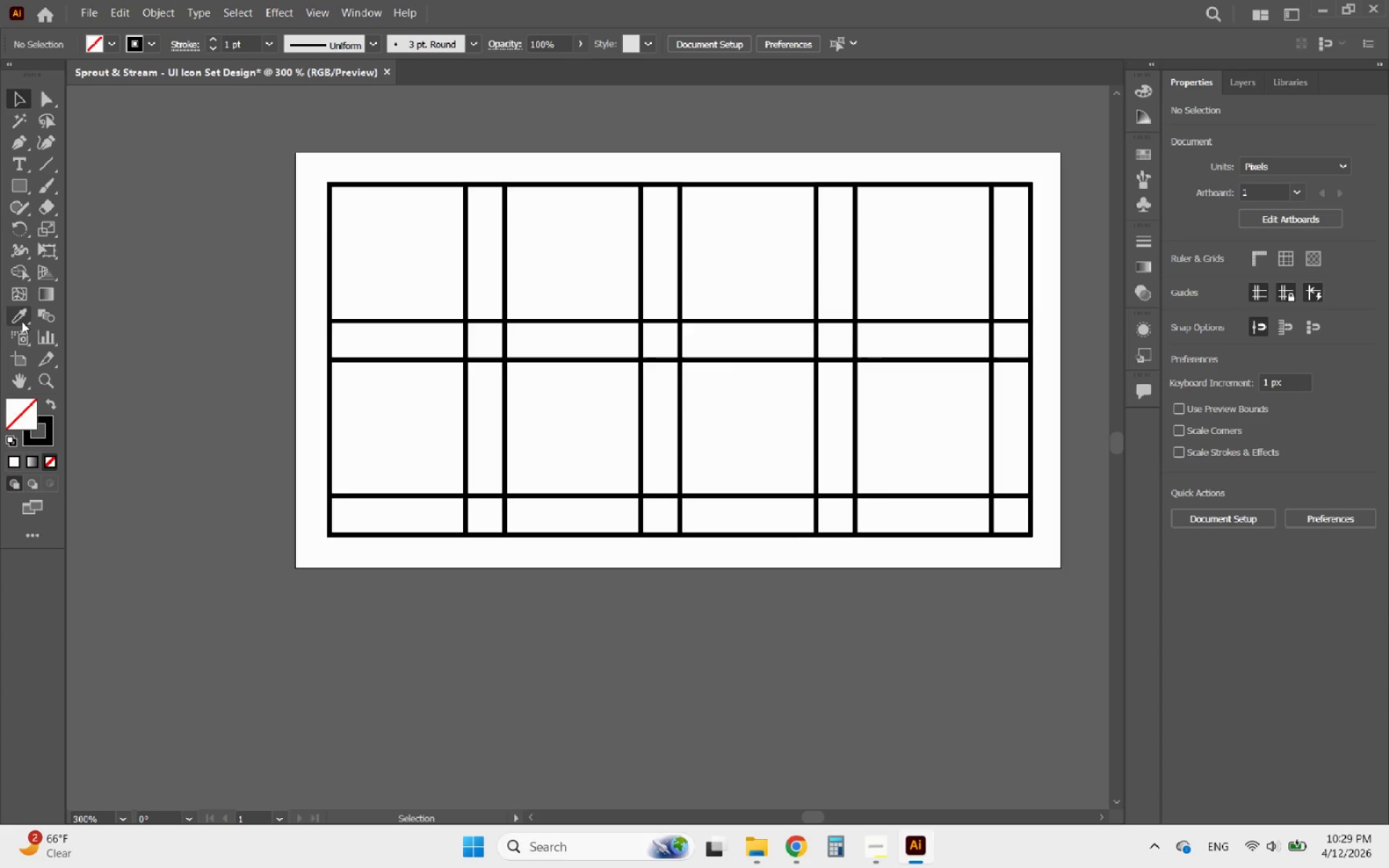 
left_click([21, 352])
 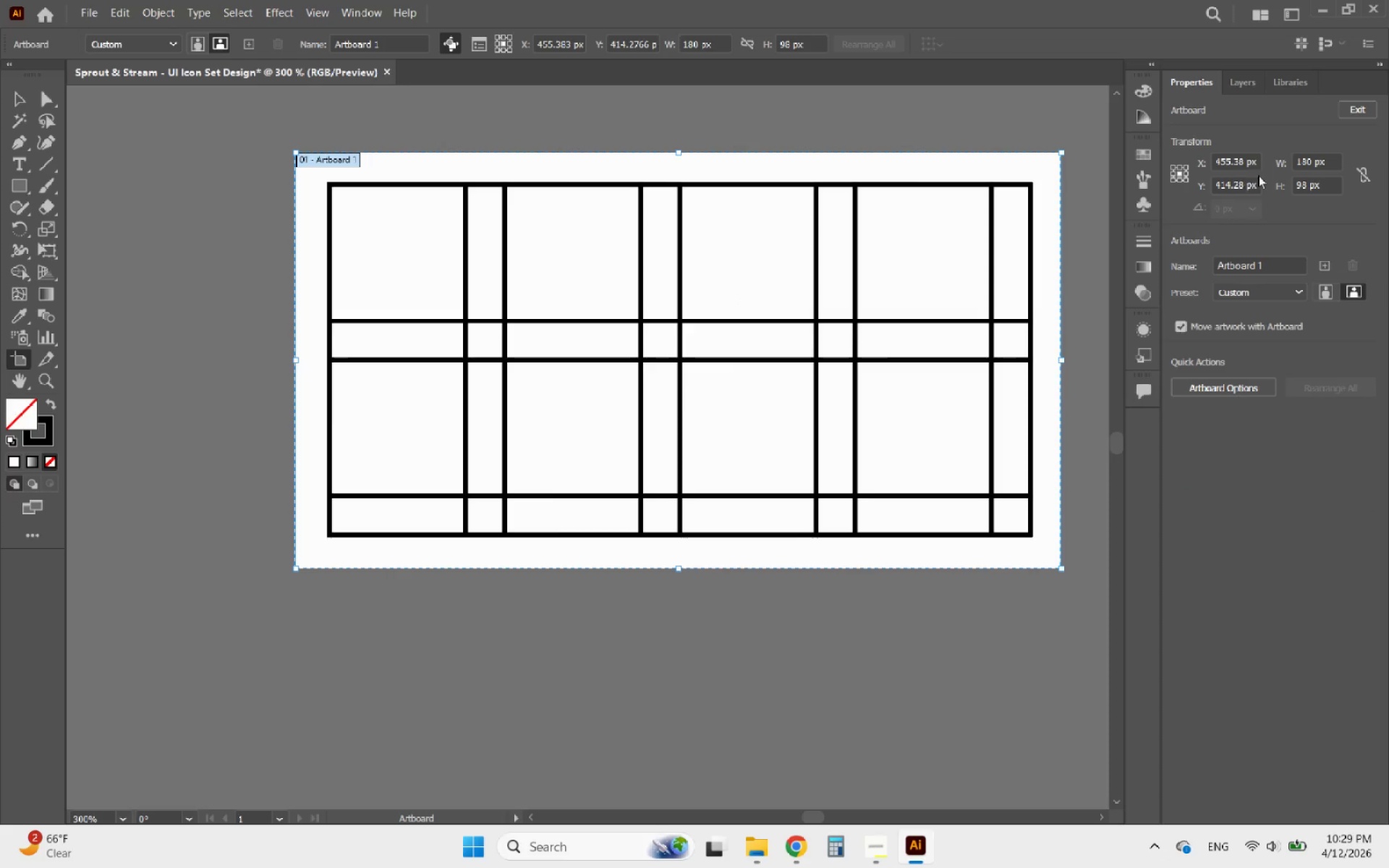 
left_click_drag(start_coordinate=[1307, 190], to_coordinate=[1282, 190])
 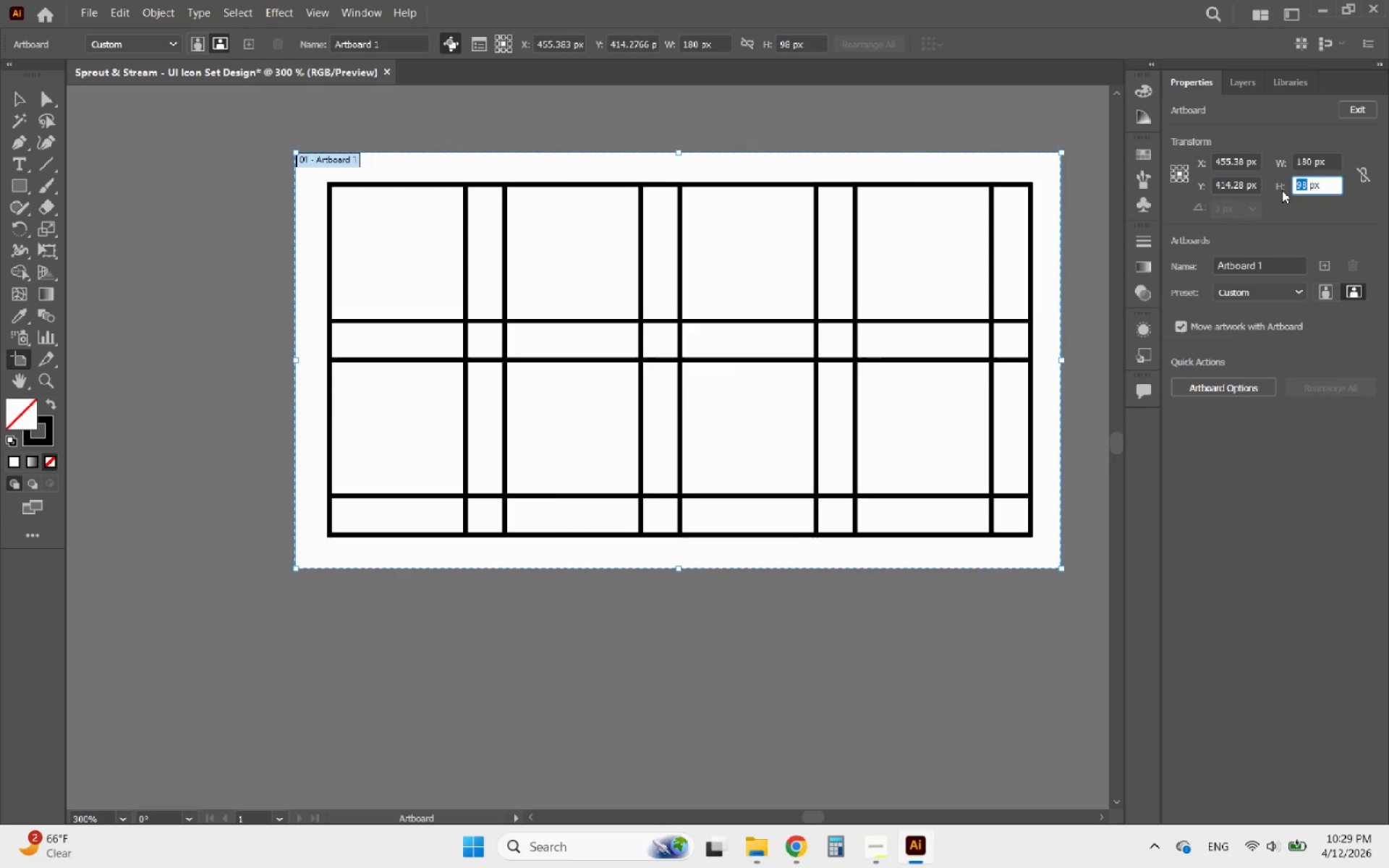 
type(100)
 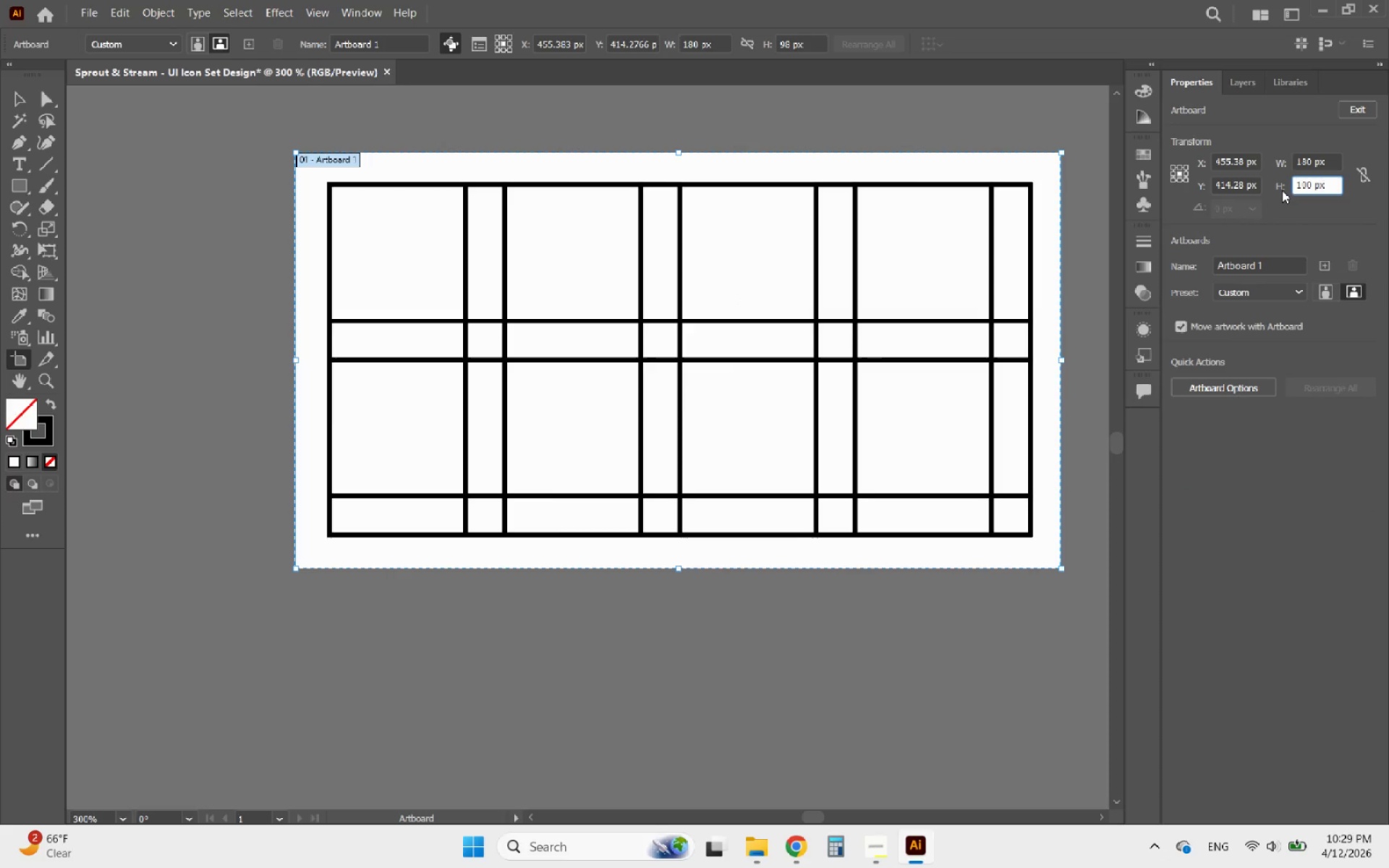 
key(Enter)
 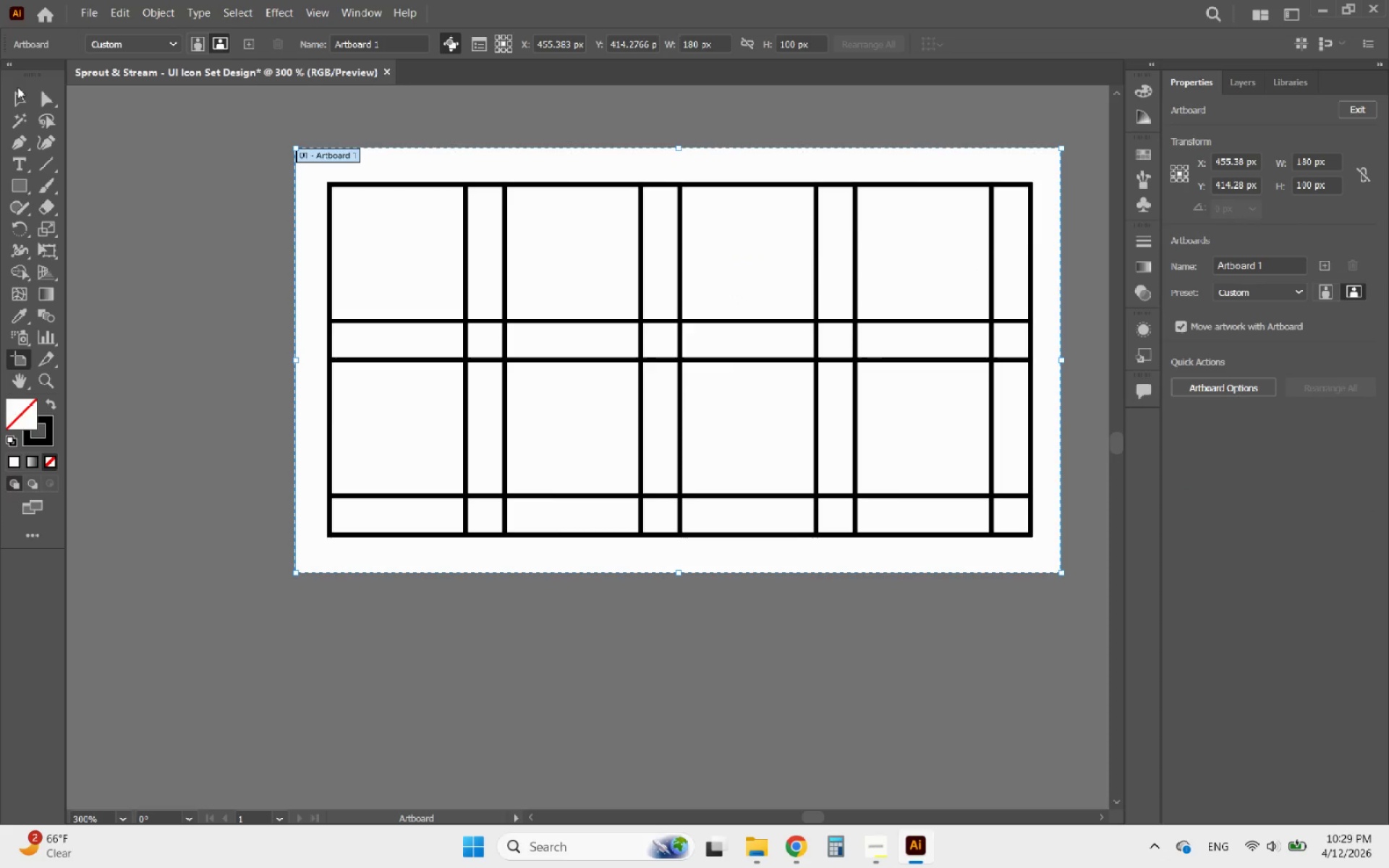 
left_click([17, 96])
 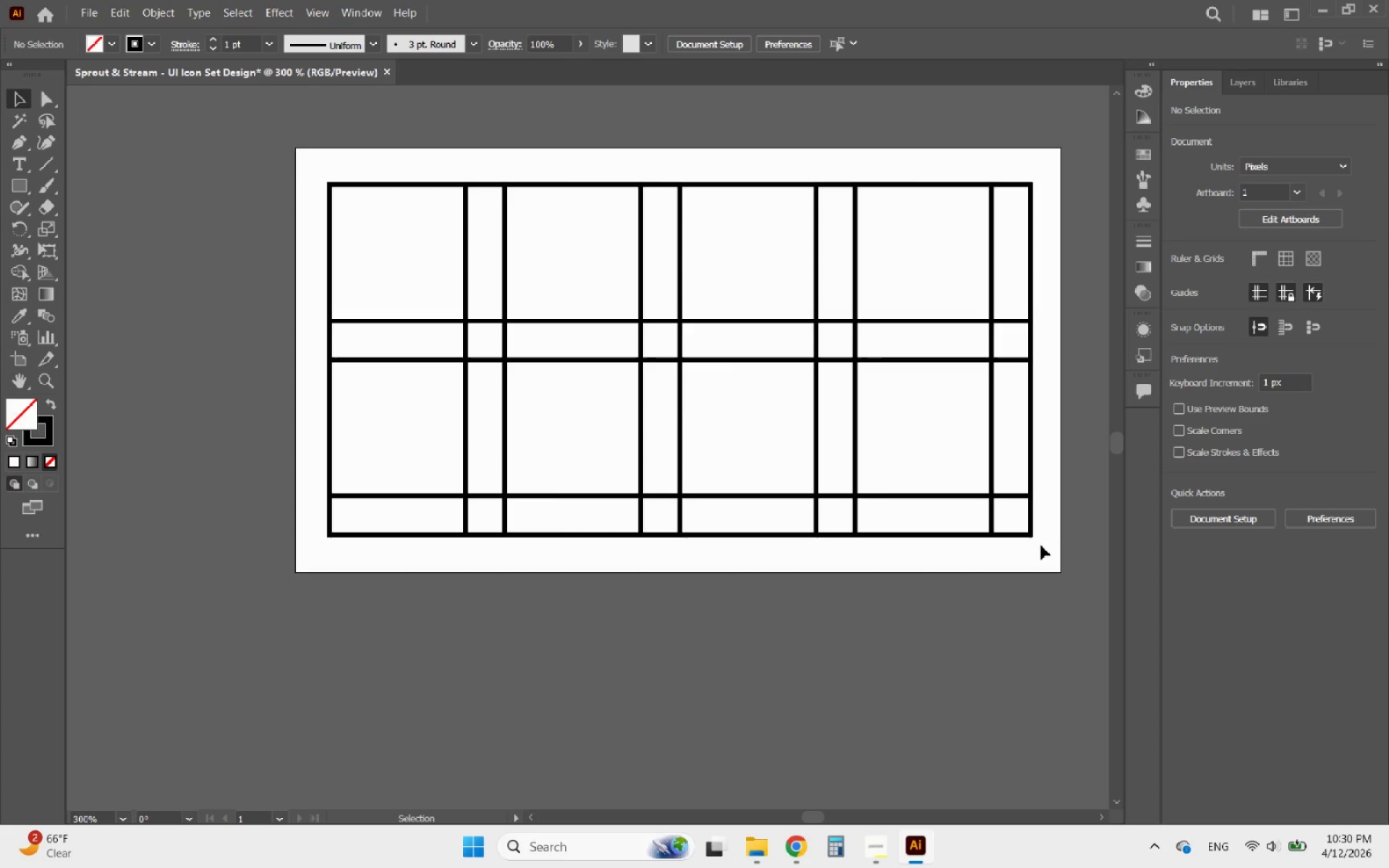 
left_click_drag(start_coordinate=[1041, 545], to_coordinate=[558, 600])
 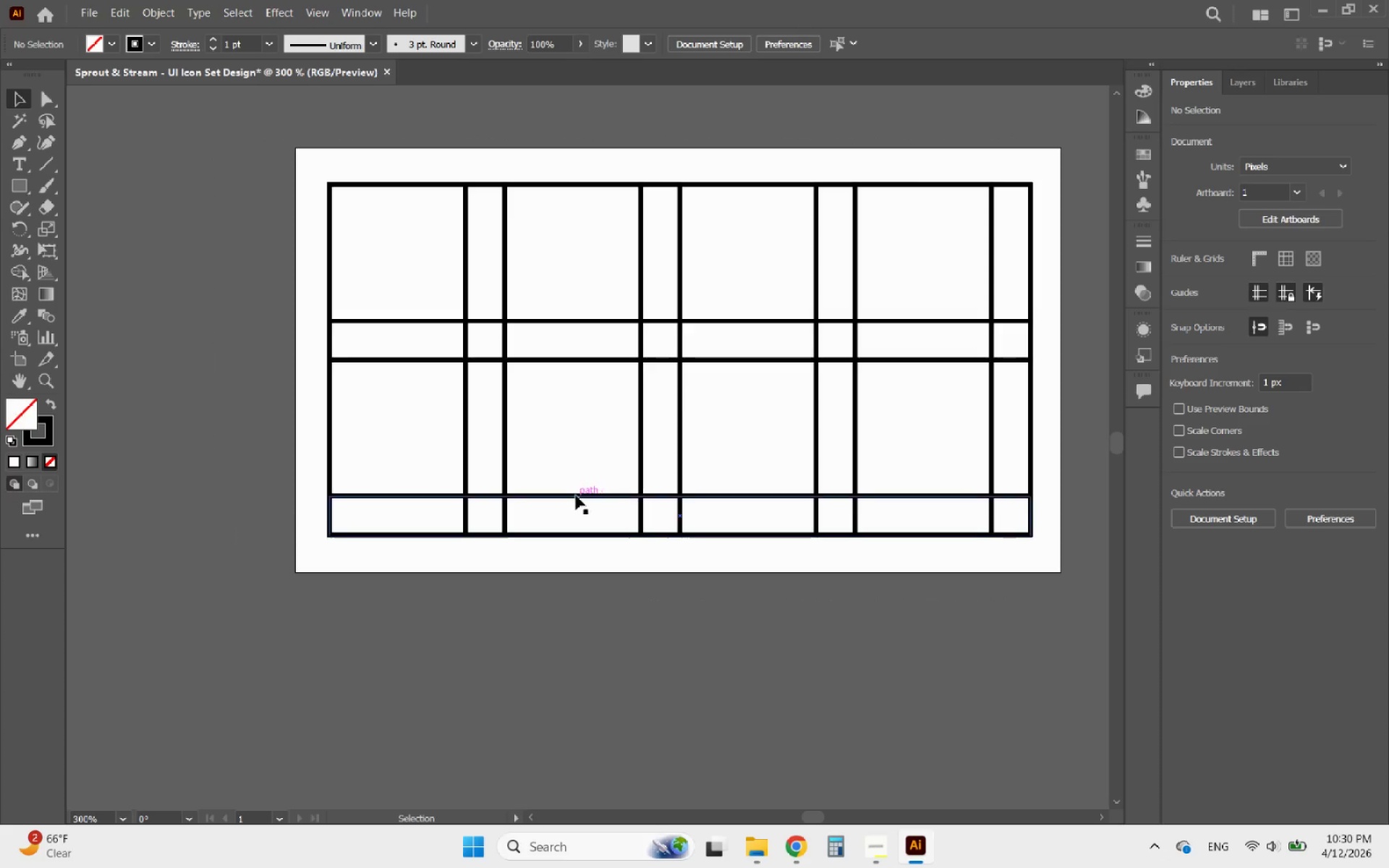 
left_click([576, 495])
 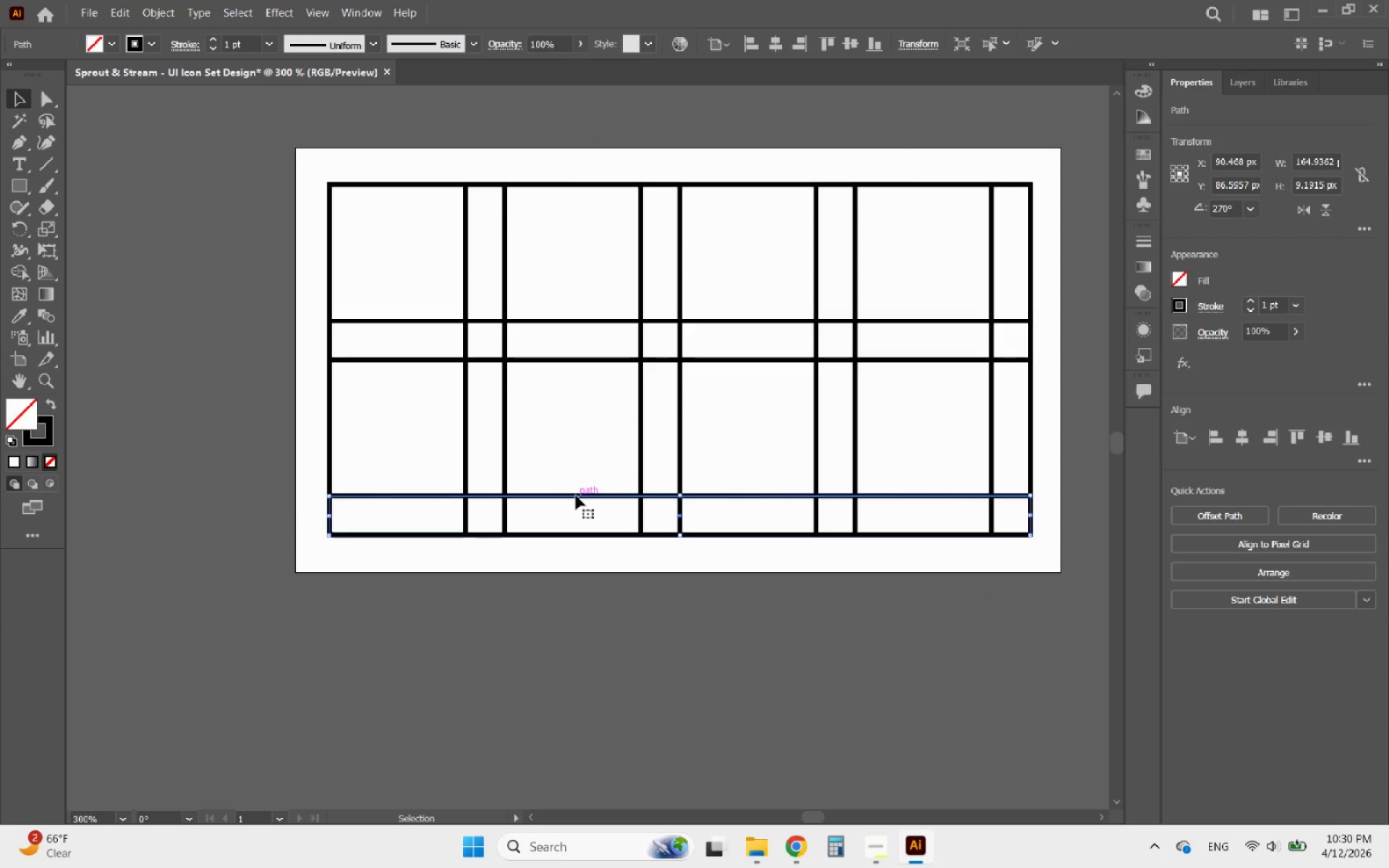 
hold_key(key=AltLeft, duration=3.39)
left_click_drag(start_coordinate=[576, 495], to_coordinate=[602, 148])
 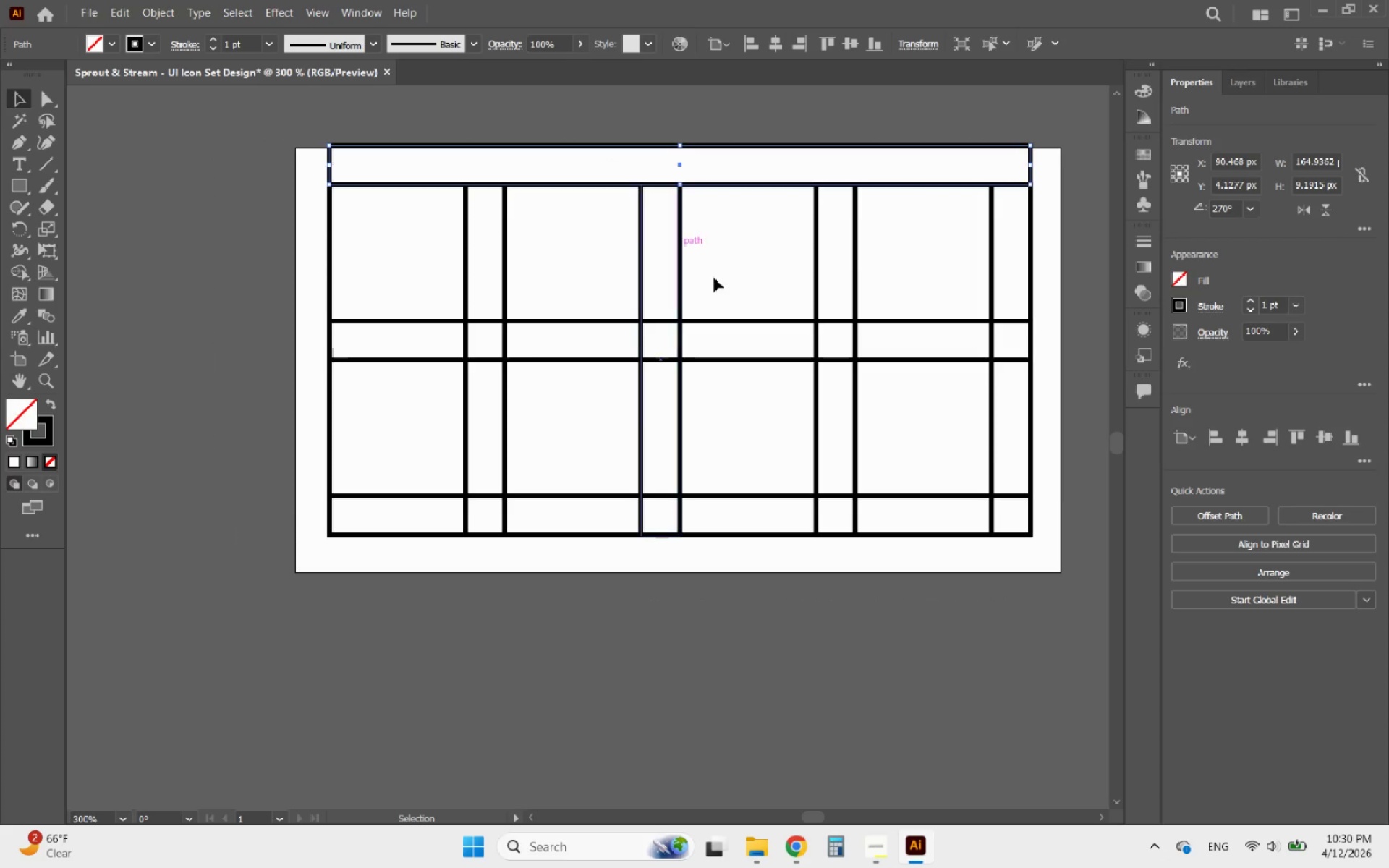 
hold_key(key=ShiftLeft, duration=2.69)
 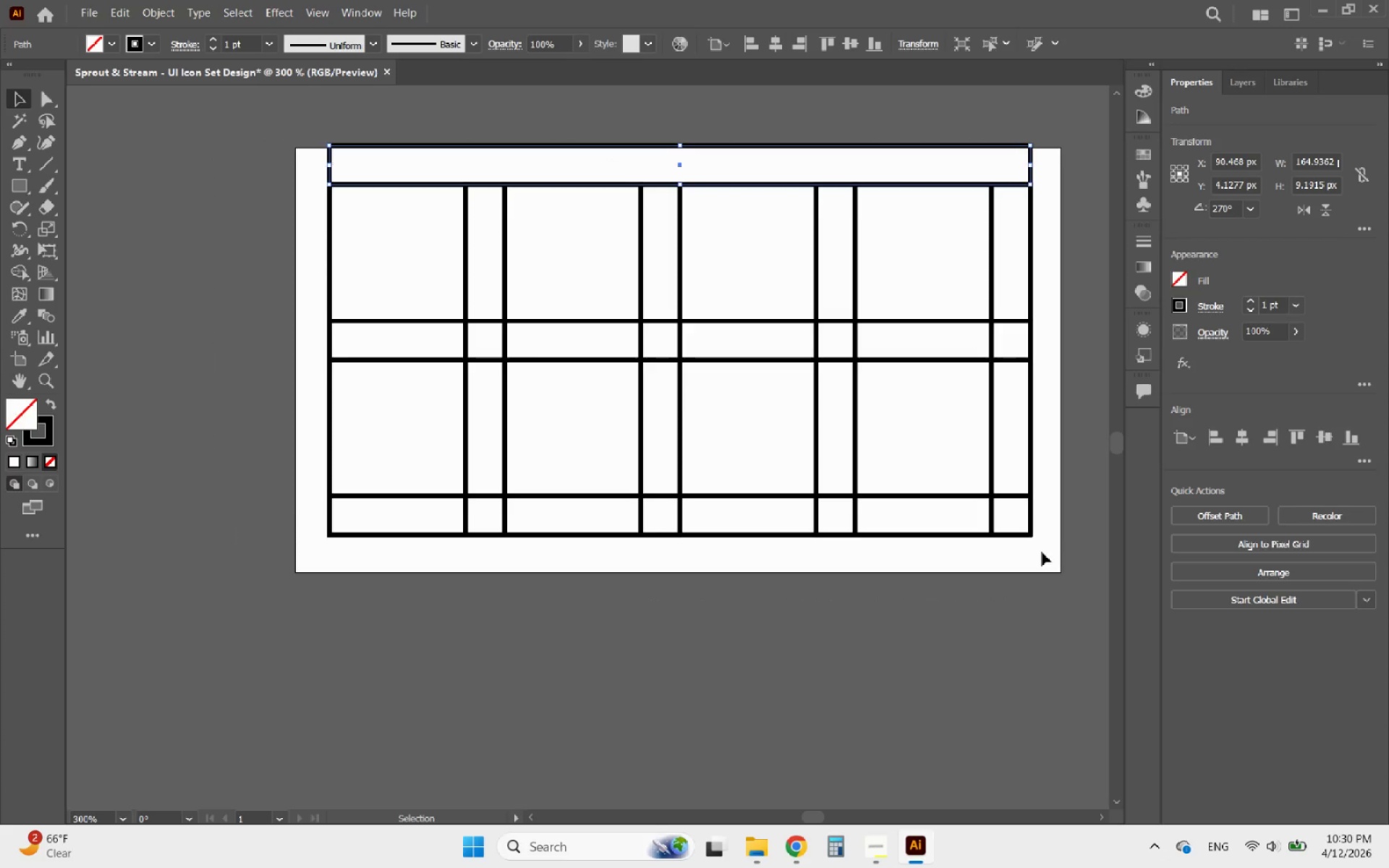 
left_click_drag(start_coordinate=[1042, 553], to_coordinate=[886, 673])
 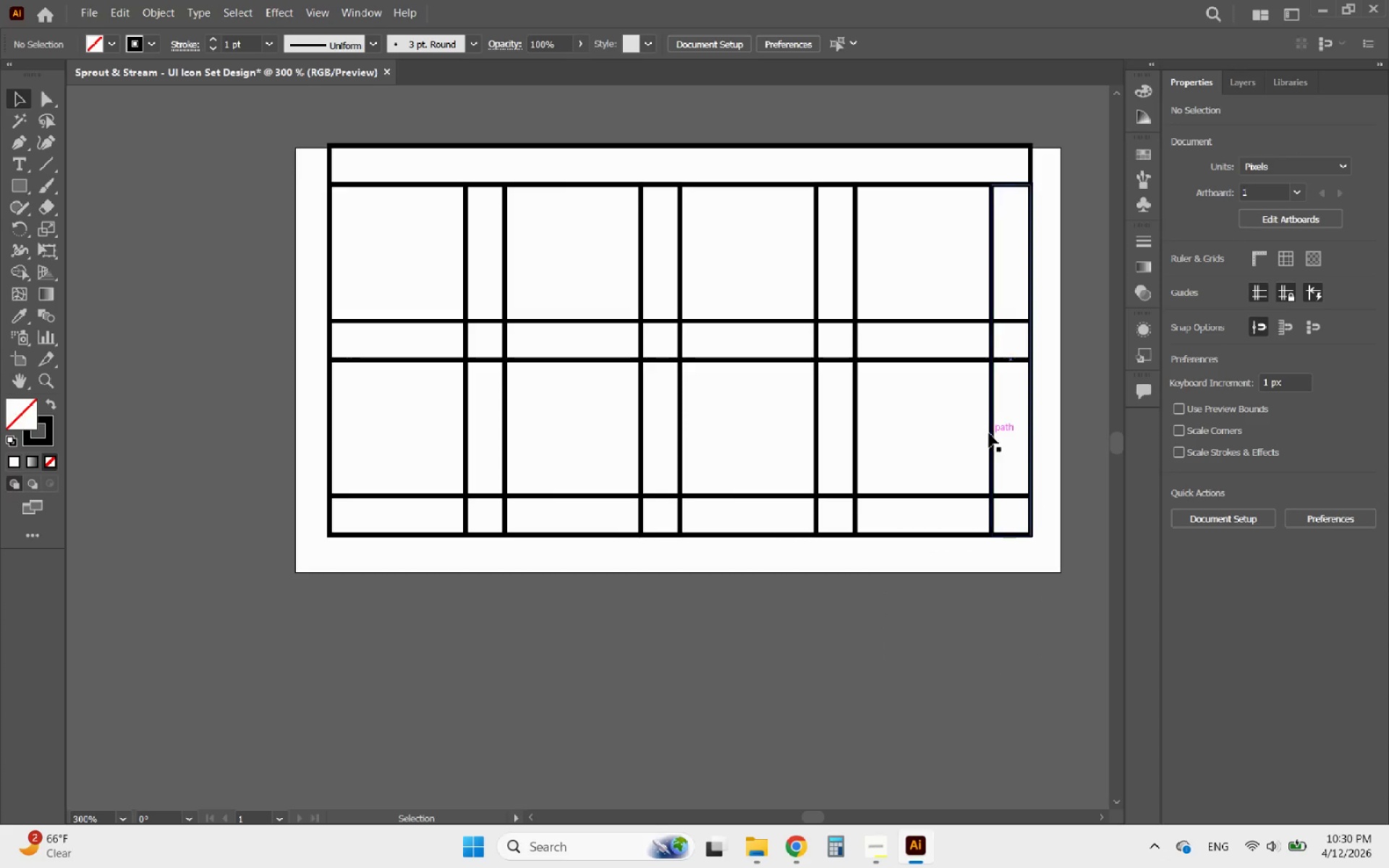 
left_click([990, 431])
 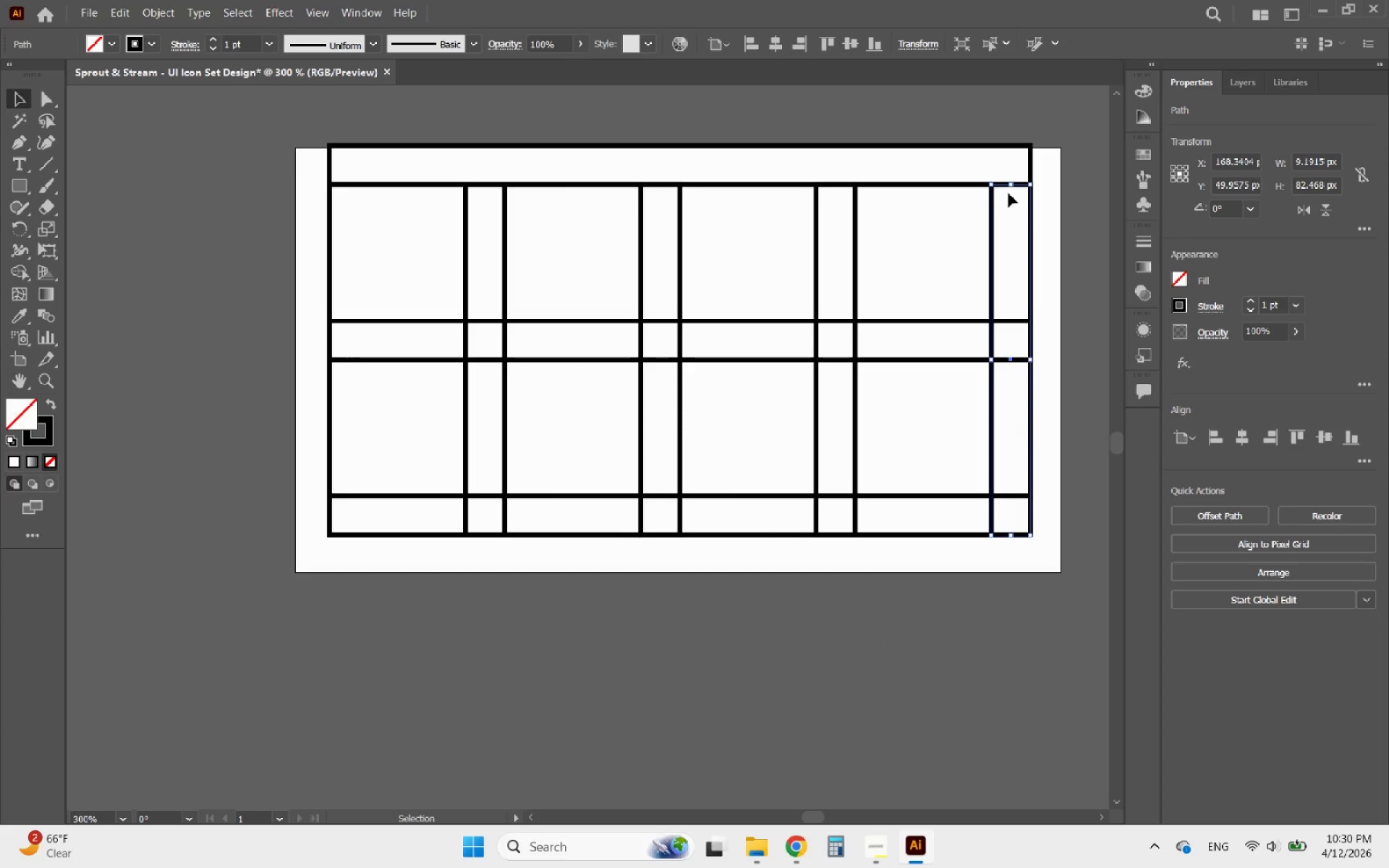 
left_click_drag(start_coordinate=[1009, 185], to_coordinate=[1001, 144])
 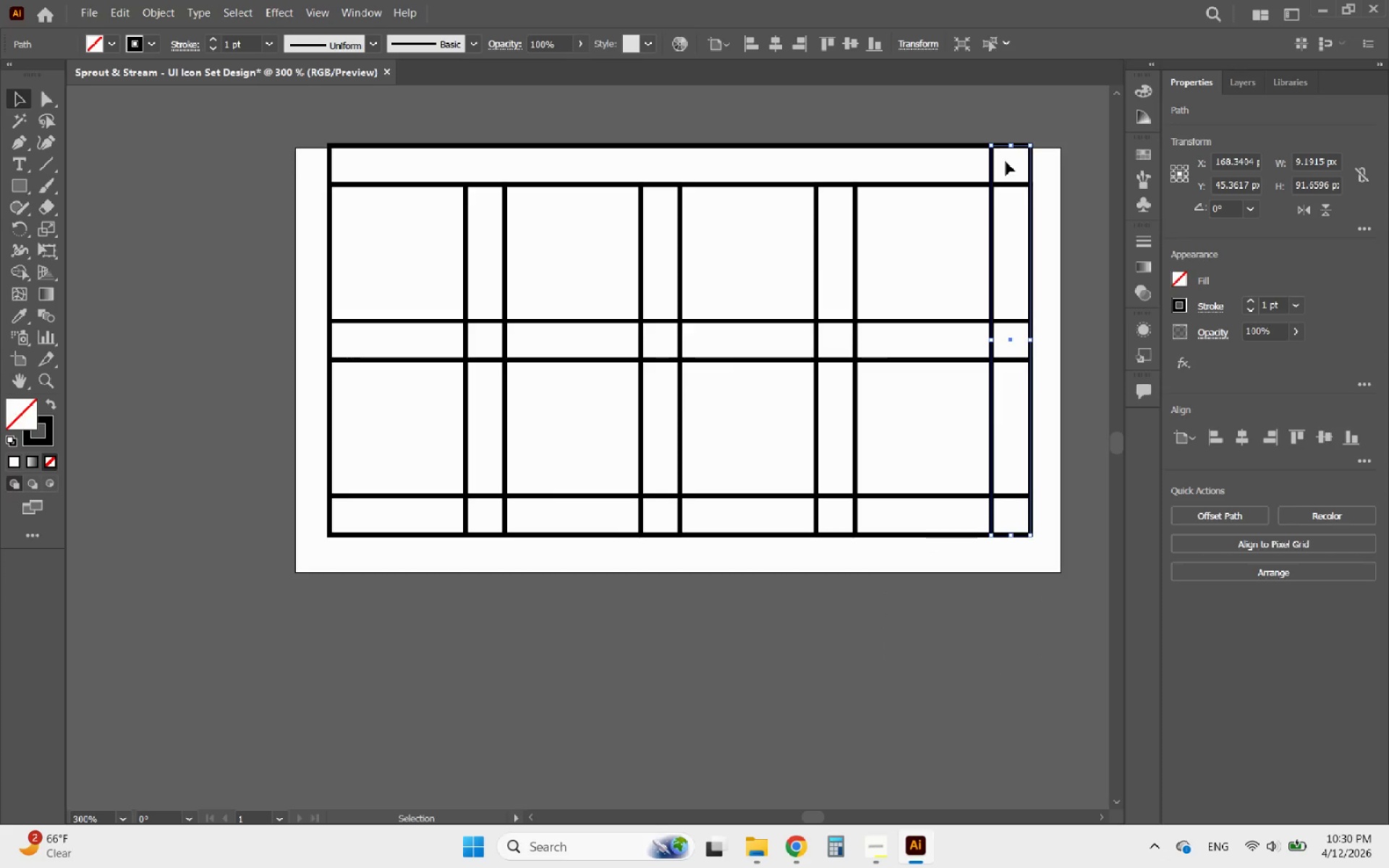 
hold_key(key=AltLeft, duration=4.01)
left_click_drag(start_coordinate=[993, 166], to_coordinate=[328, 166])
 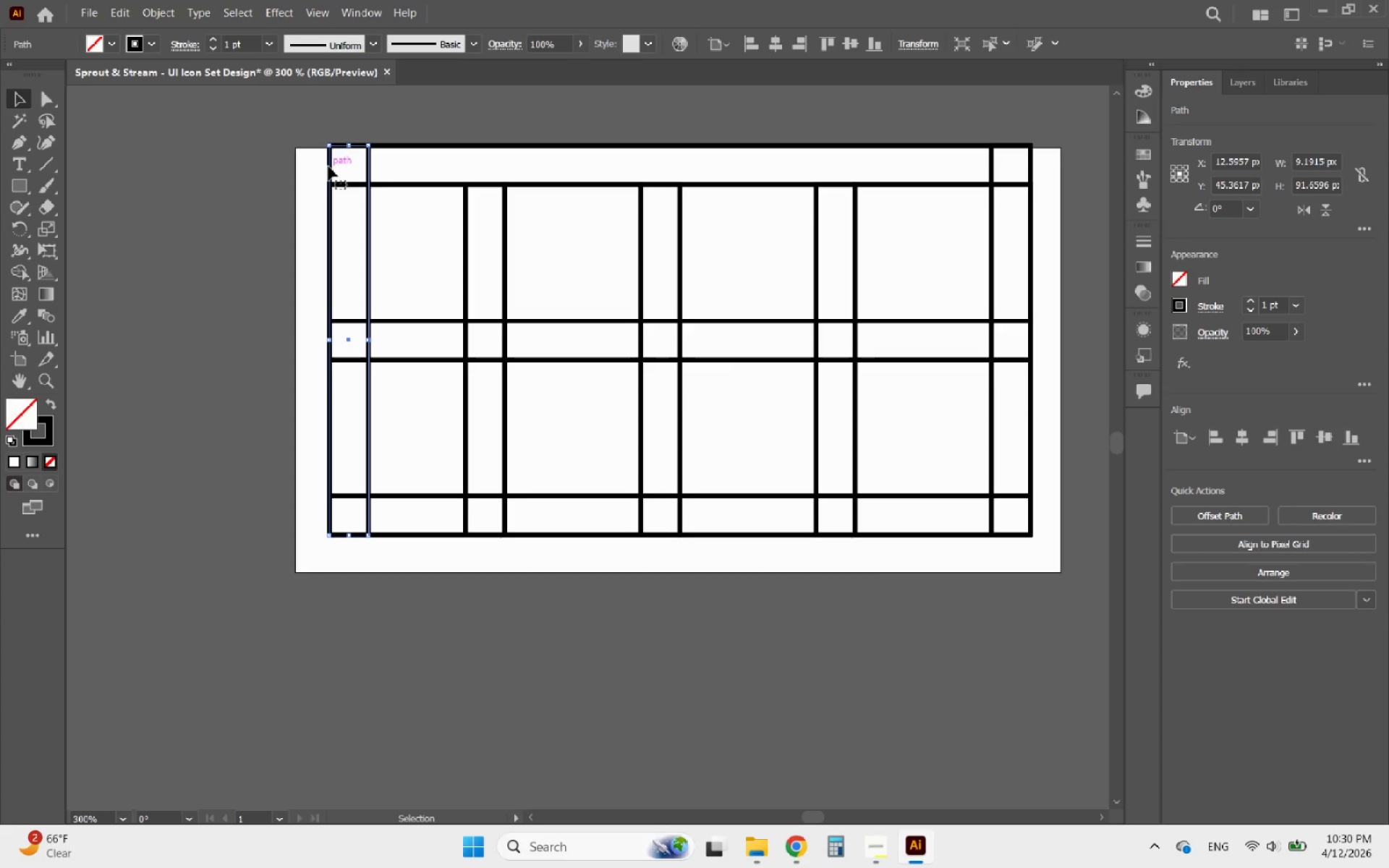 
hold_key(key=AltLeft, duration=1.33)
scroll: coordinate [315, 129], scroll_direction: down, amount: 1.0
 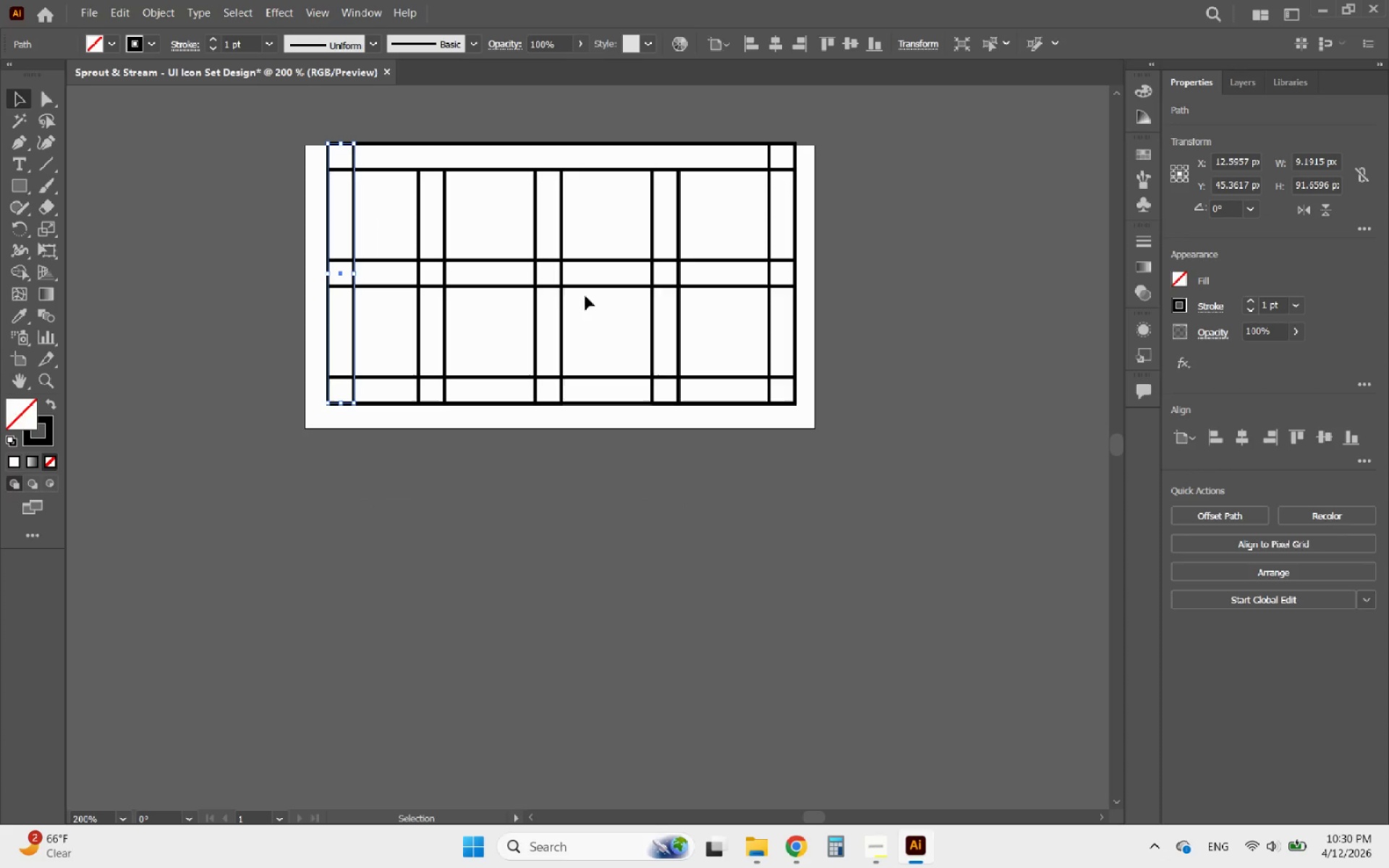 
hold_key(key=AltLeft, duration=1.2)
scroll: coordinate [625, 364], scroll_direction: up, amount: 1.0
 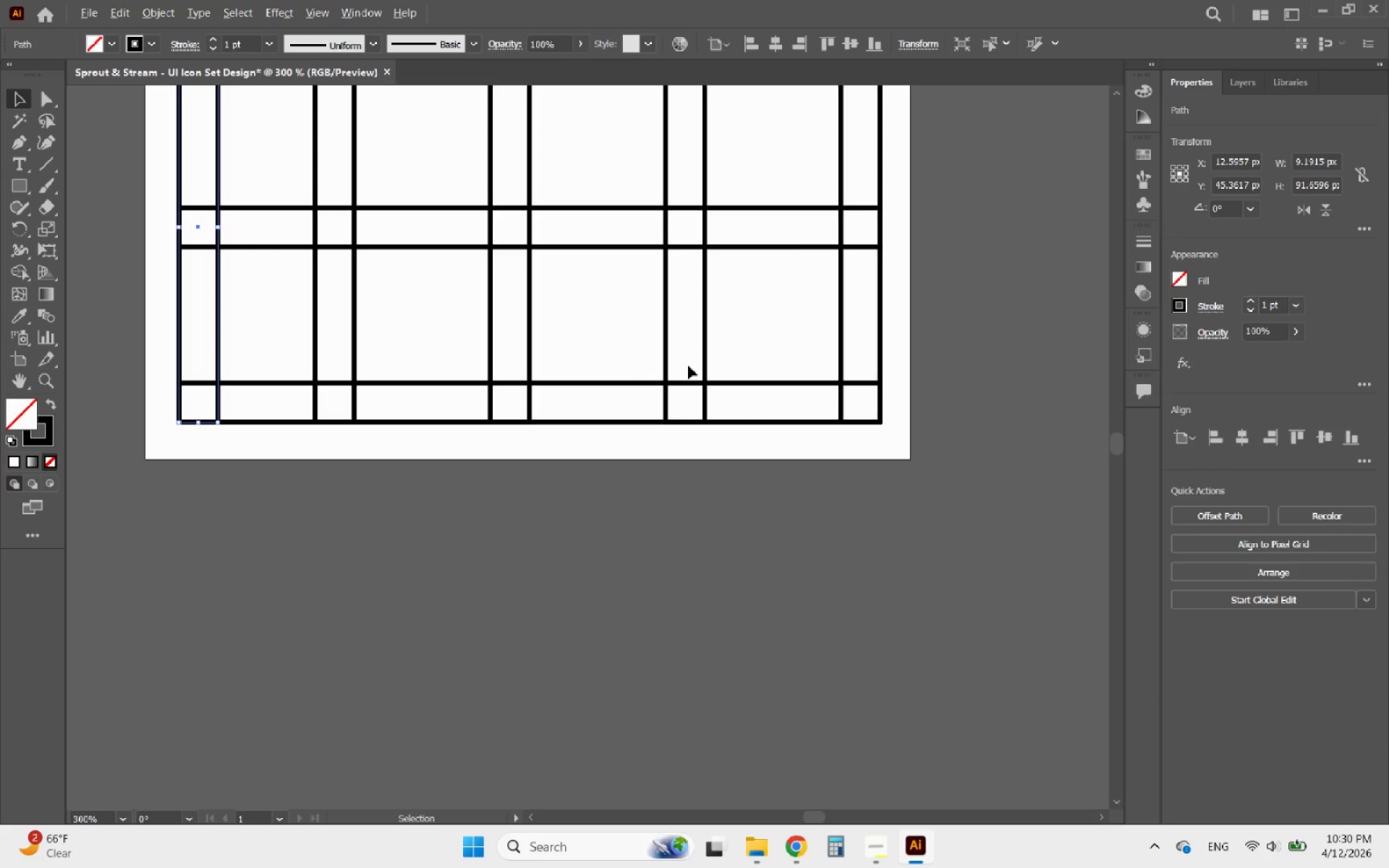 
scroll: coordinate [724, 406], scroll_direction: down, amount: 1.0
 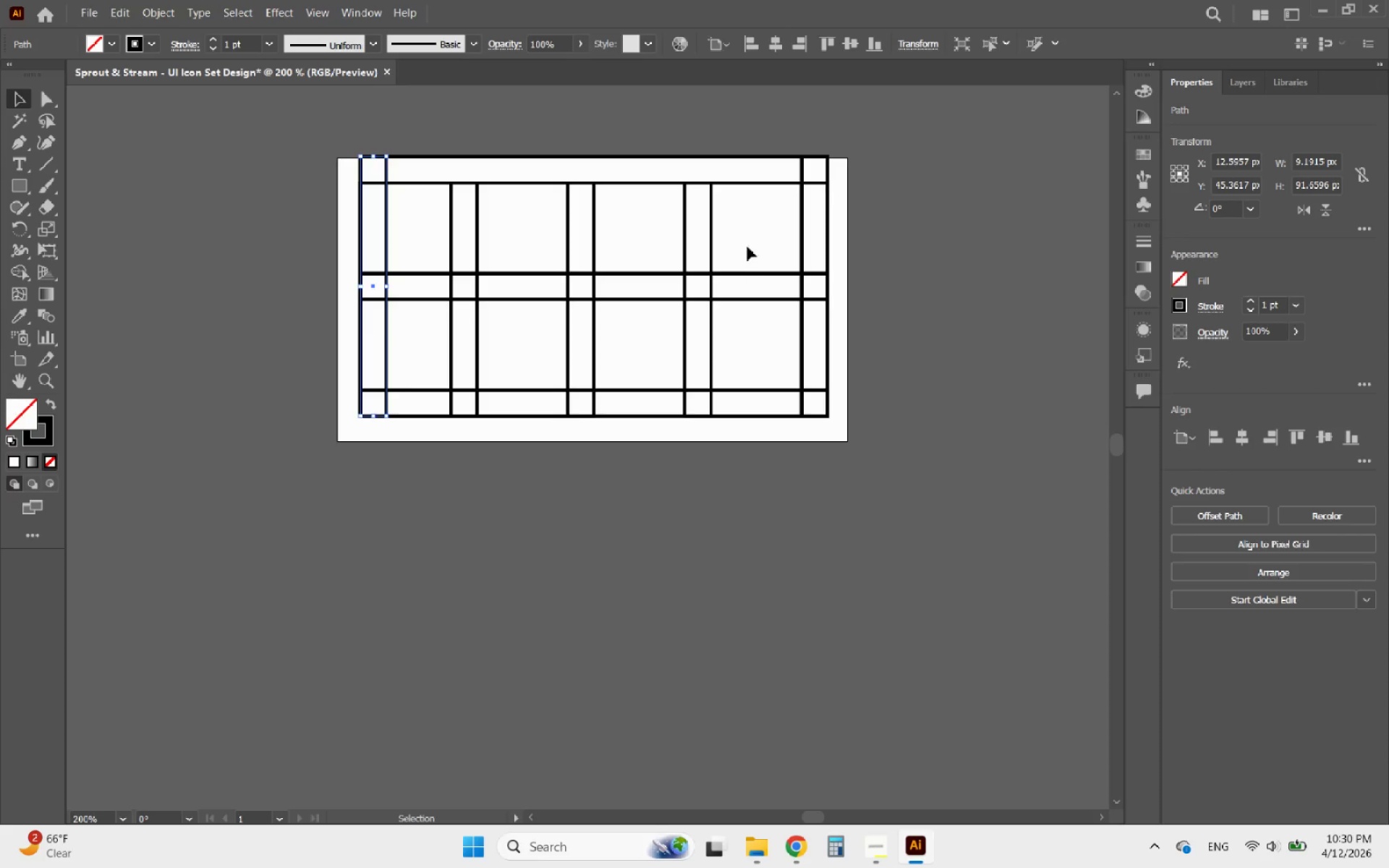 
left_click_drag(start_coordinate=[734, 239], to_coordinate=[442, 229])
 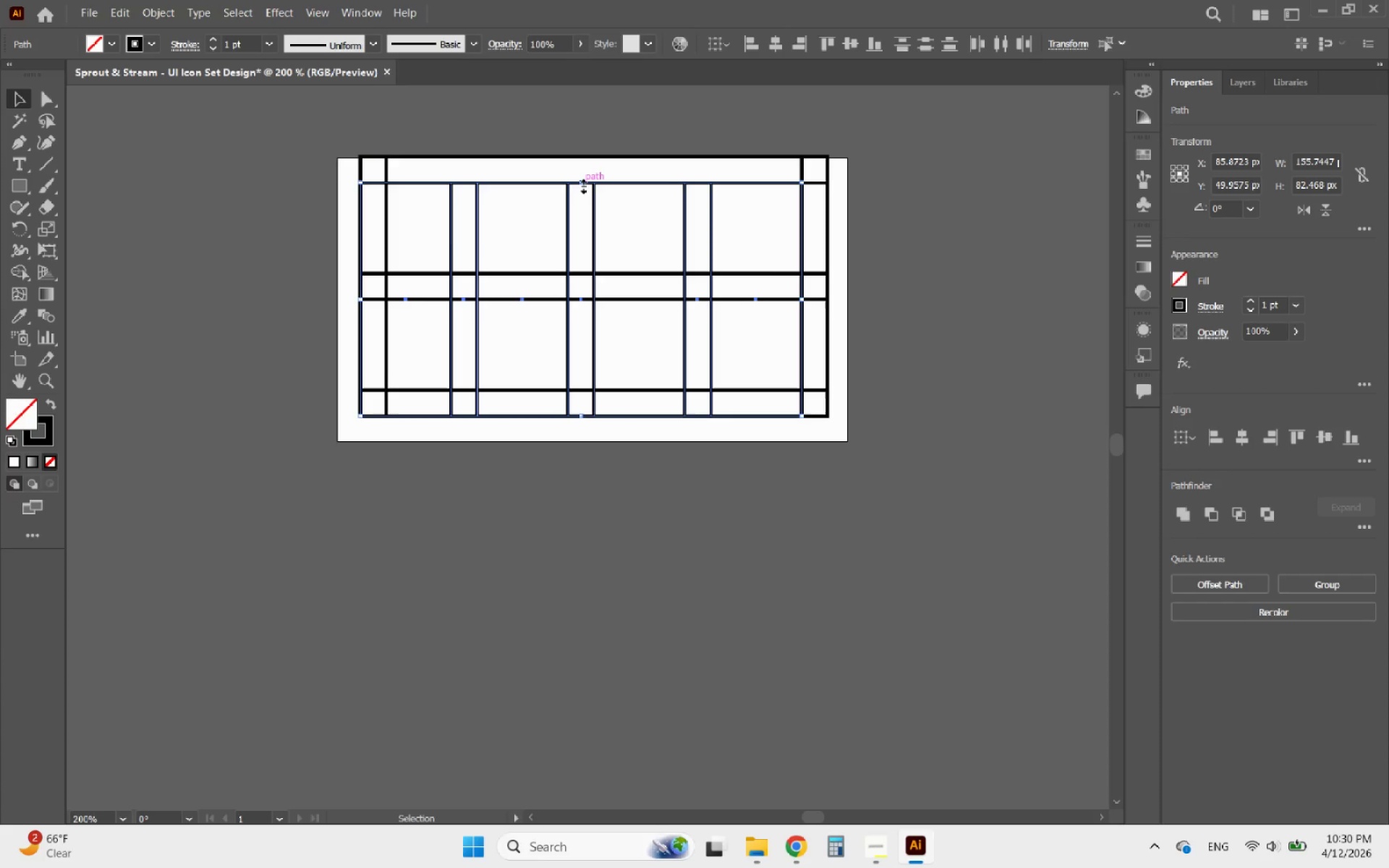 
left_click_drag(start_coordinate=[582, 183], to_coordinate=[550, 155])
 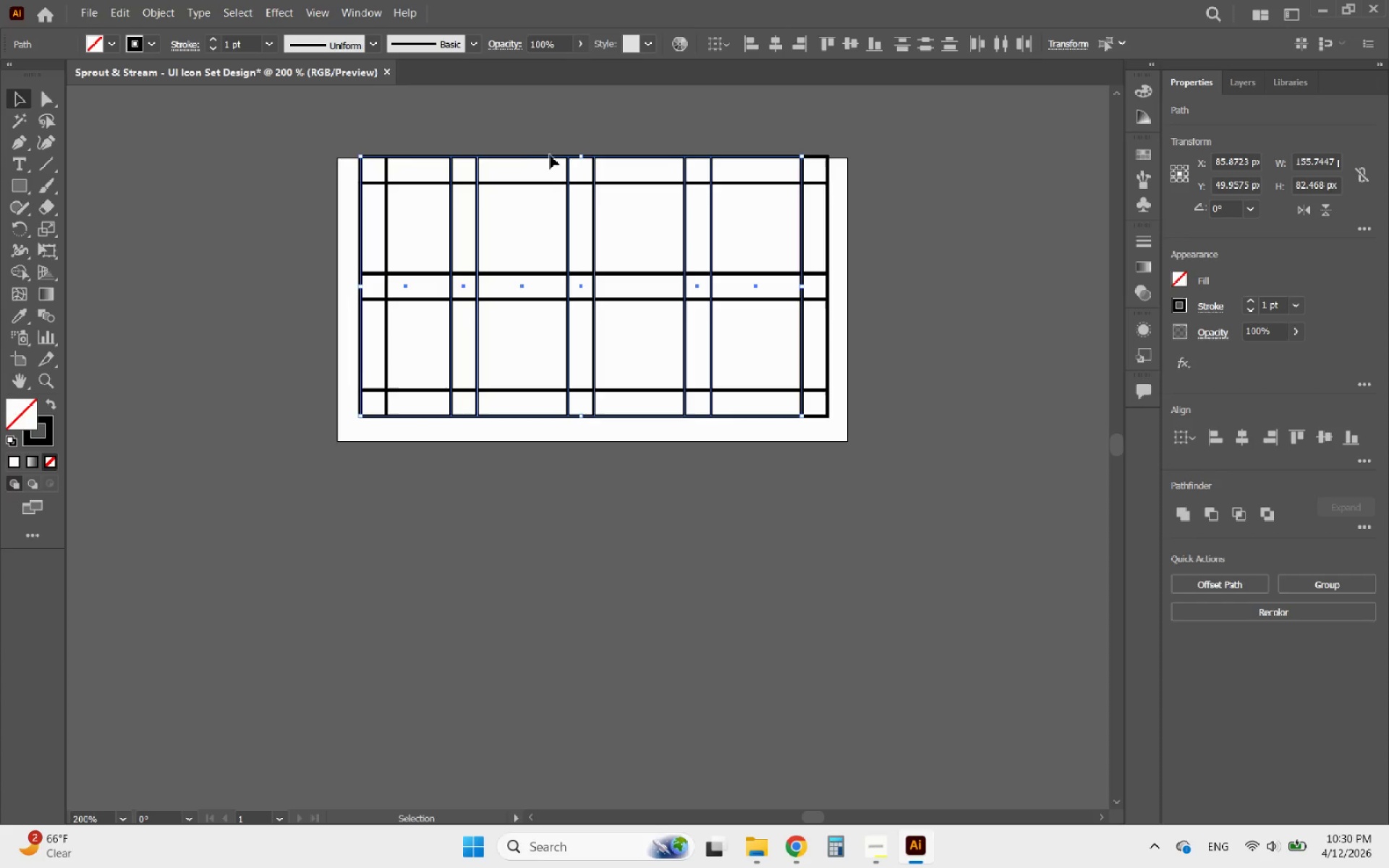 
hold_key(key=AltLeft, duration=1.51)
scroll: coordinate [643, 227], scroll_direction: none, amount: 0.0
 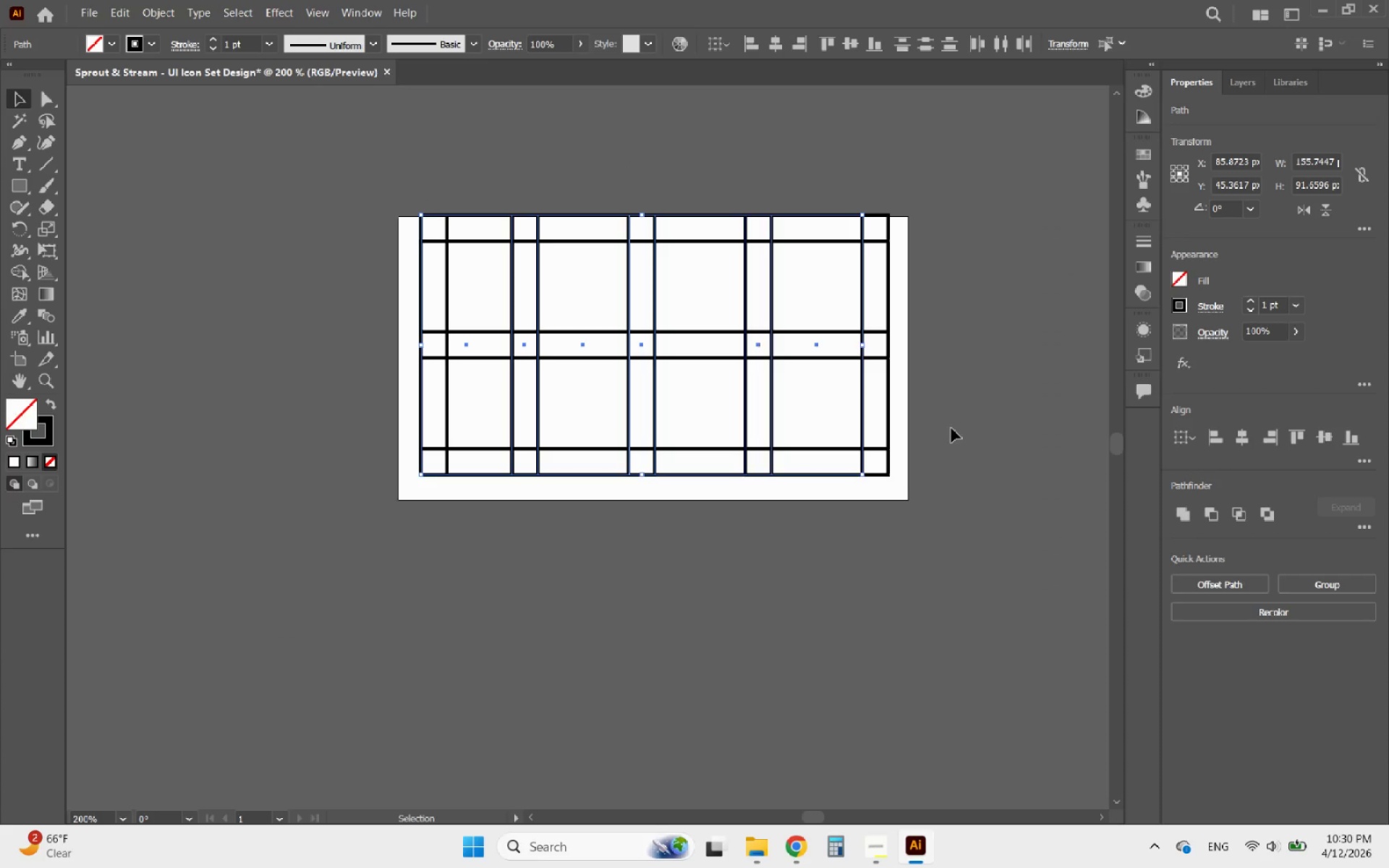 
left_click_drag(start_coordinate=[924, 511], to_coordinate=[398, 201])
 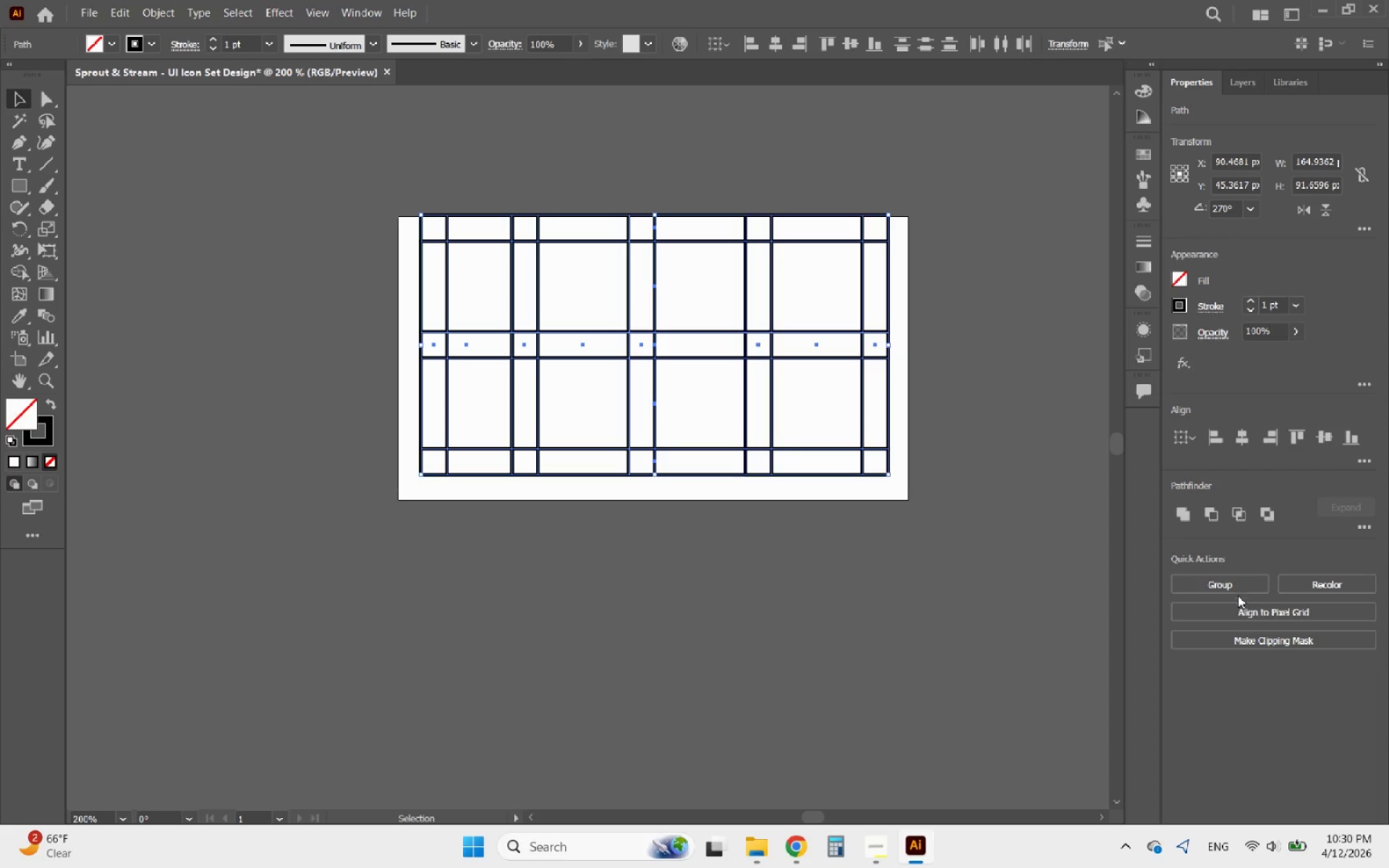 
left_click([1217, 585])
 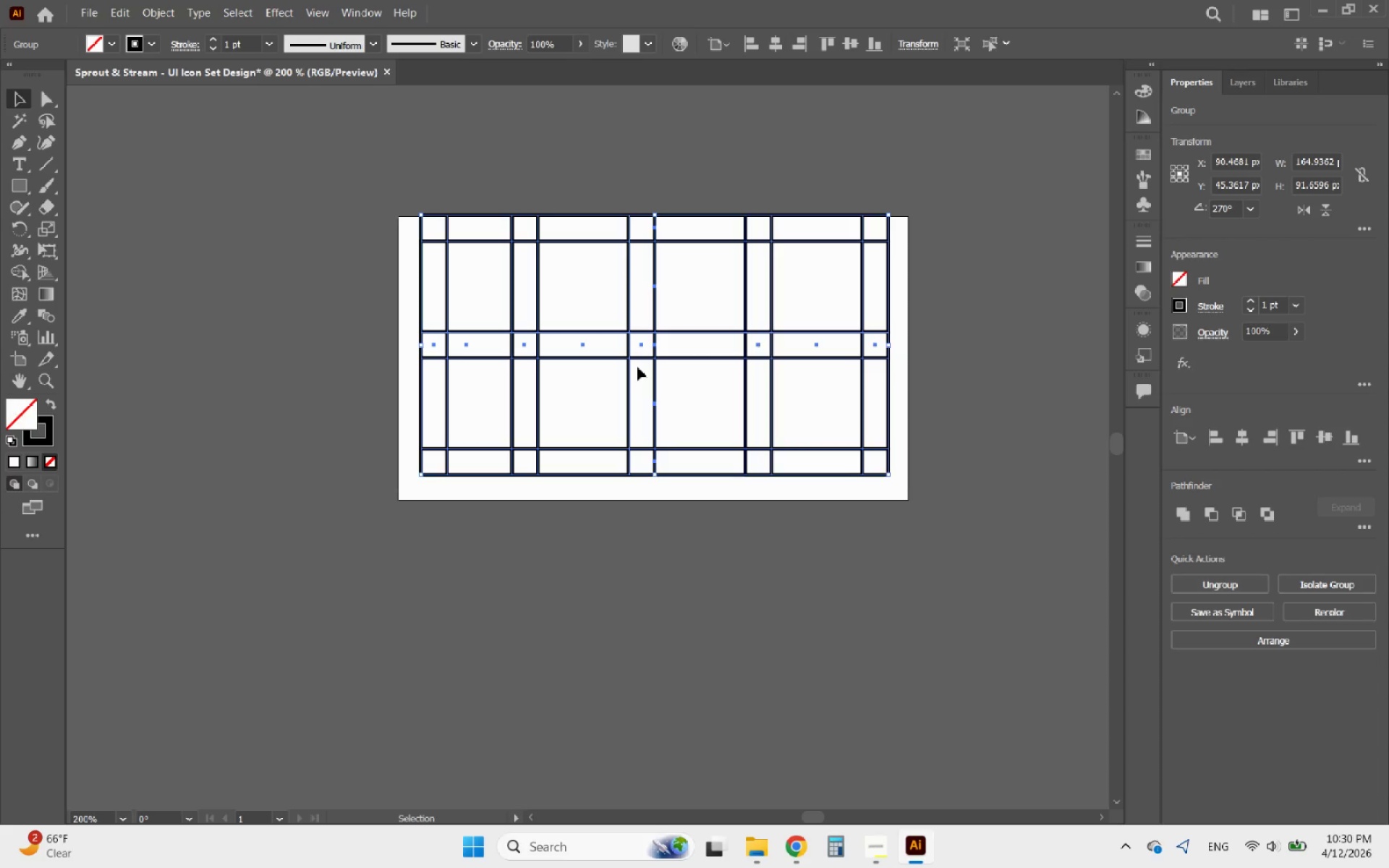 
hold_key(key=AltLeft, duration=1.92)
scroll: coordinate [956, 365], scroll_direction: up, amount: 6.0
 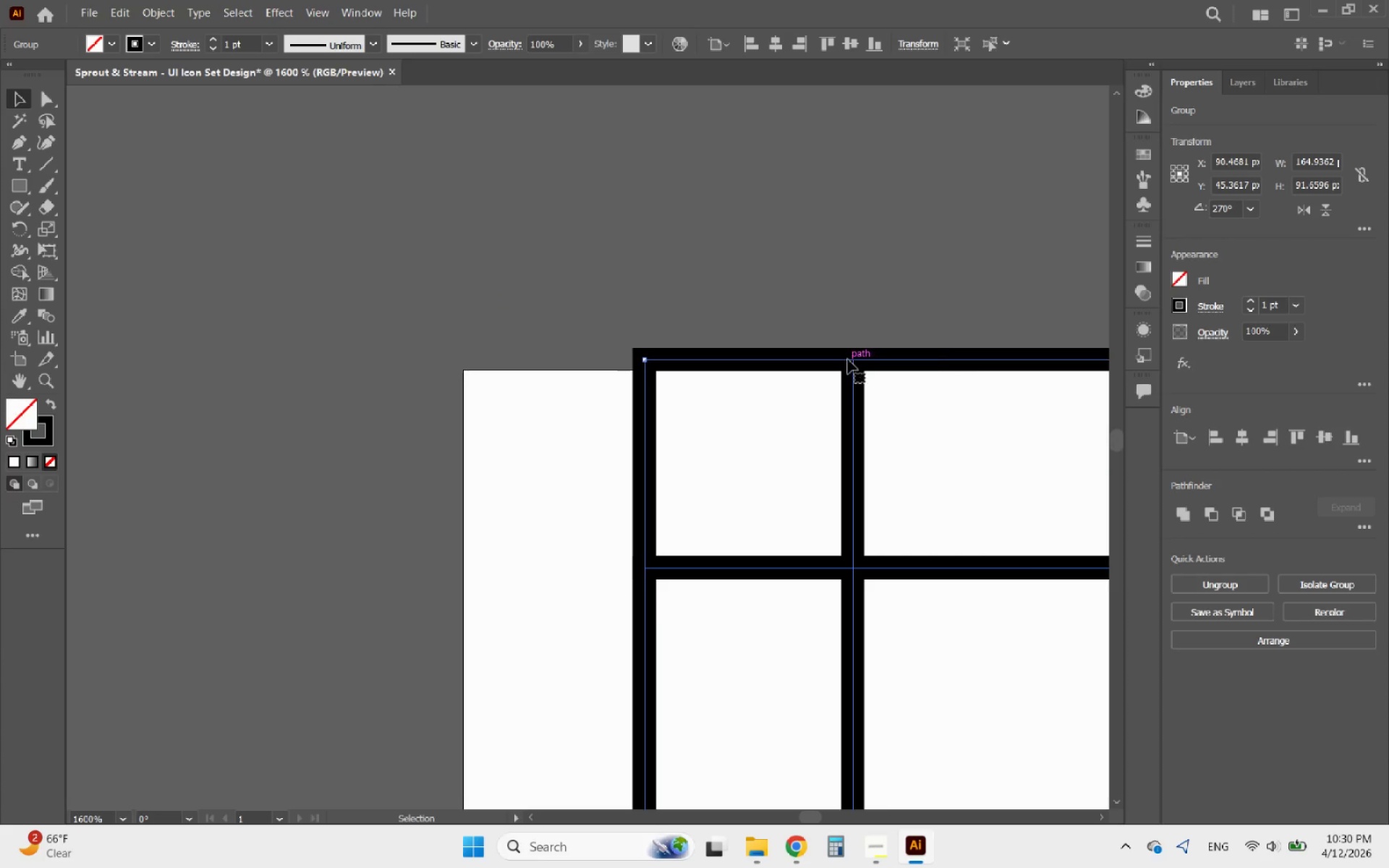 
left_click_drag(start_coordinate=[848, 359], to_coordinate=[668, 369])
 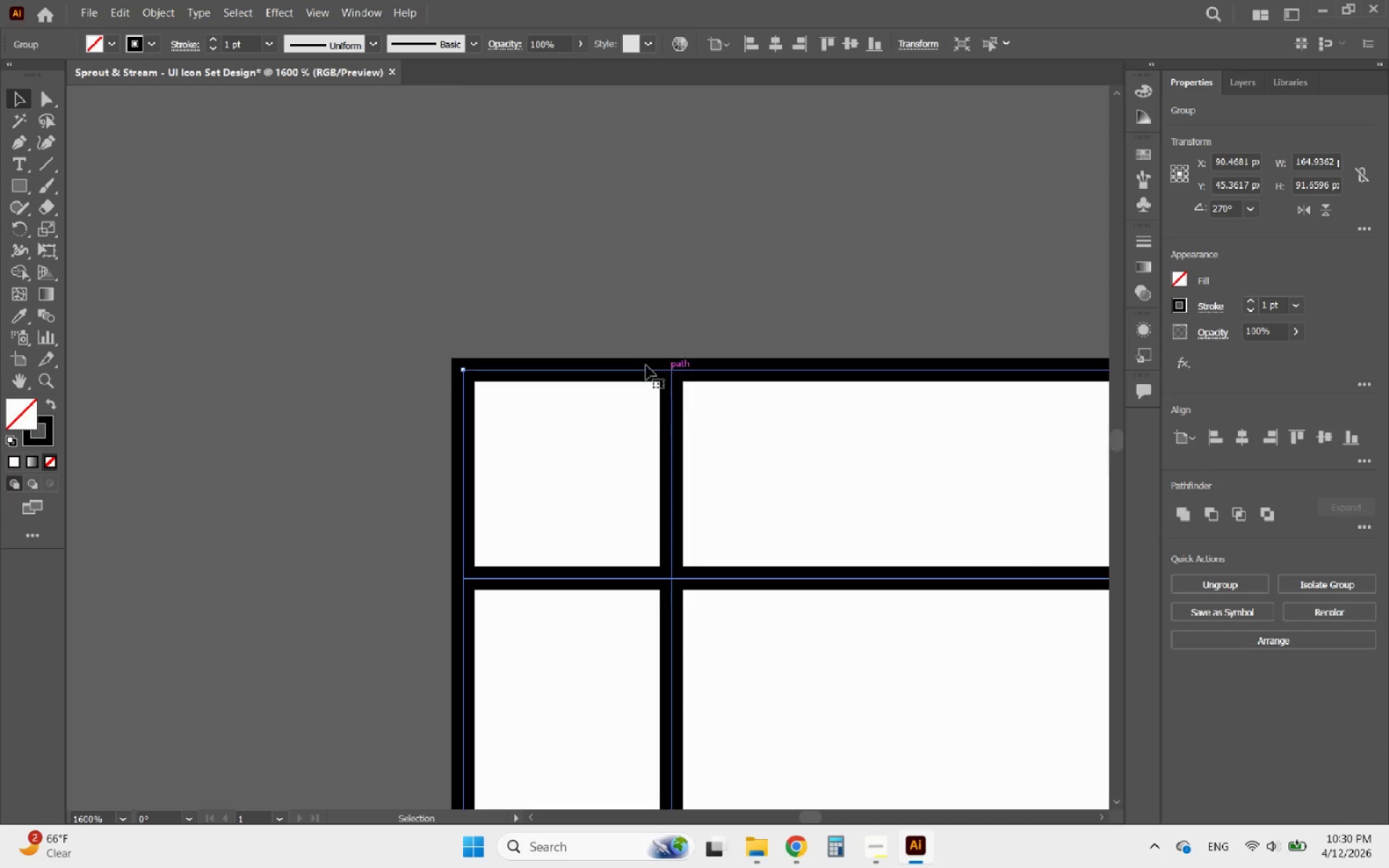 
hold_key(key=AltLeft, duration=1.5)
scroll: coordinate [485, 315], scroll_direction: down, amount: 6.0
 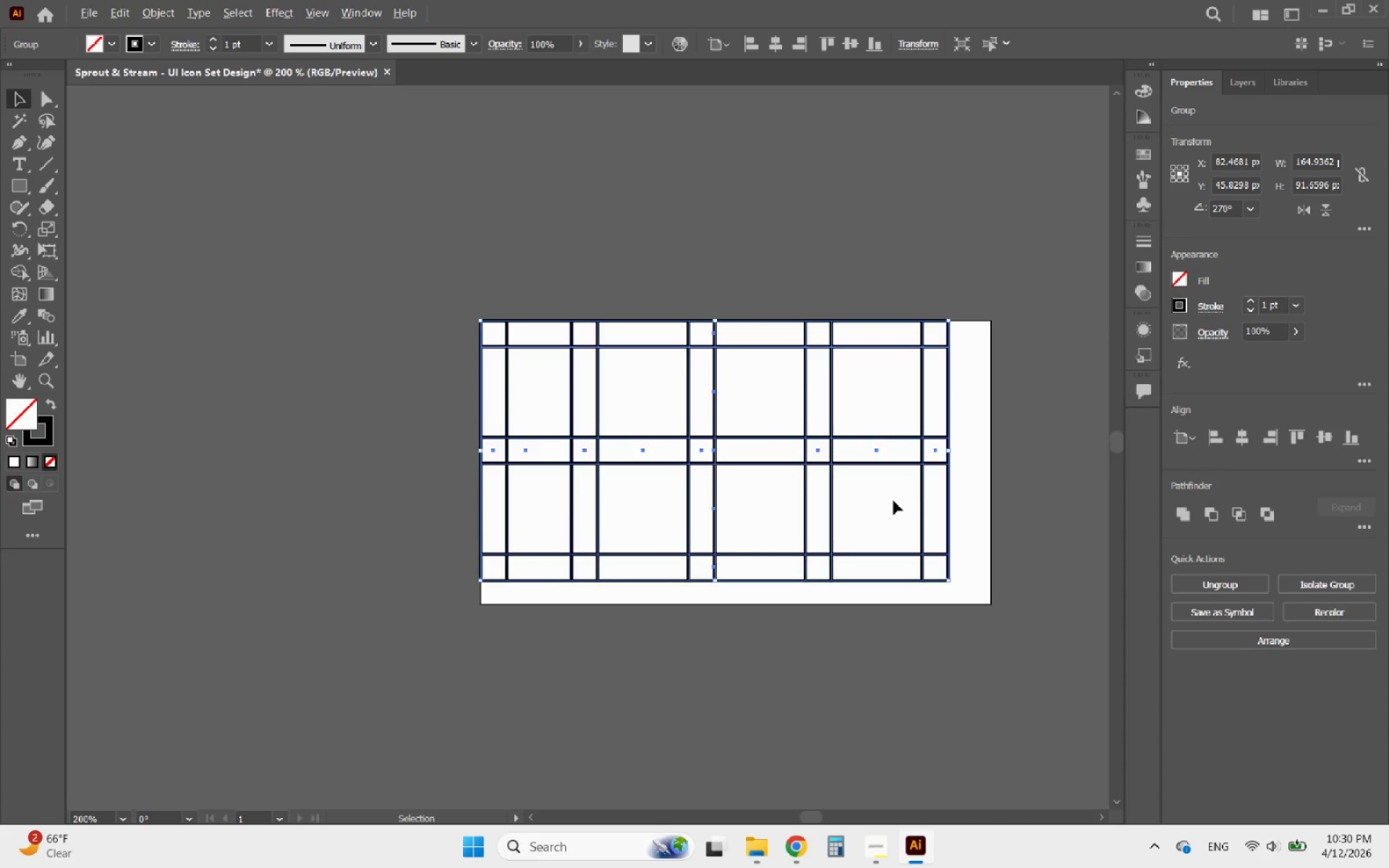 
scroll: coordinate [986, 541], scroll_direction: up, amount: 2.0
 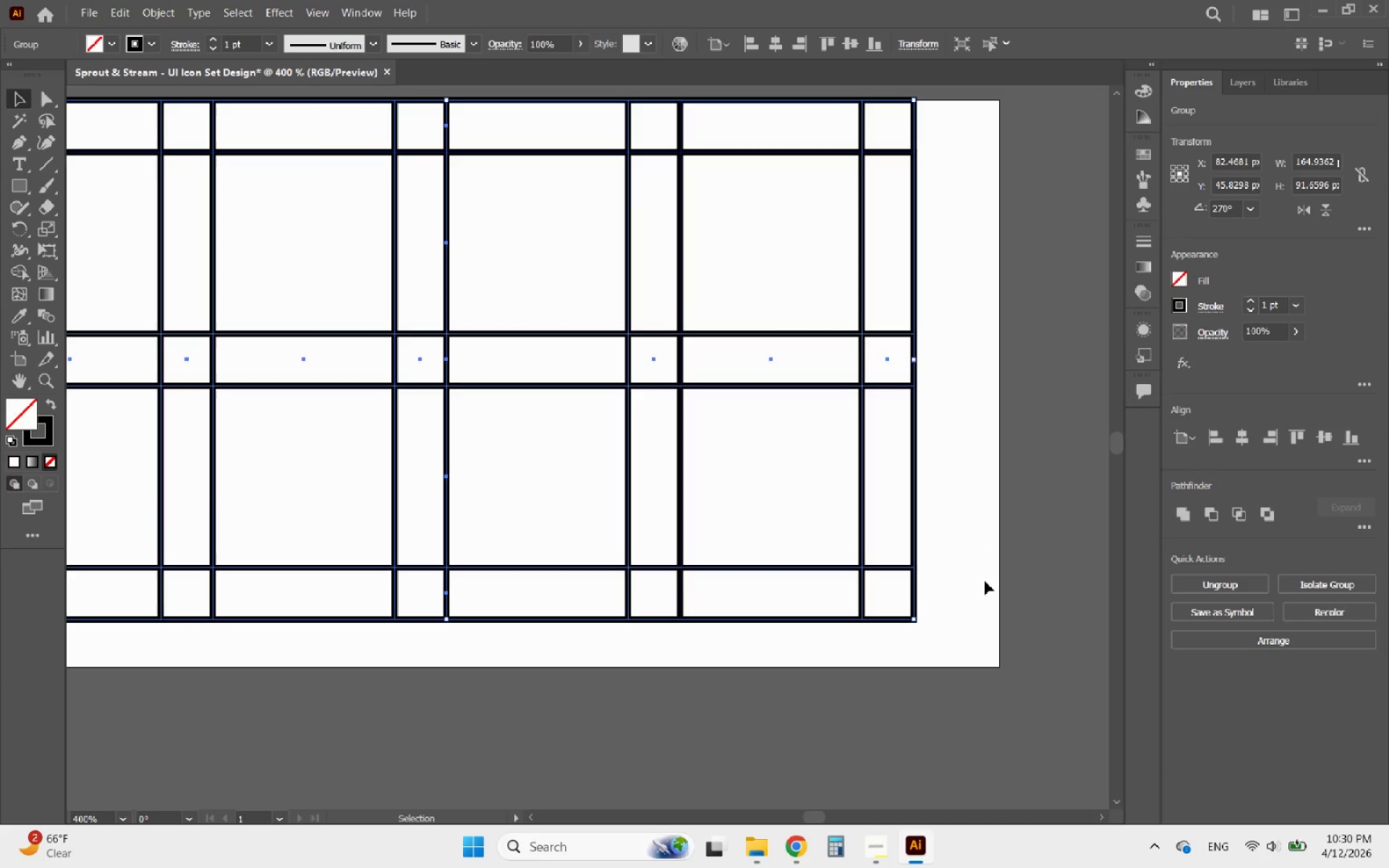 
left_click([985, 581])
 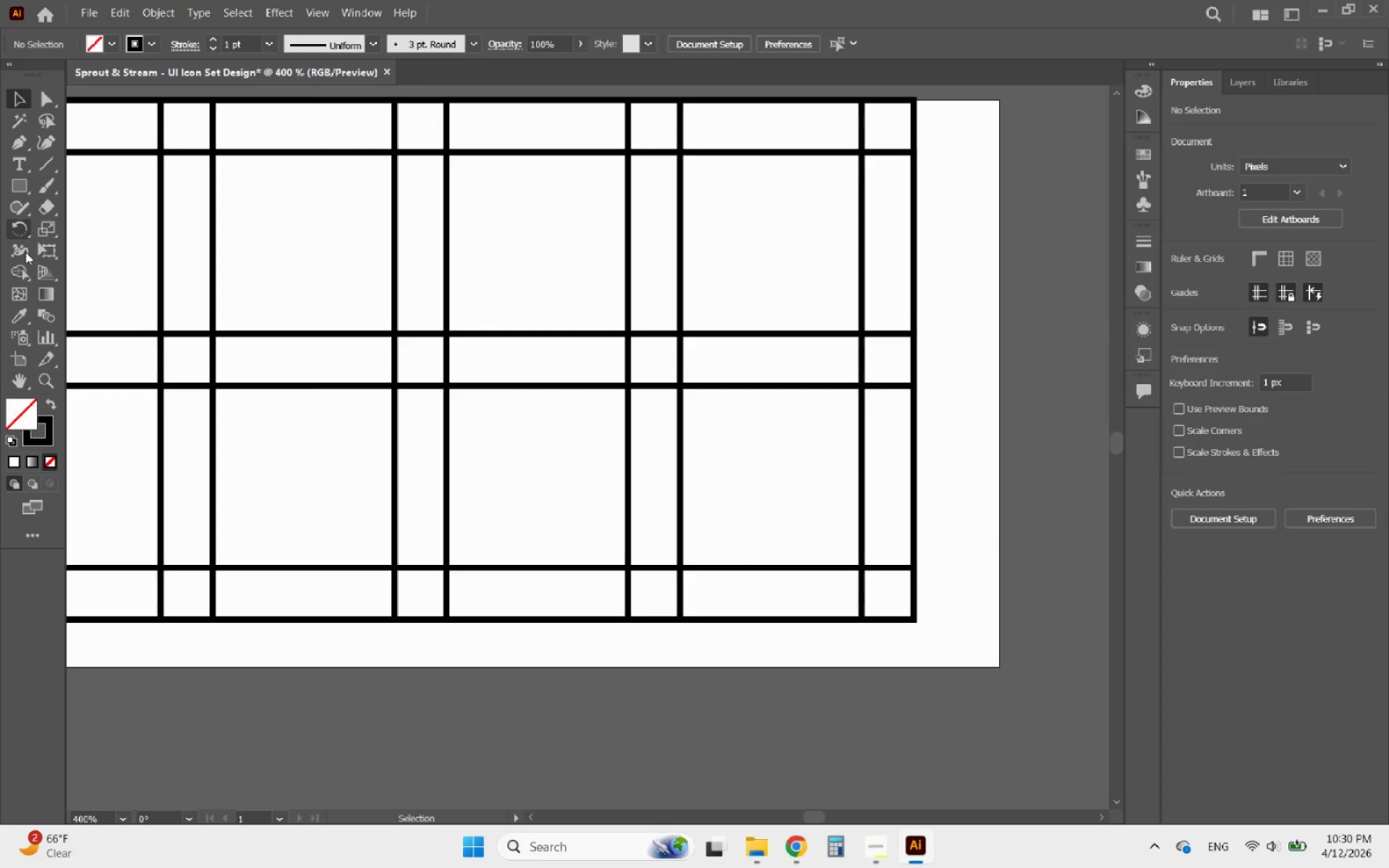 
left_click([14, 359])
 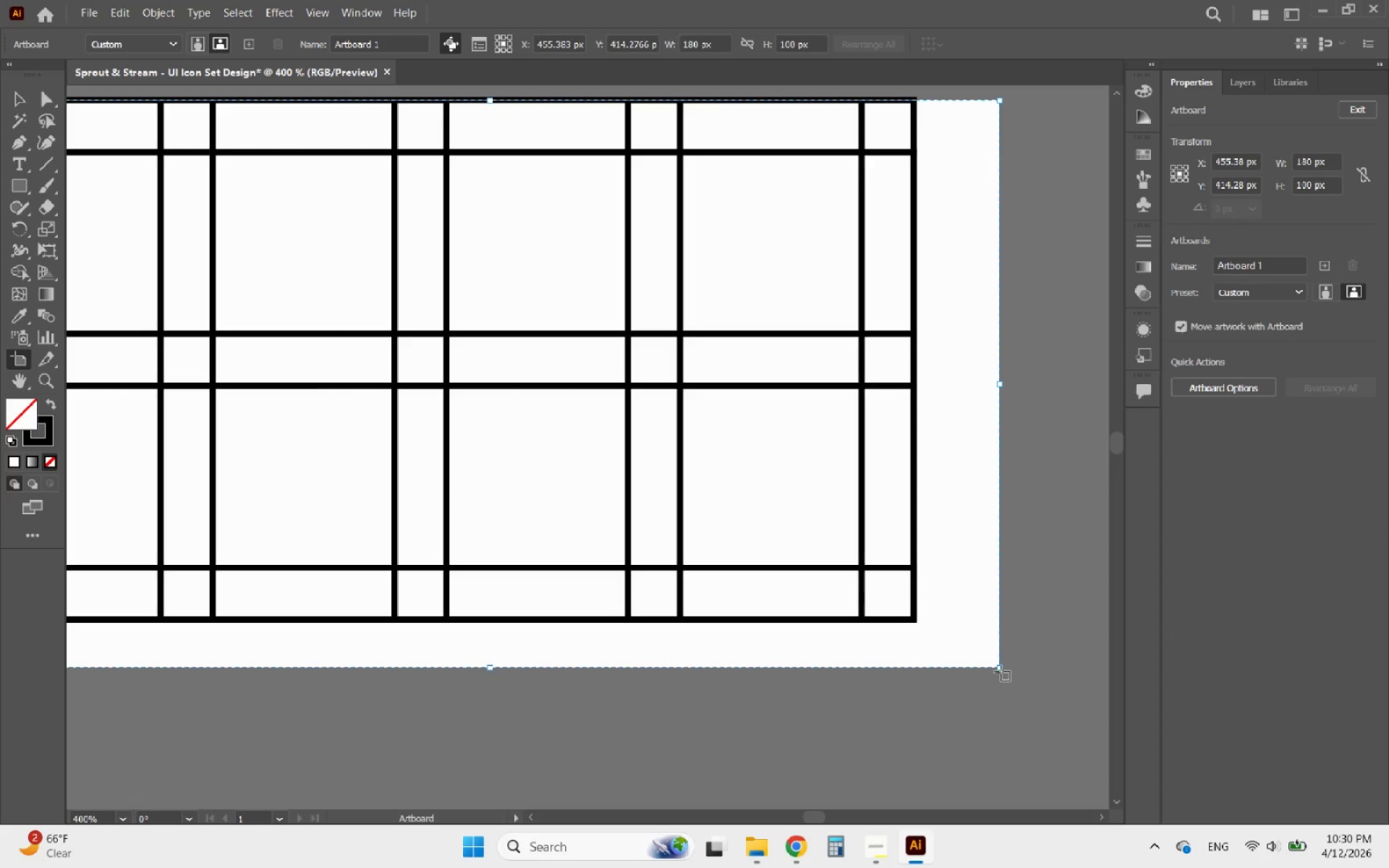 
left_click_drag(start_coordinate=[999, 669], to_coordinate=[927, 630])
 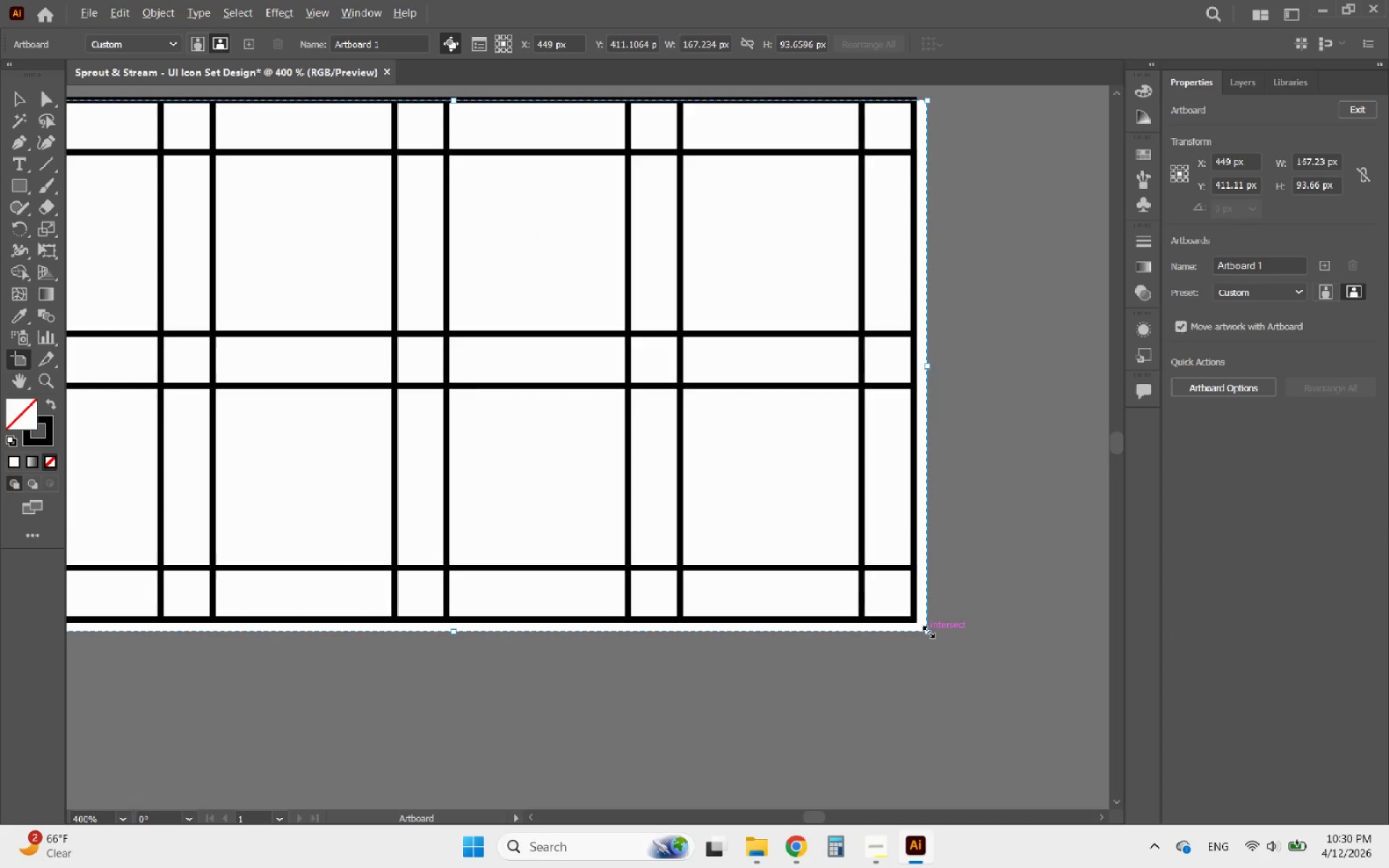 
hold_key(key=AltLeft, duration=0.59)
scroll: coordinate [927, 630], scroll_direction: up, amount: 5.0
 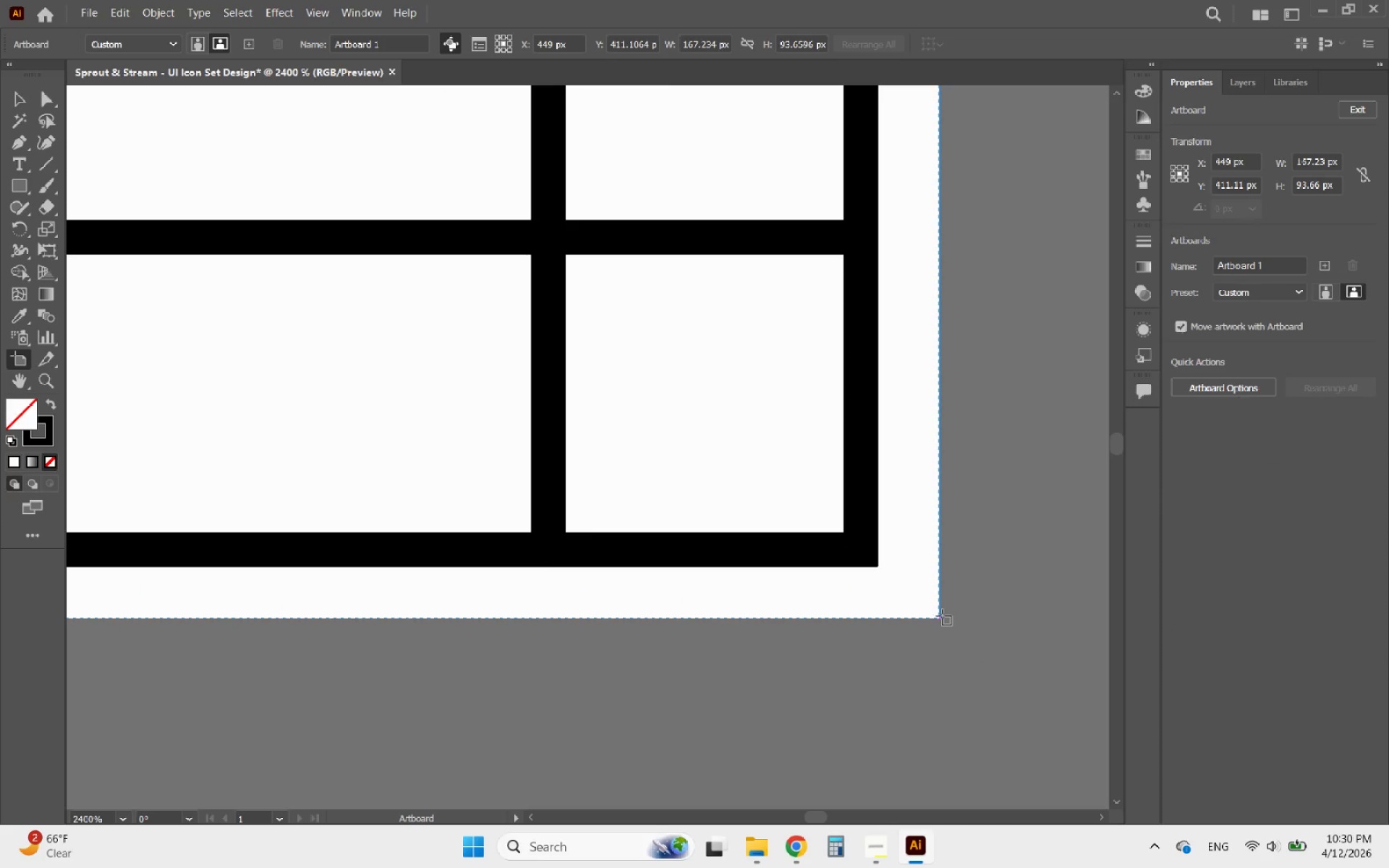 
left_click_drag(start_coordinate=[937, 616], to_coordinate=[865, 548])
 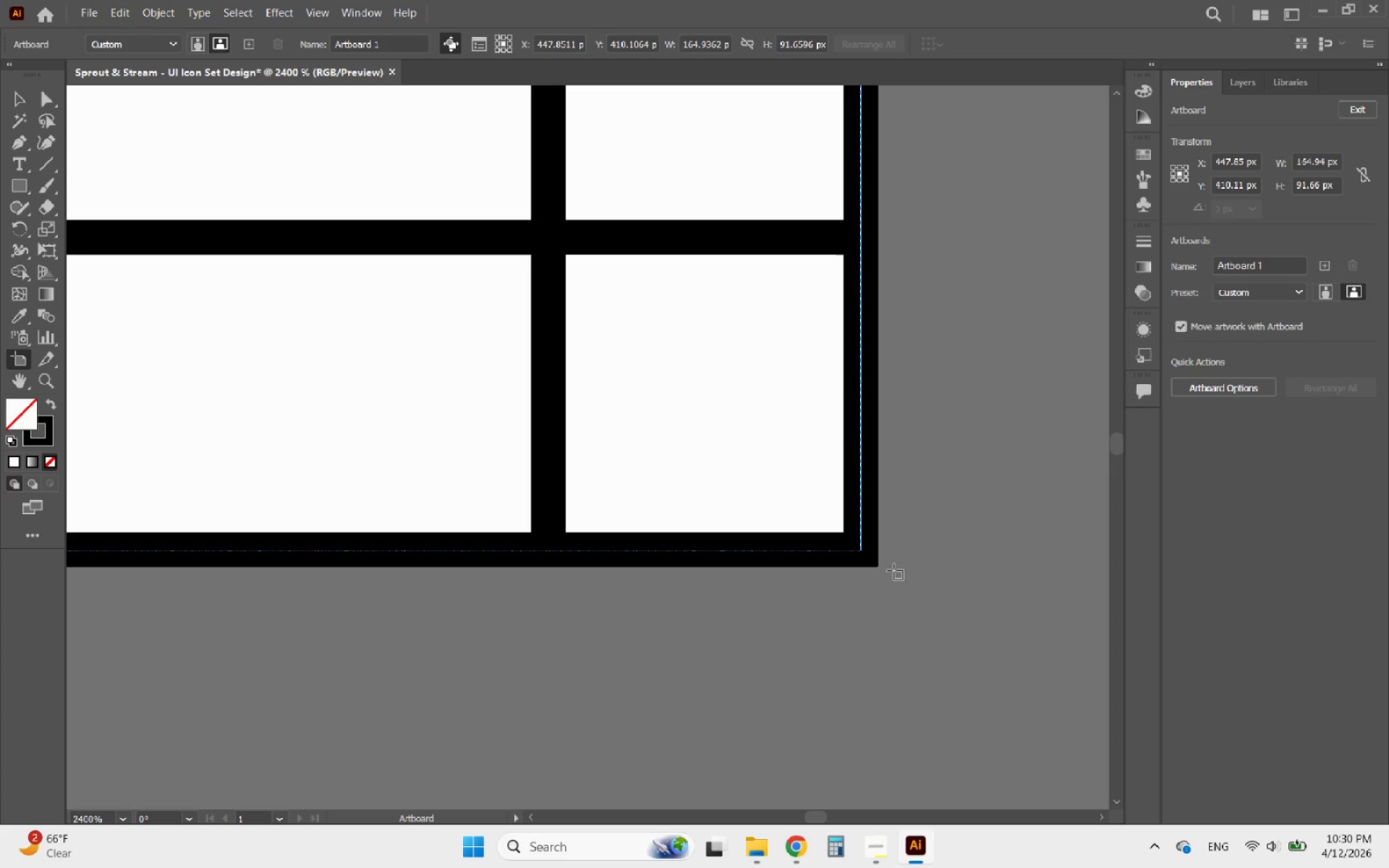 
hold_key(key=AltLeft, duration=1.03)
scroll: coordinate [905, 607], scroll_direction: down, amount: 8.0
 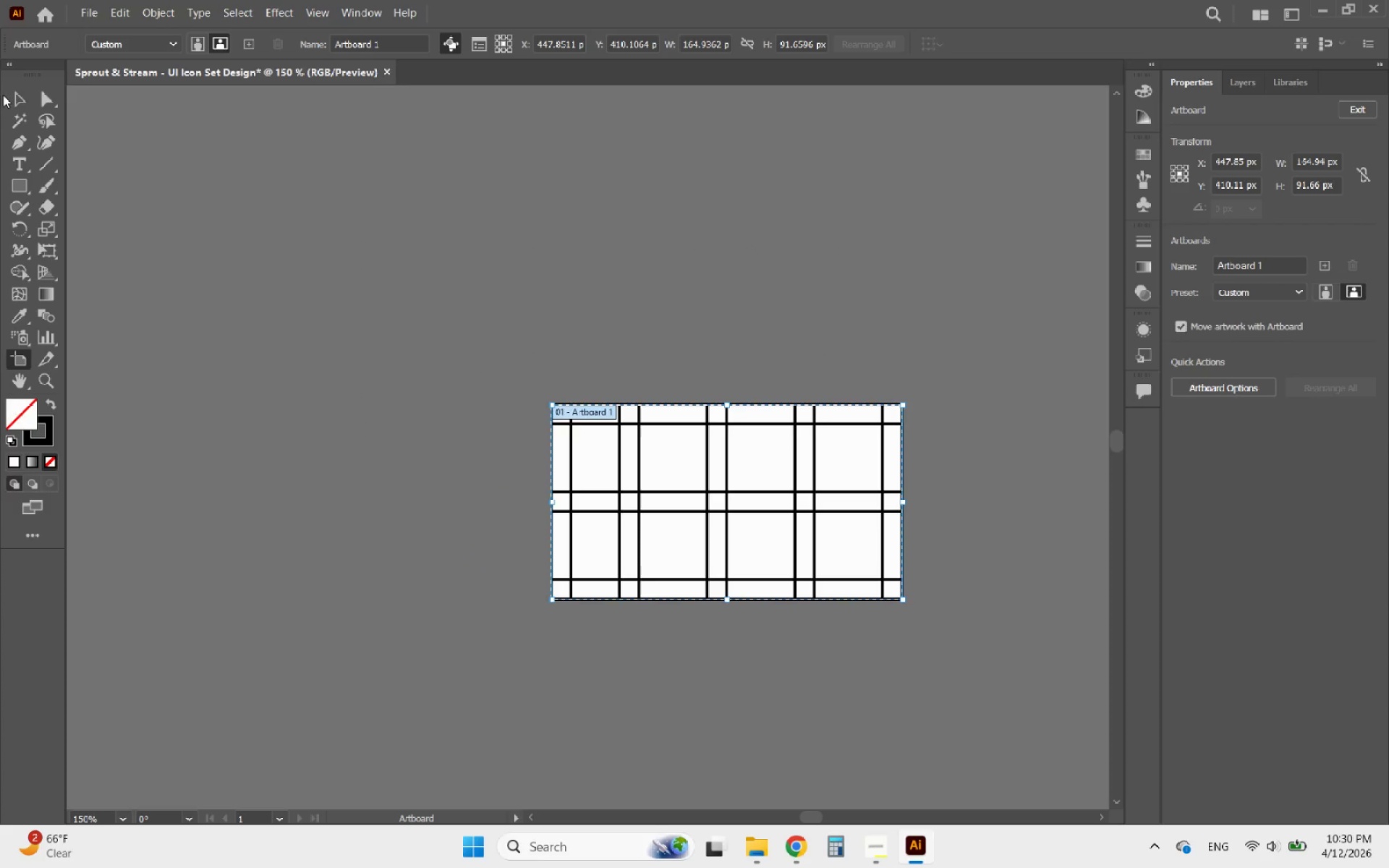 
left_click([17, 97])
 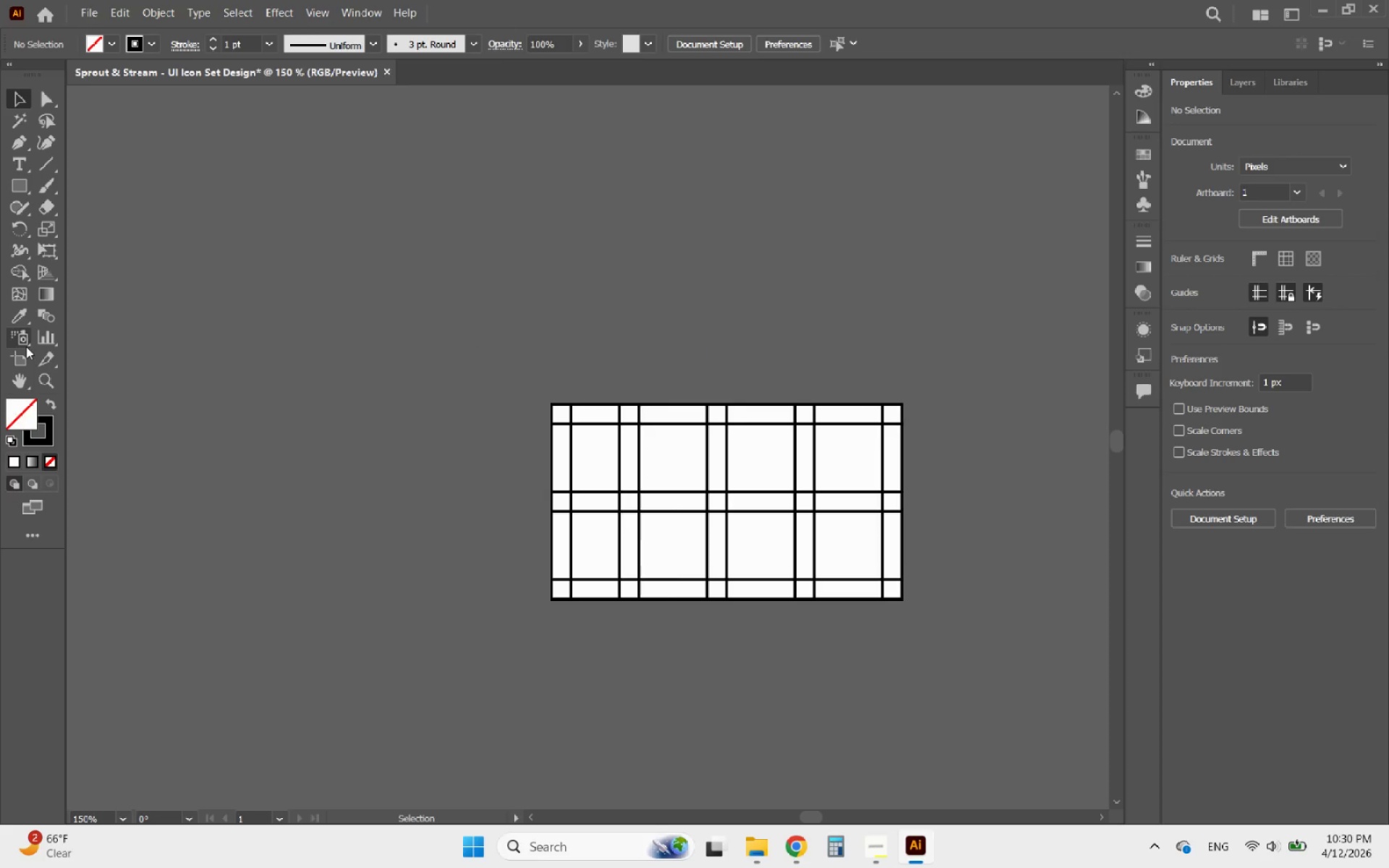 
left_click([10, 362])
 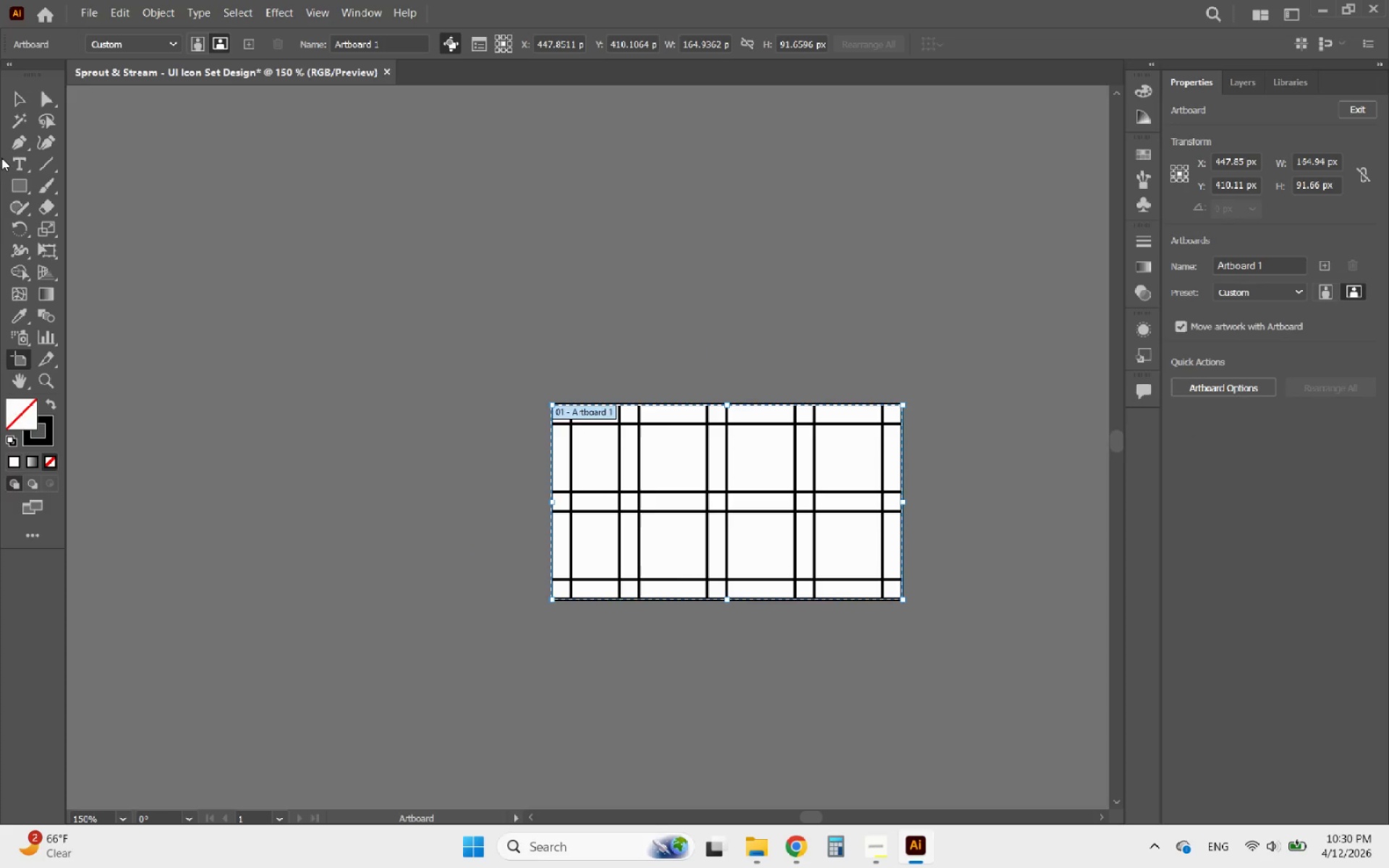 
left_click([14, 100])
 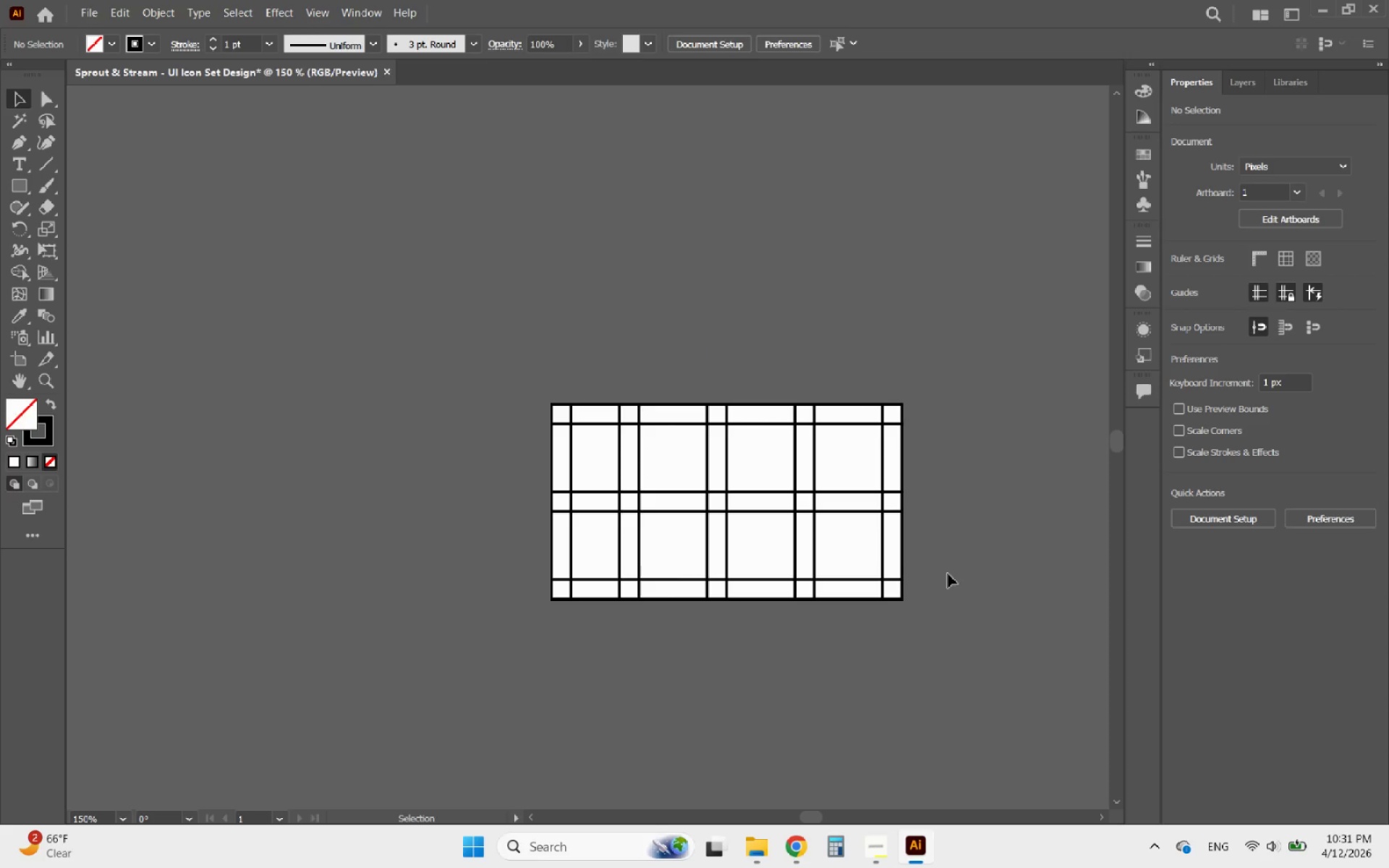 
left_click([959, 576])
 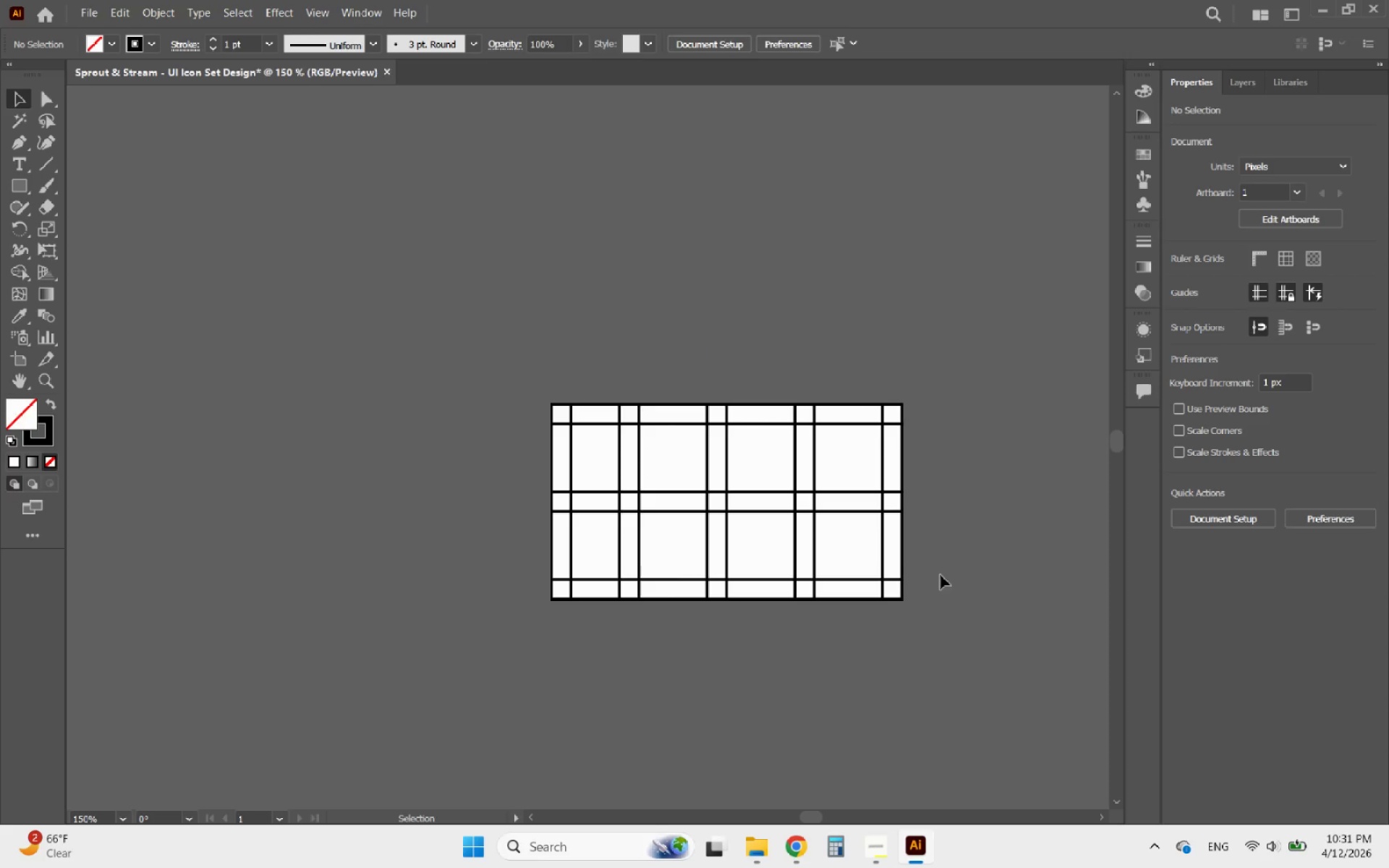 
hold_key(key=AltLeft, duration=0.44)
scroll: coordinate [911, 571], scroll_direction: up, amount: 2.0
 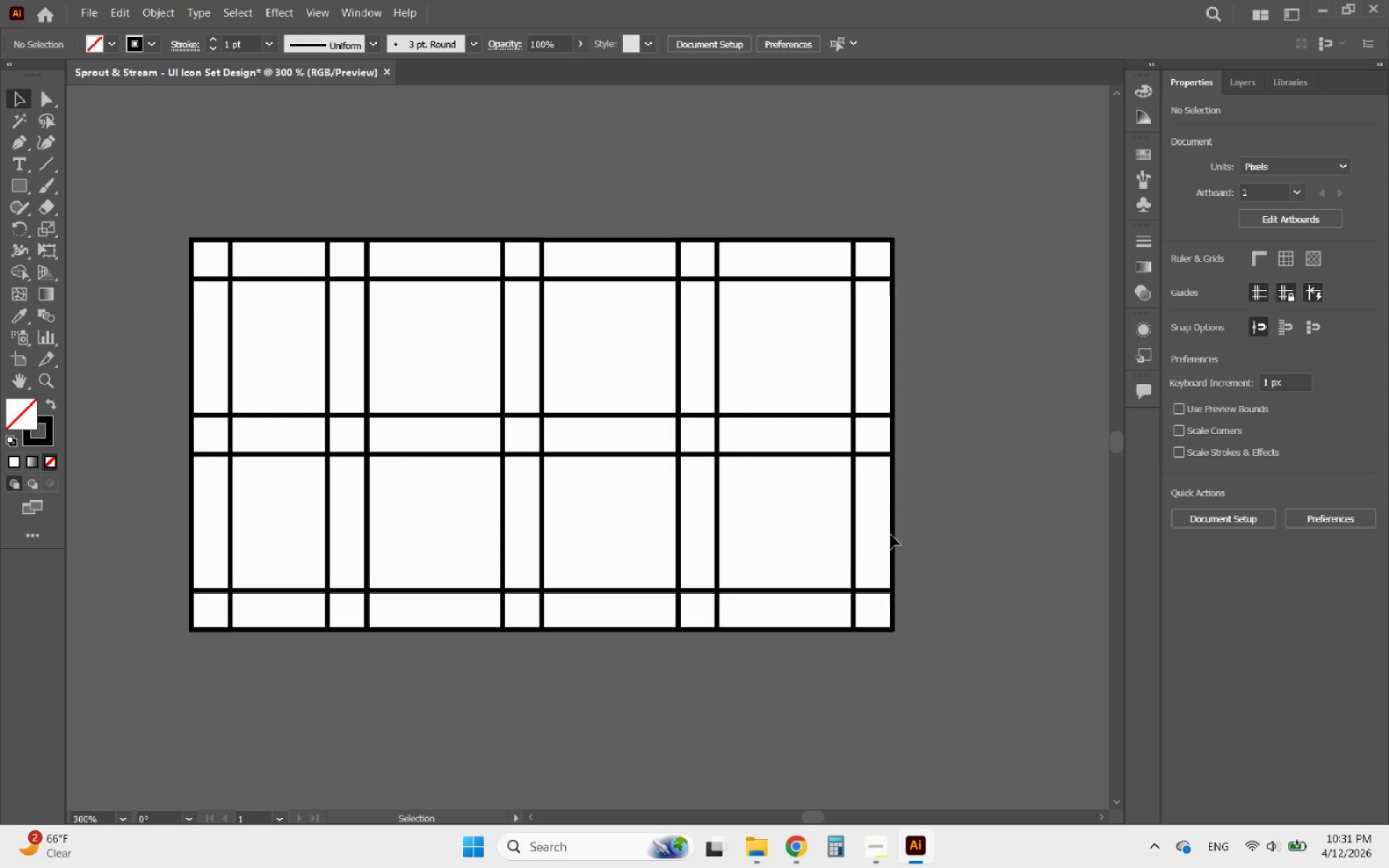 
left_click([893, 533])
 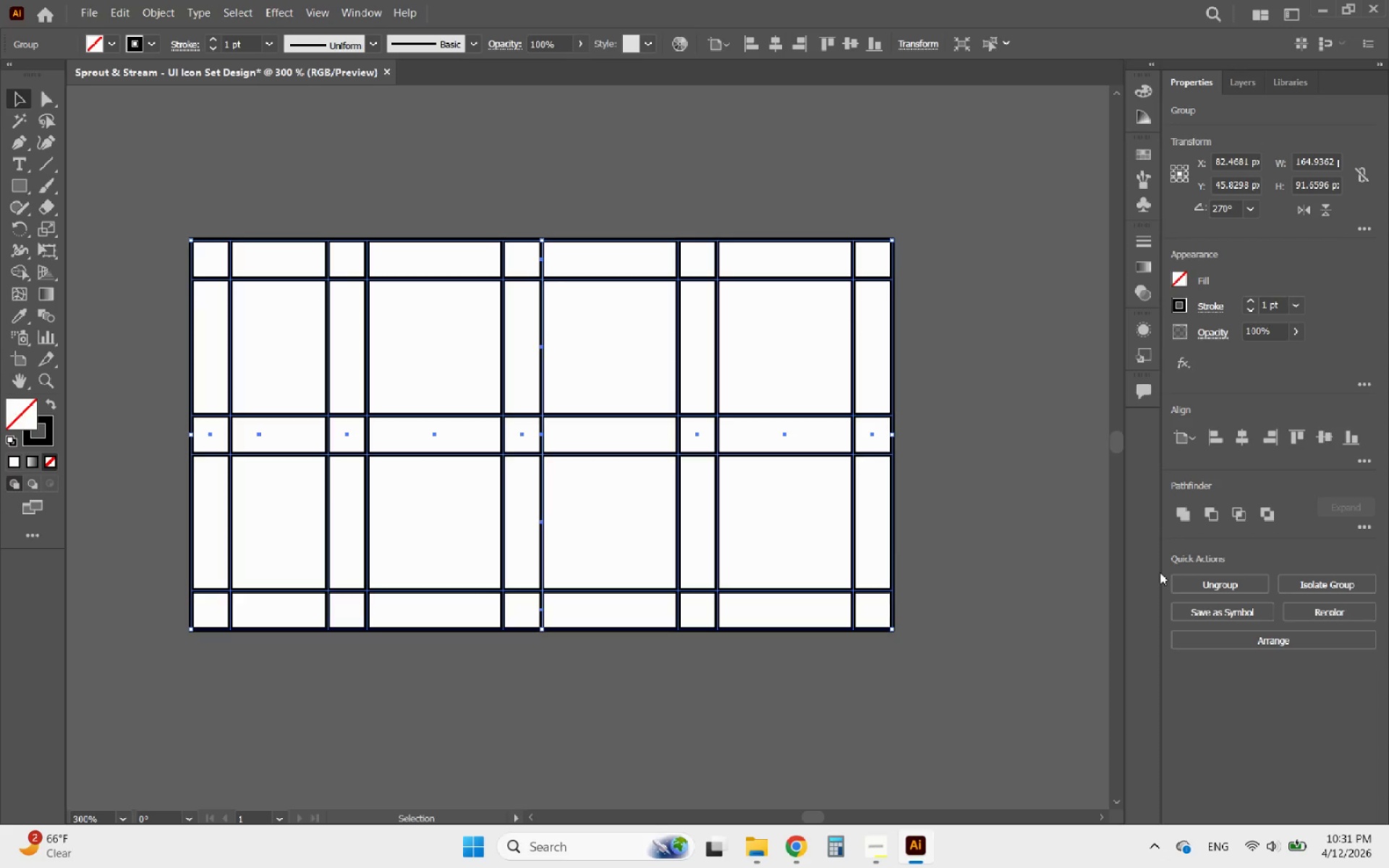 
left_click([1229, 586])
 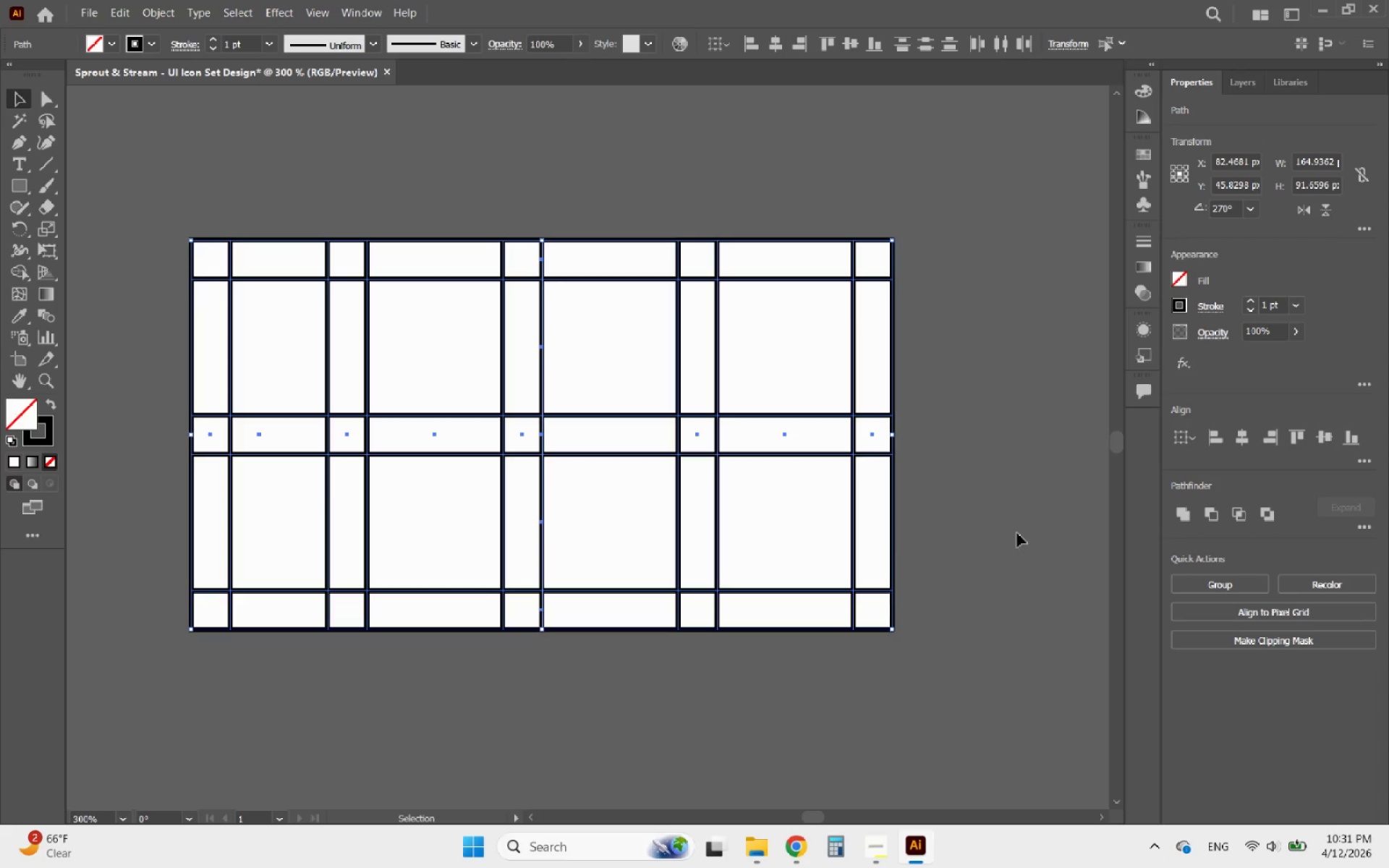 
left_click([958, 502])
 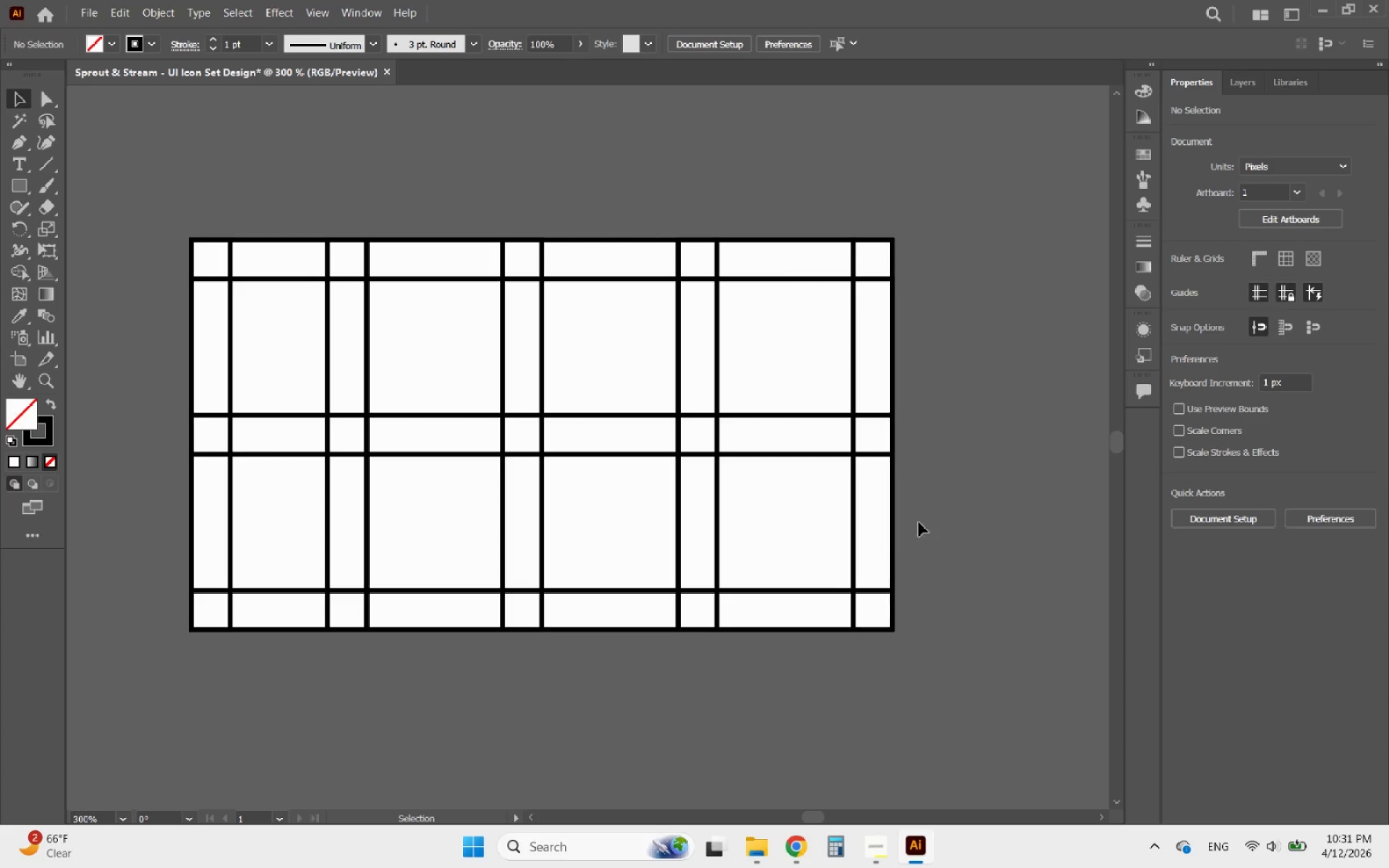 
left_click_drag(start_coordinate=[914, 525], to_coordinate=[876, 511])
 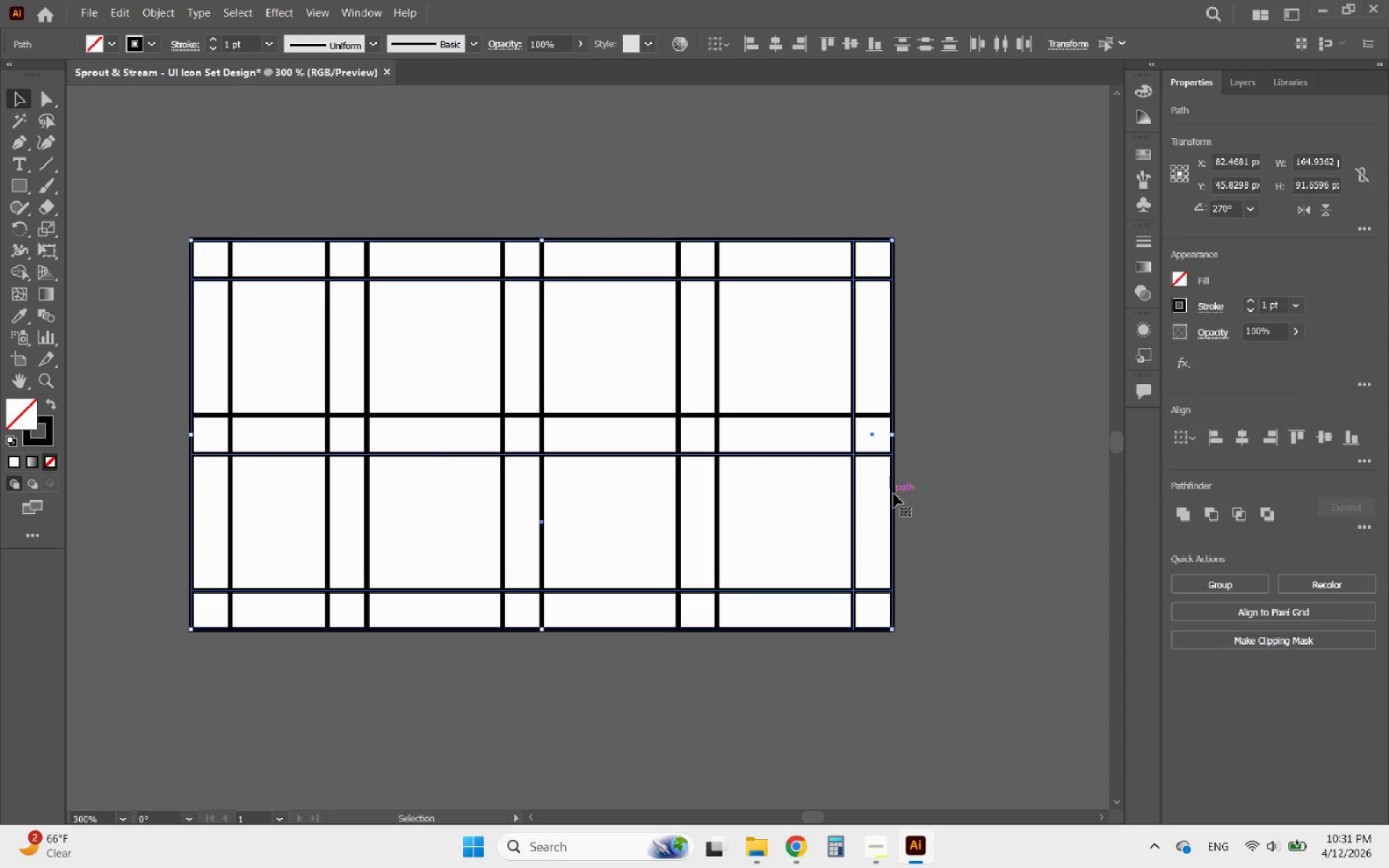 
hold_key(key=ShiftLeft, duration=0.67)
 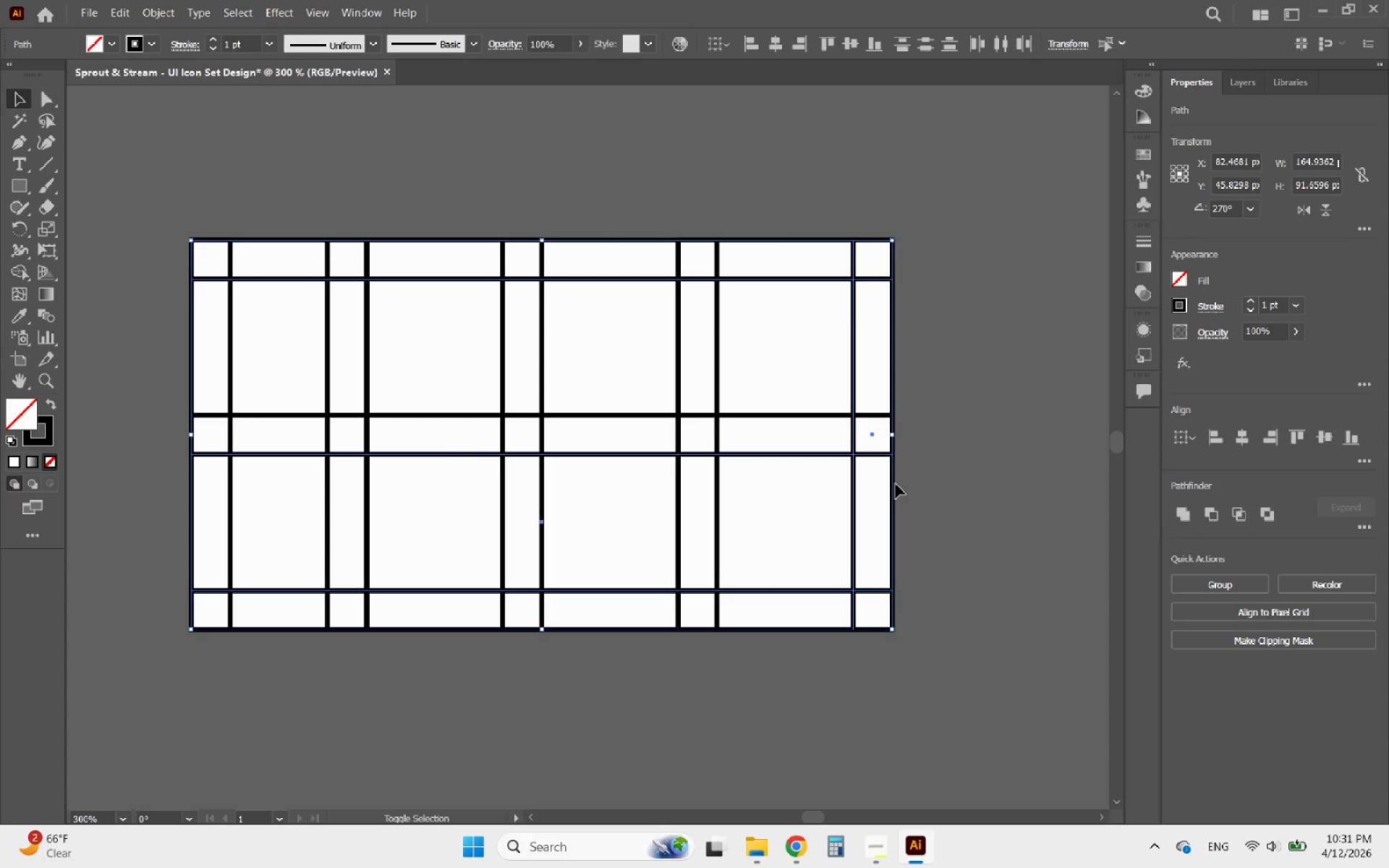 
hold_key(key=ShiftLeft, duration=6.69)
left_click([854, 475])
 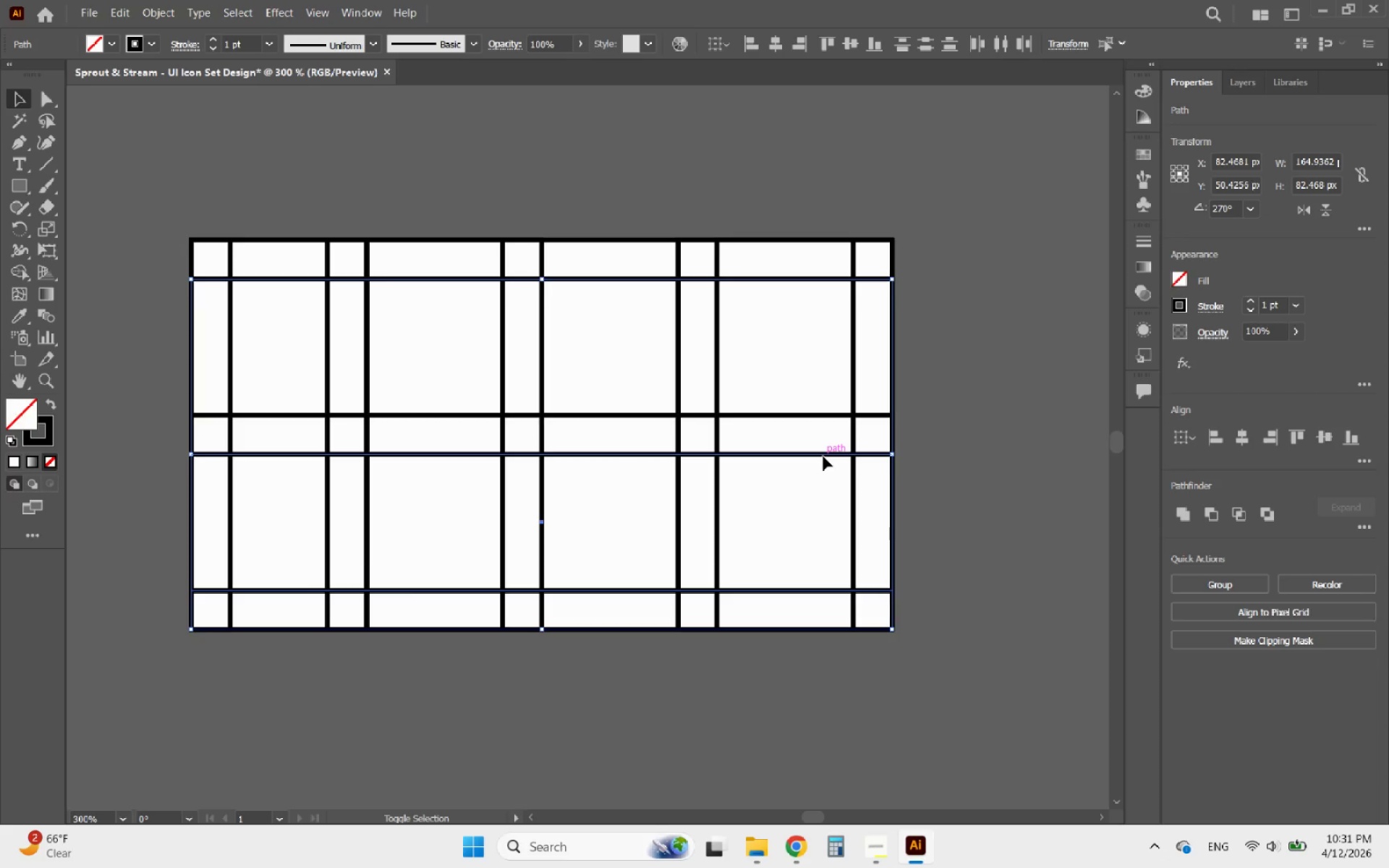 
left_click([823, 456])
 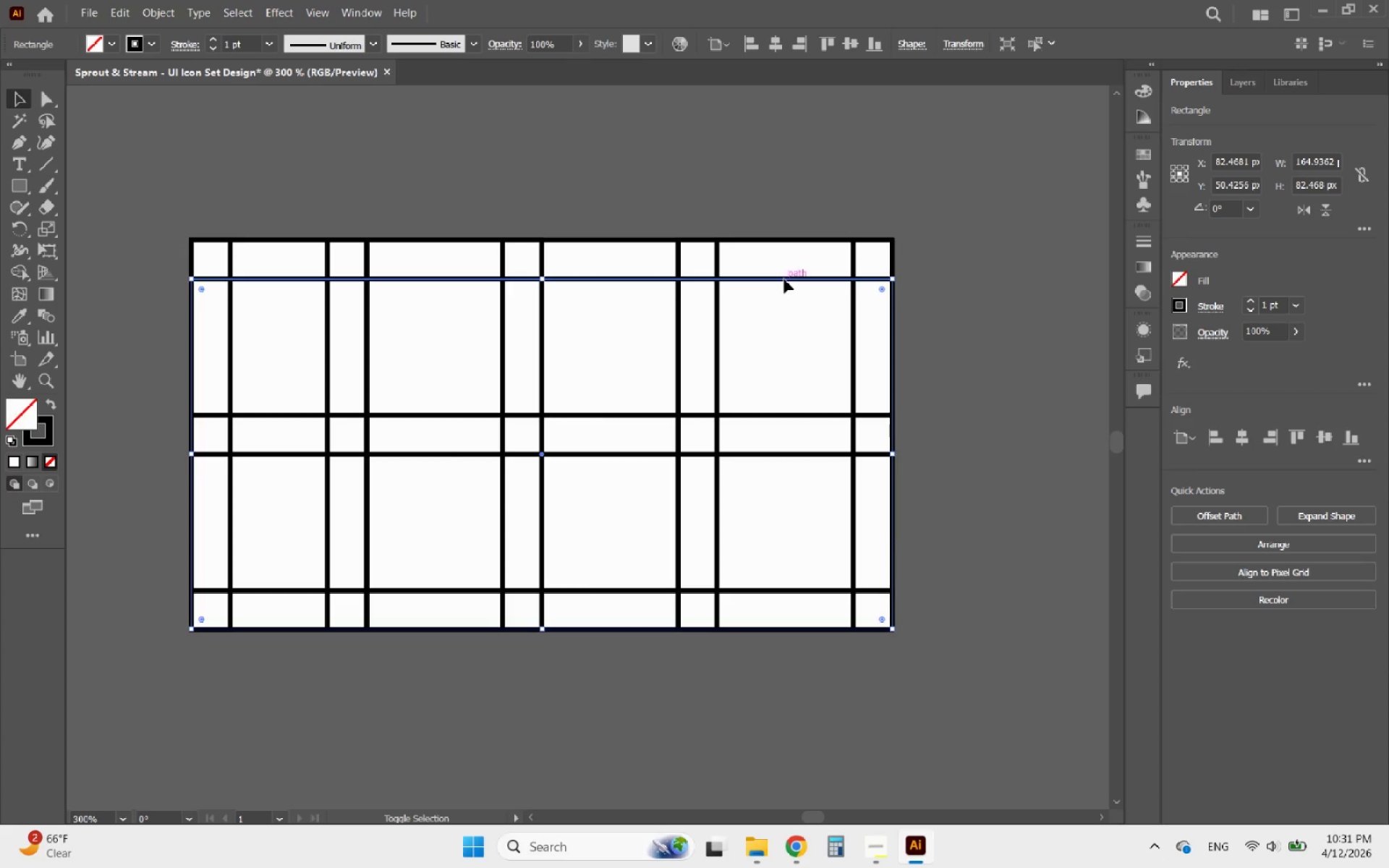 
left_click([781, 281])
 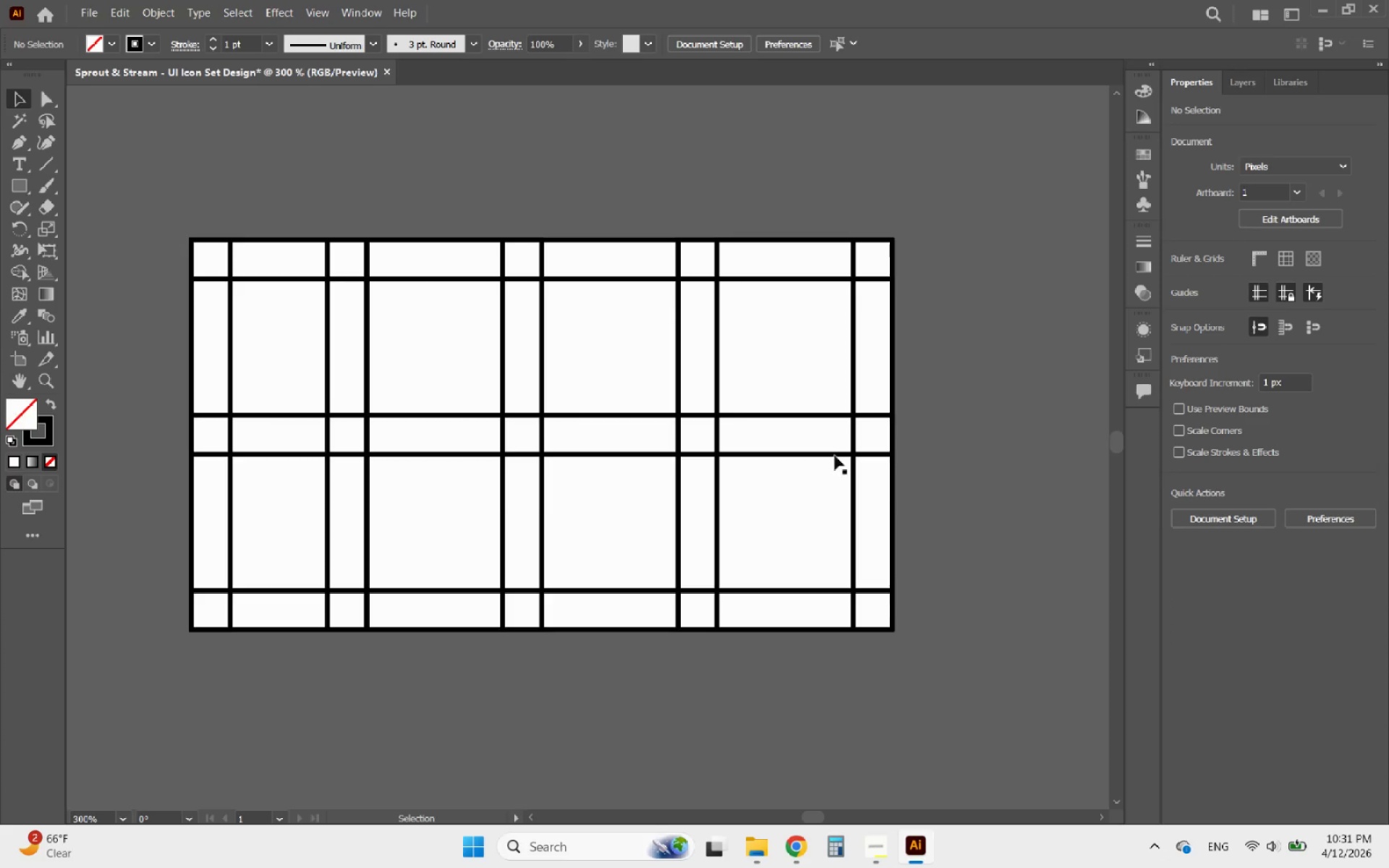 
left_click([719, 375])
 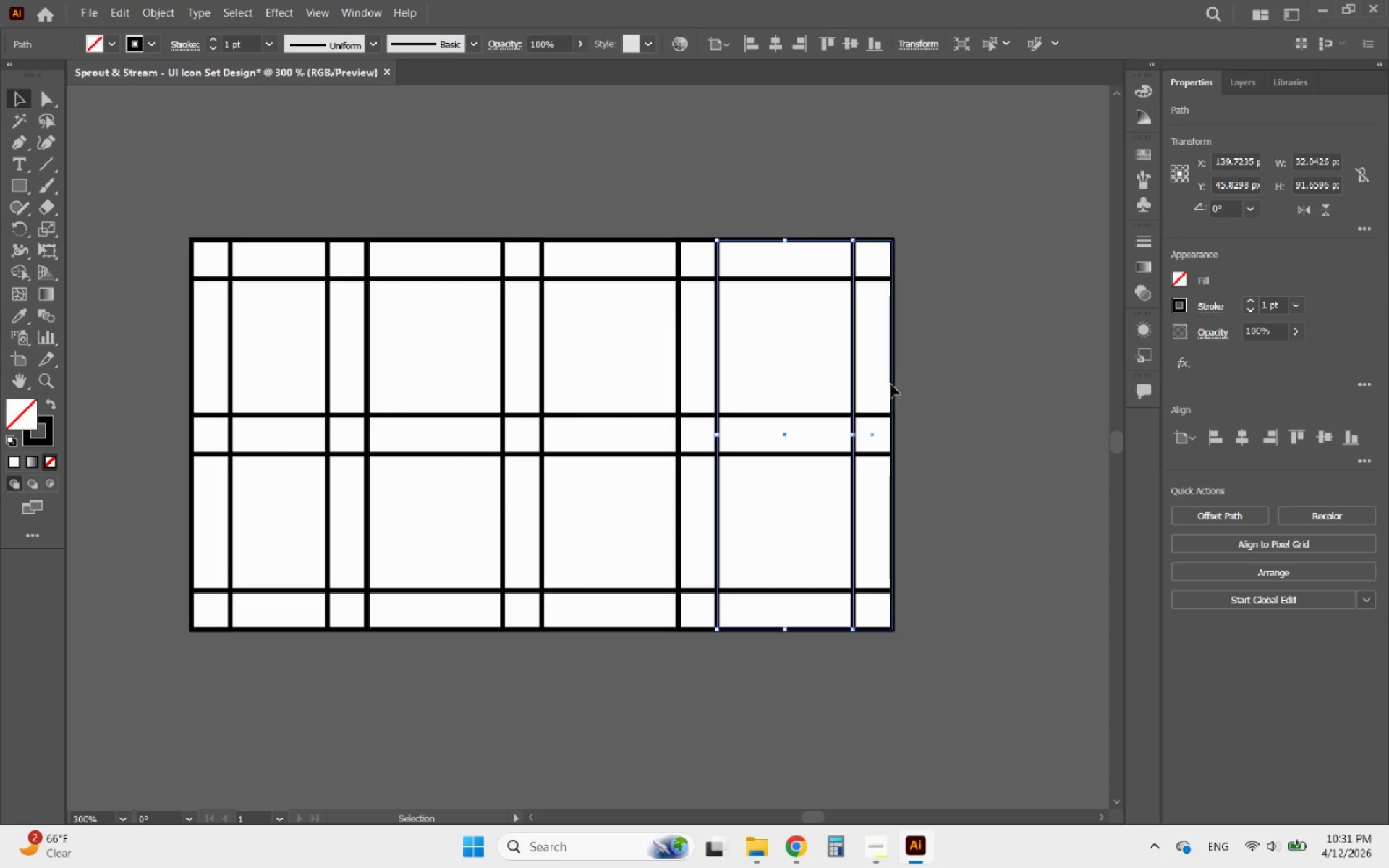 
left_click([893, 383])
 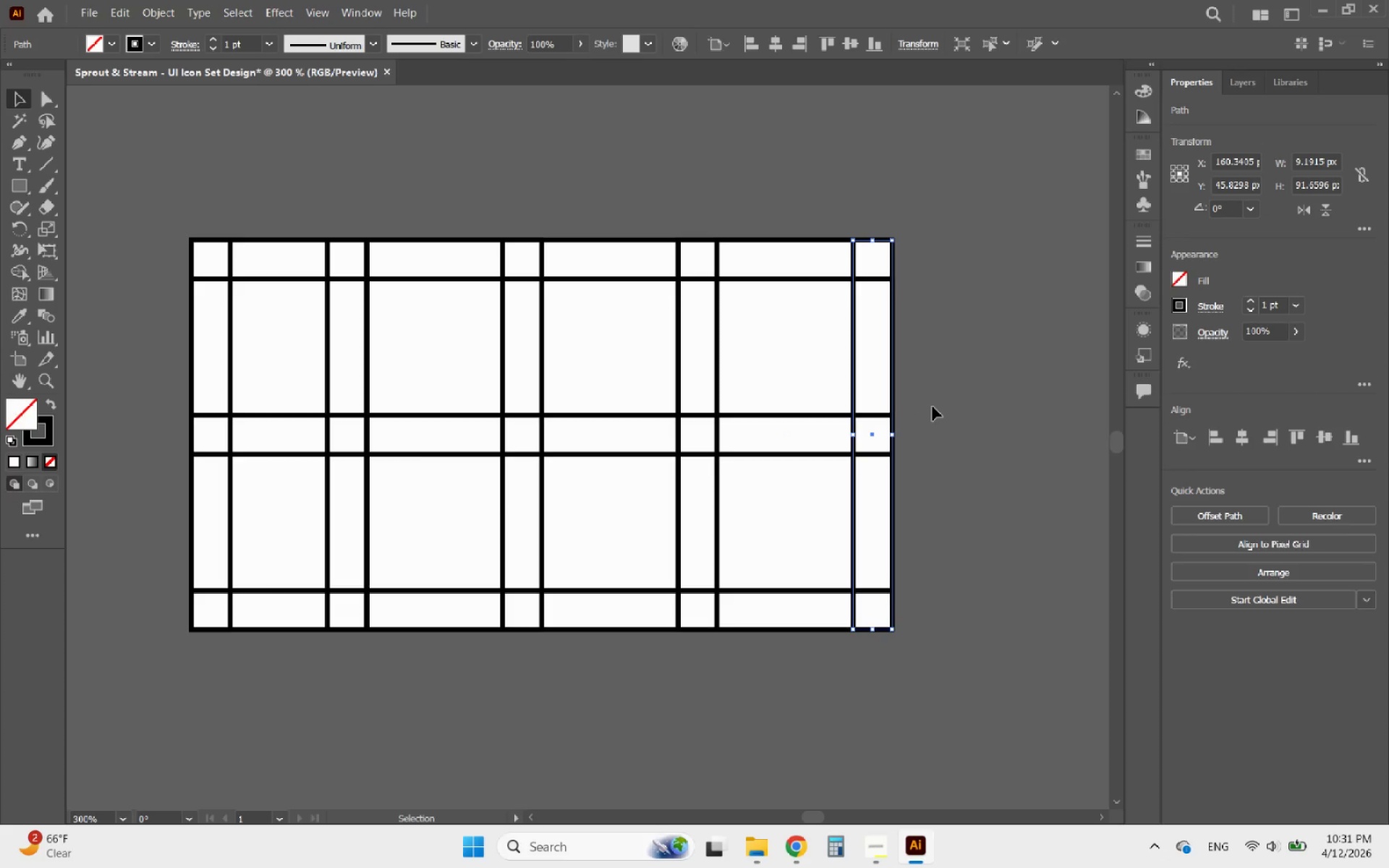 
key(Delete)
 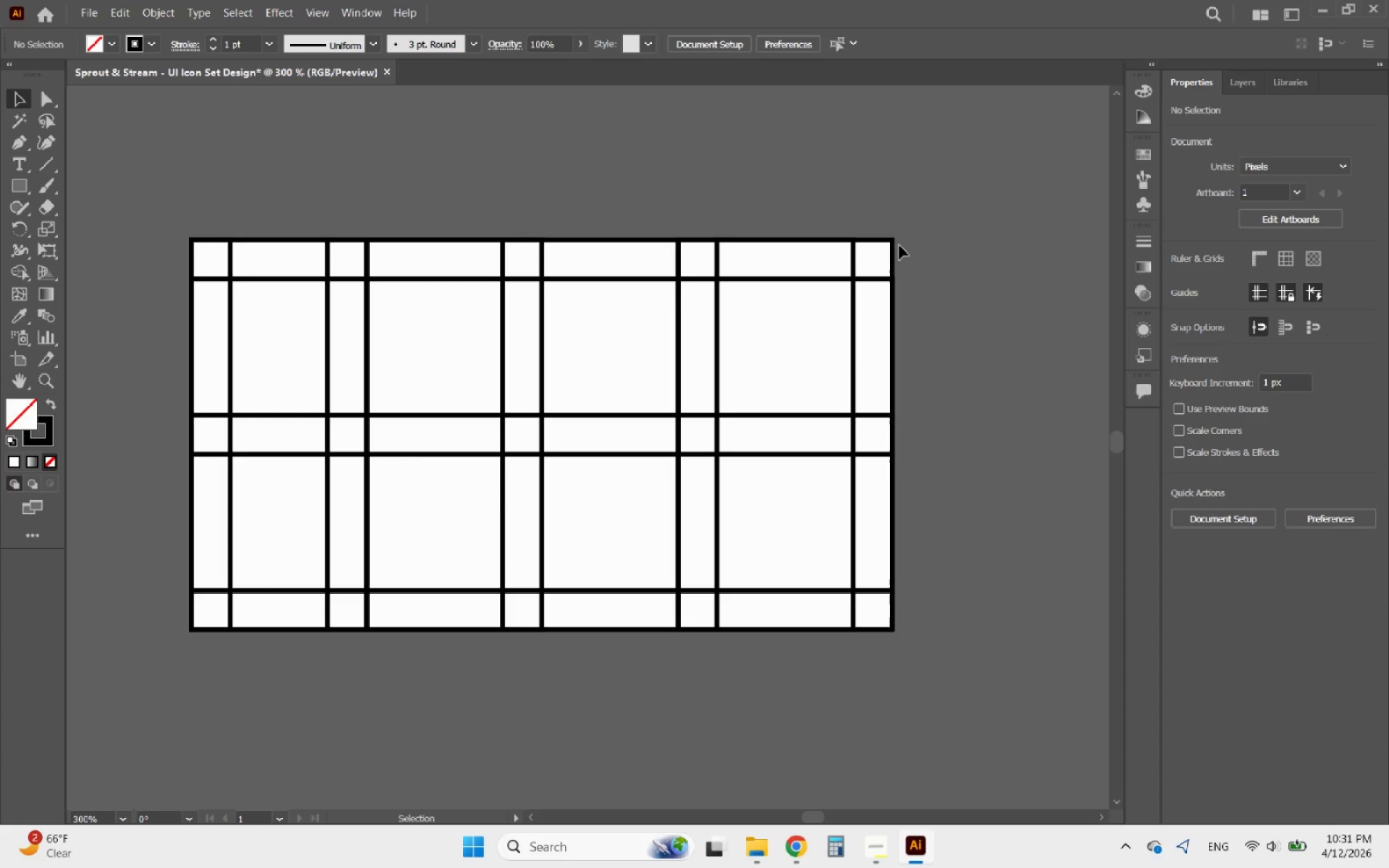 
left_click([892, 242])
 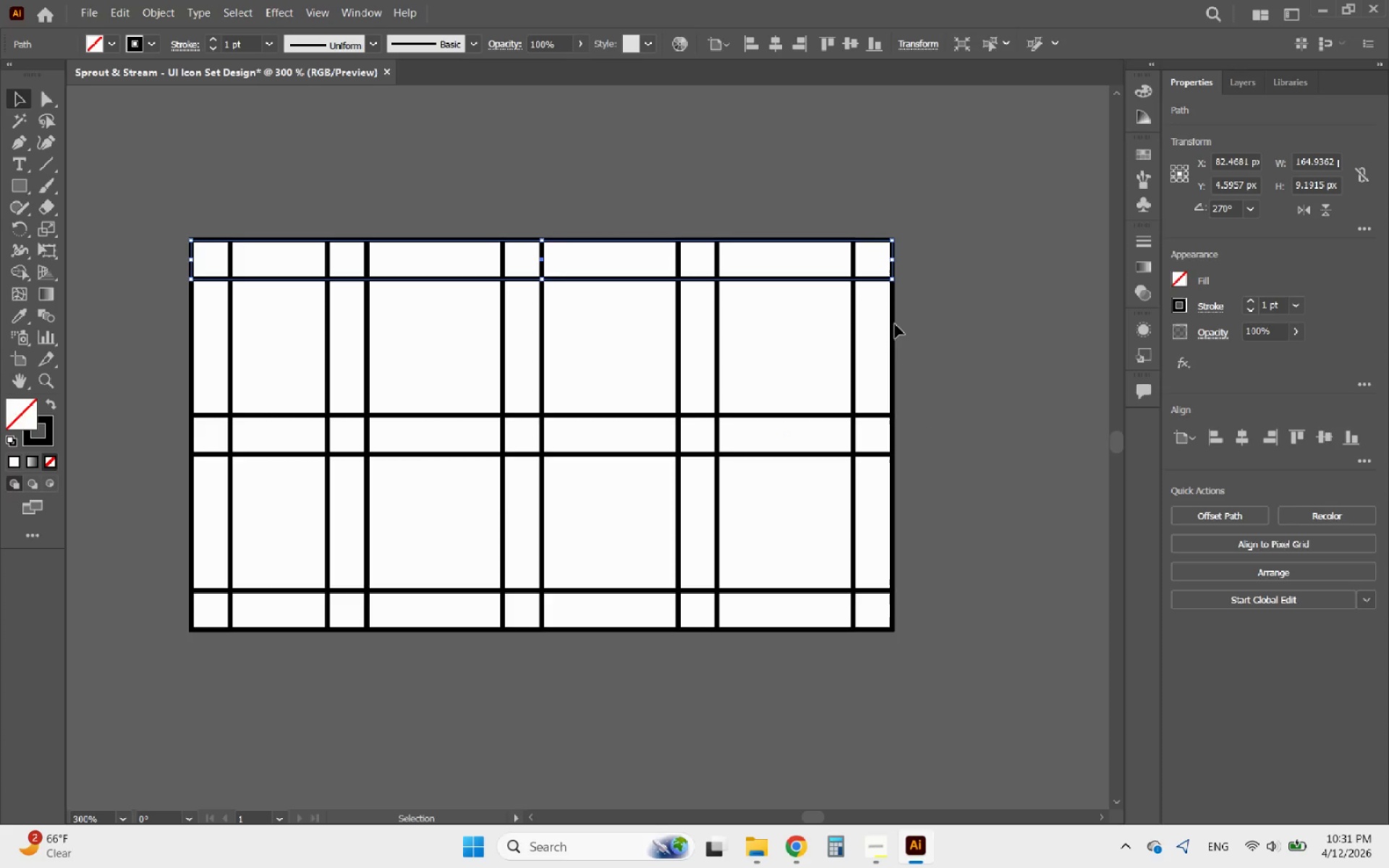 
key(Delete)
 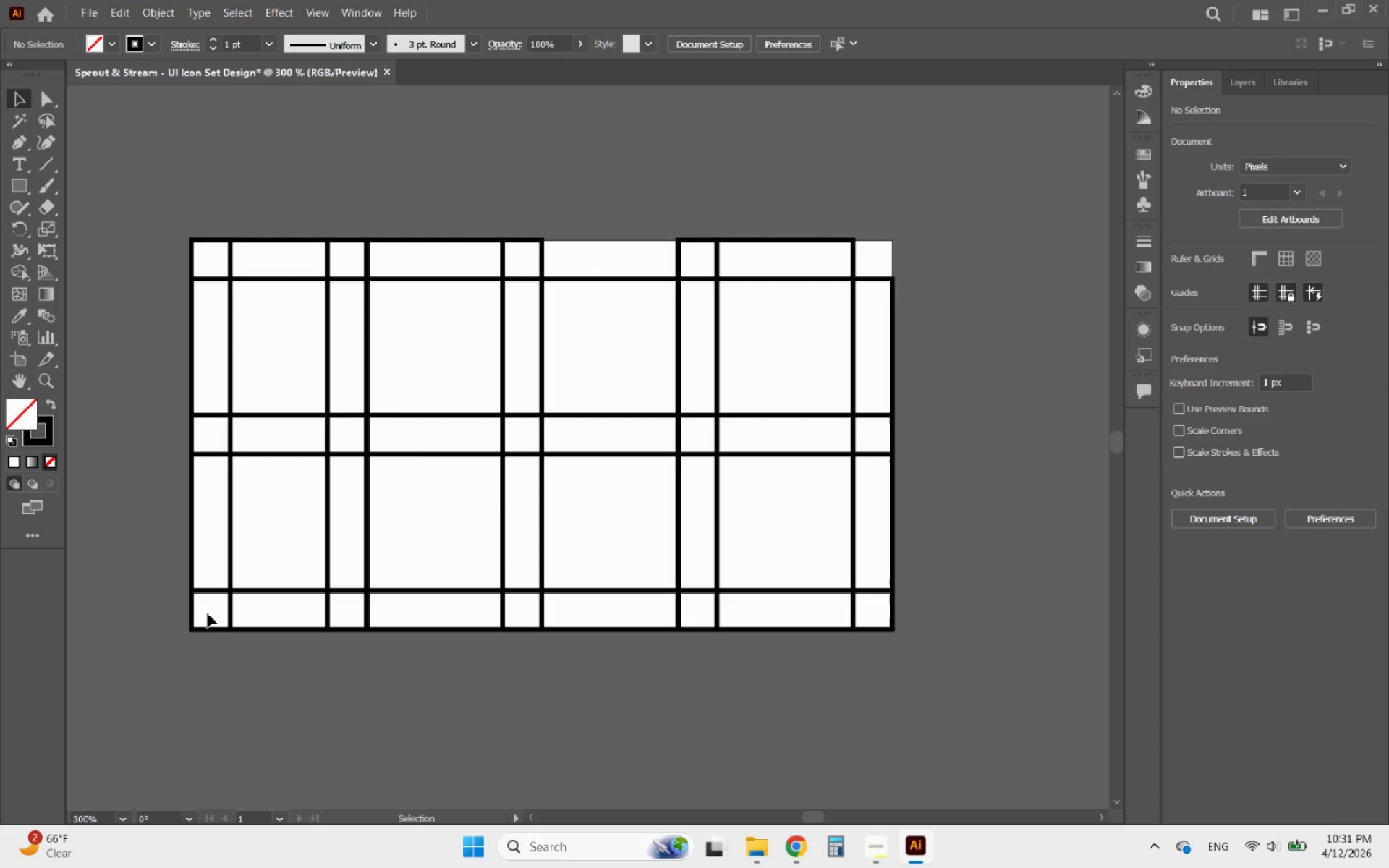 
wait(5.38)
 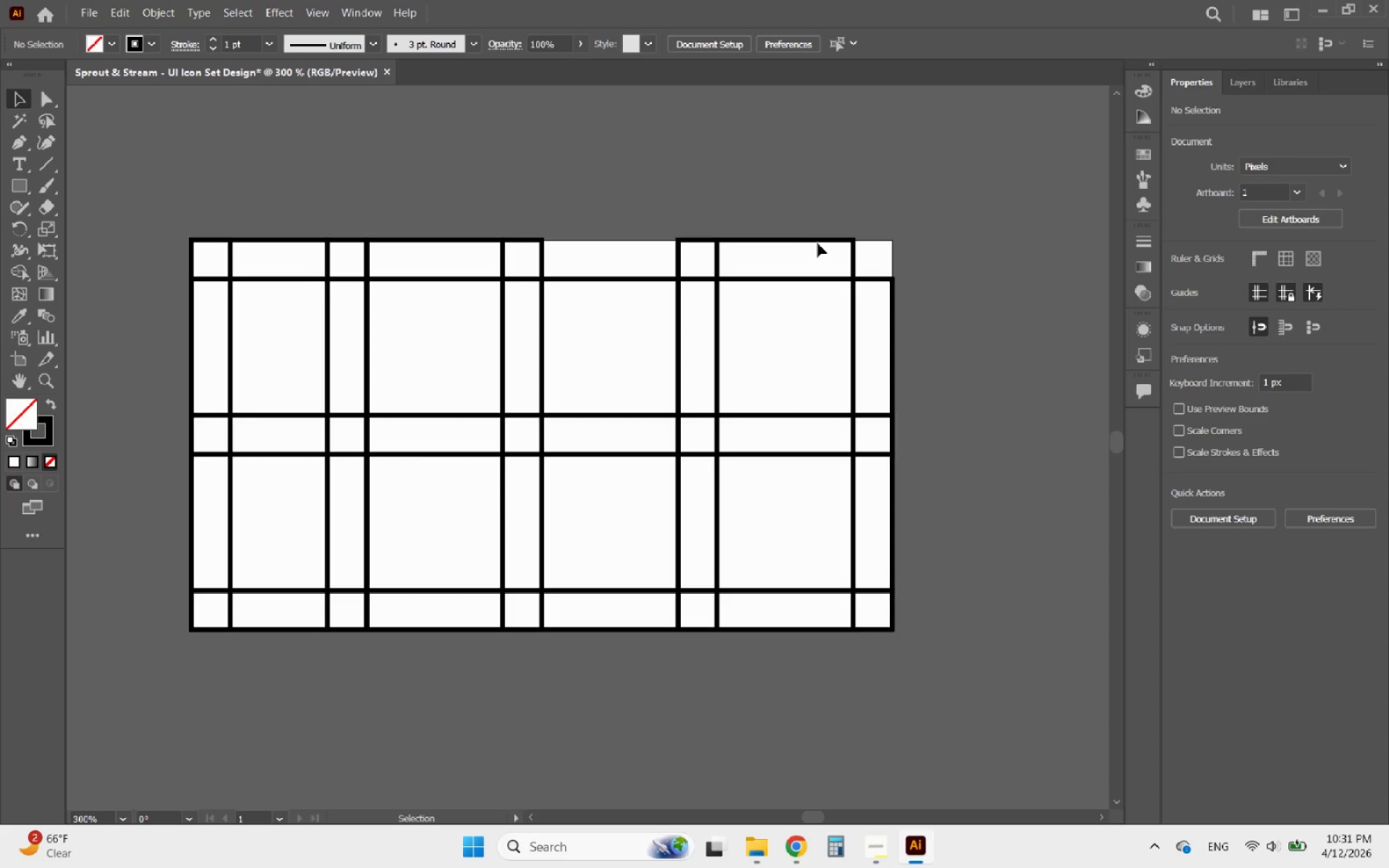 
left_click([264, 629])
 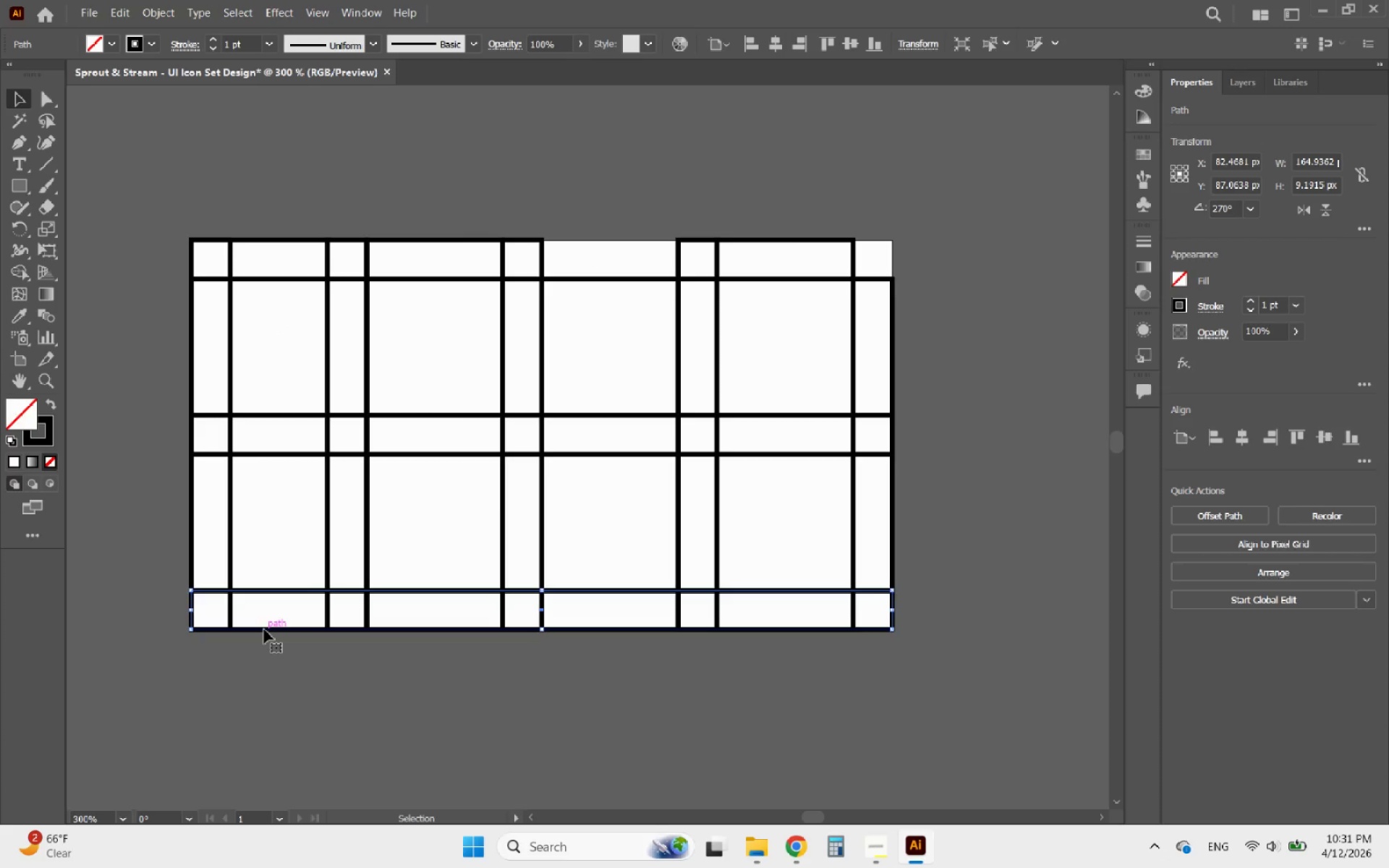 
key(Delete)
 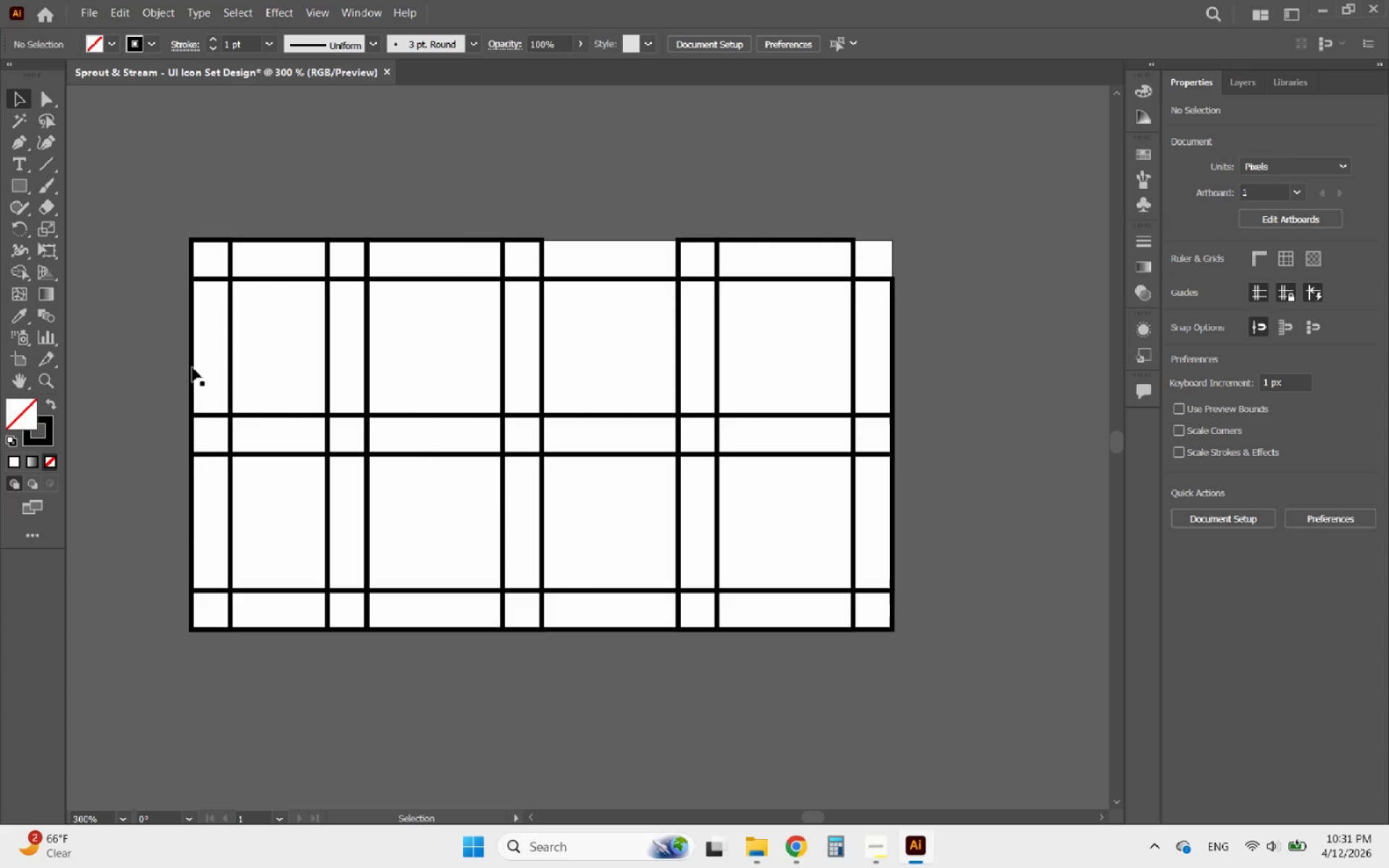 
left_click([190, 363])
 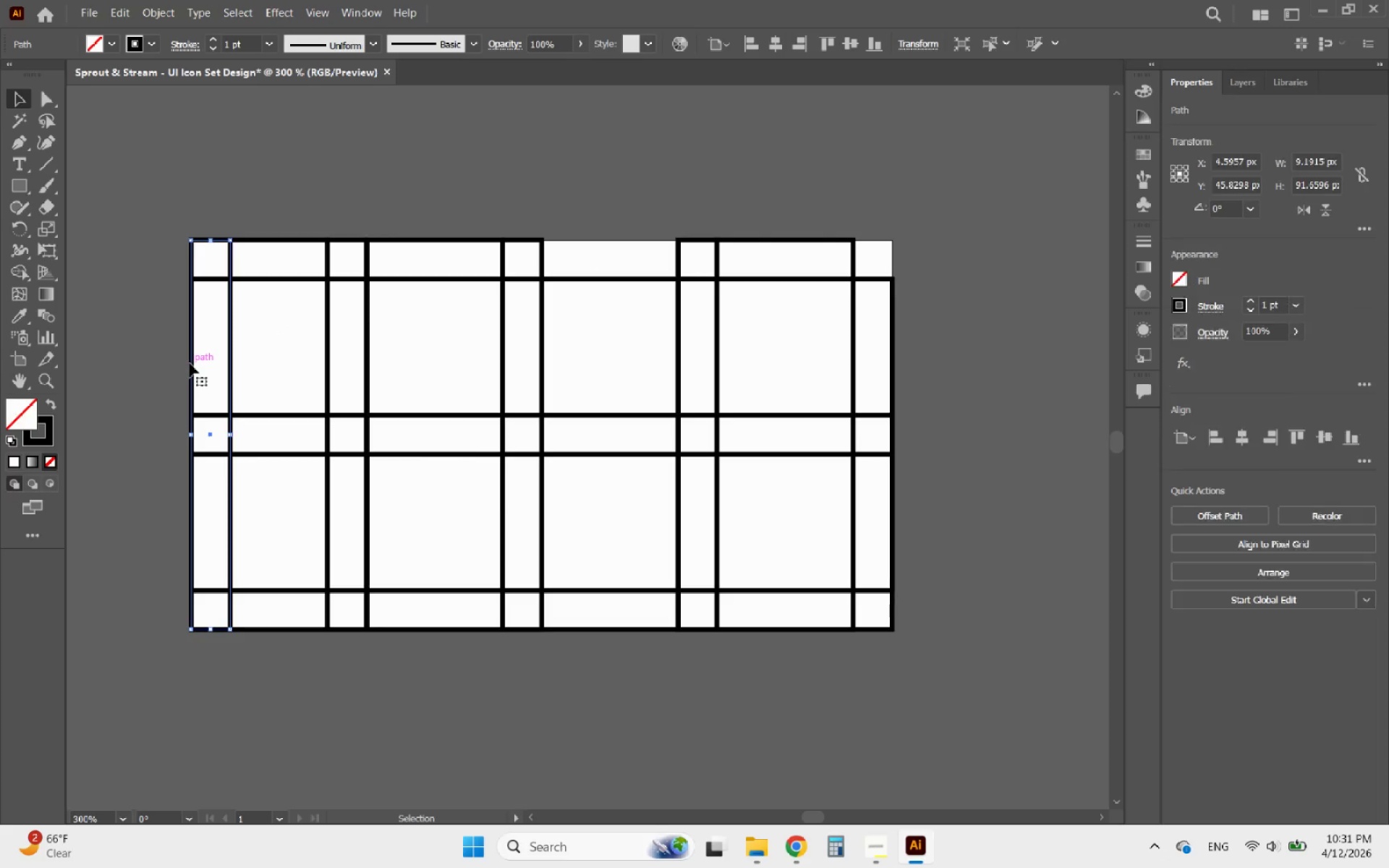 
key(Delete)
 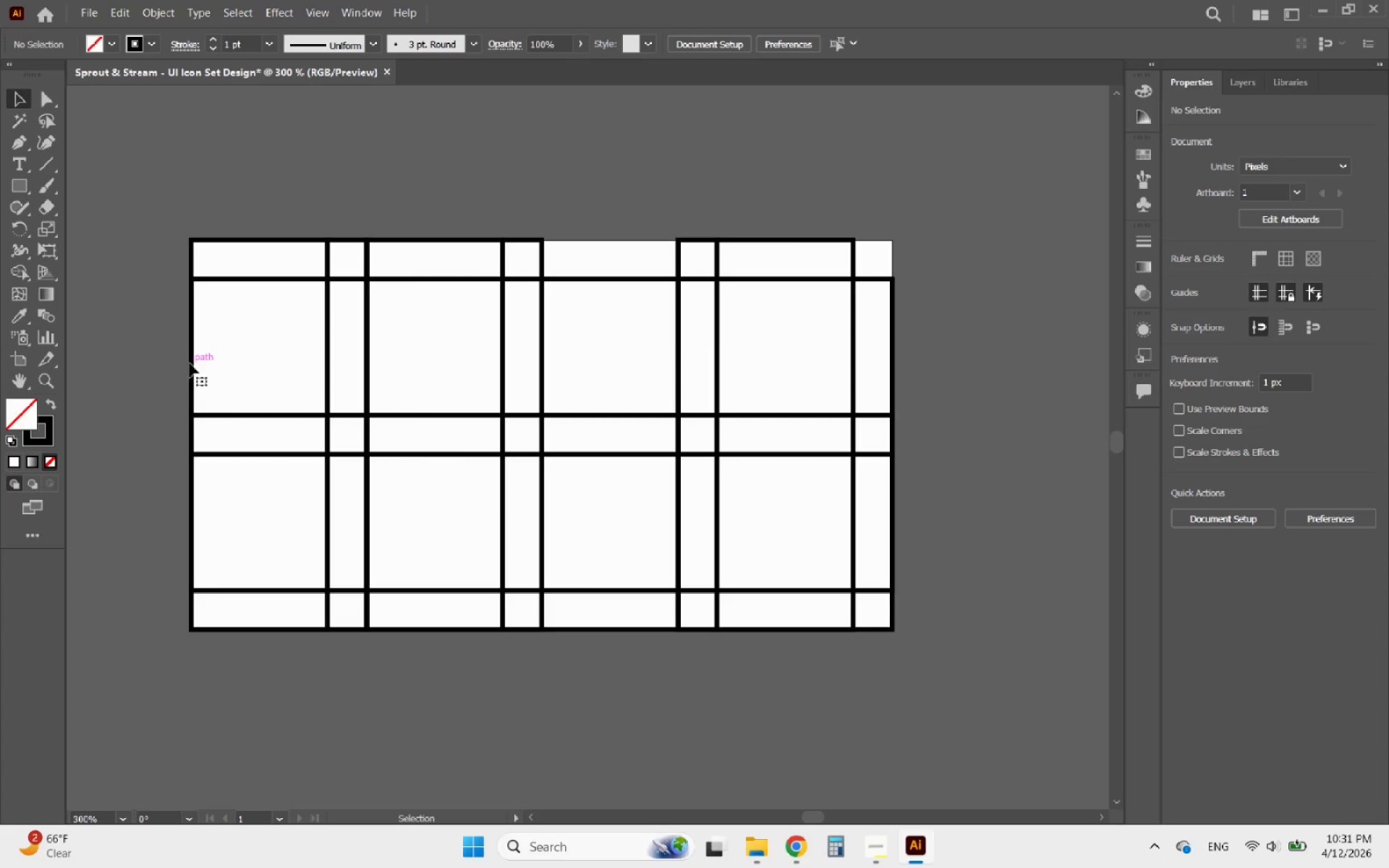 
key(Control+Z)
 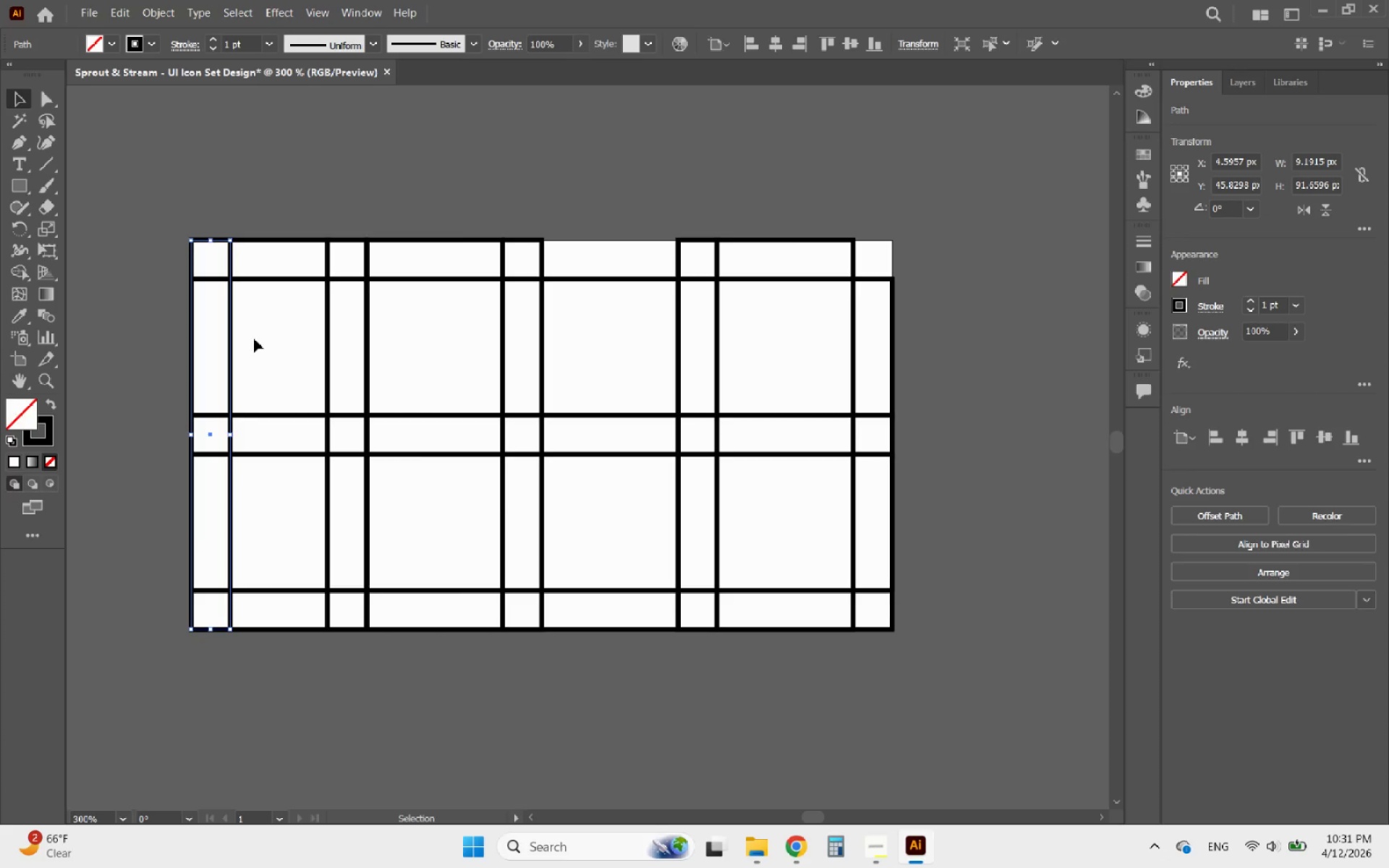 
left_click([254, 339])
 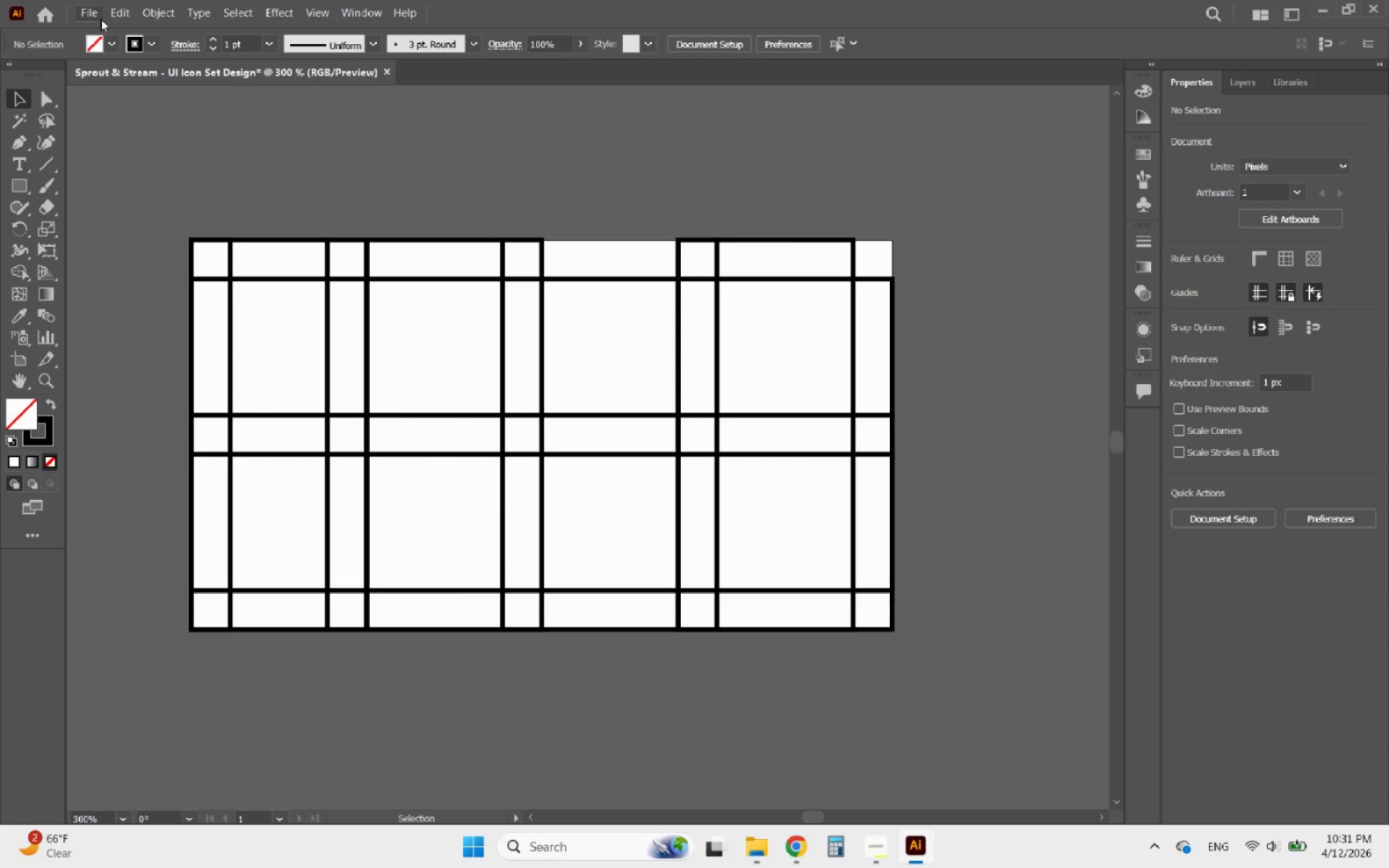 
left_click([95, 12])
 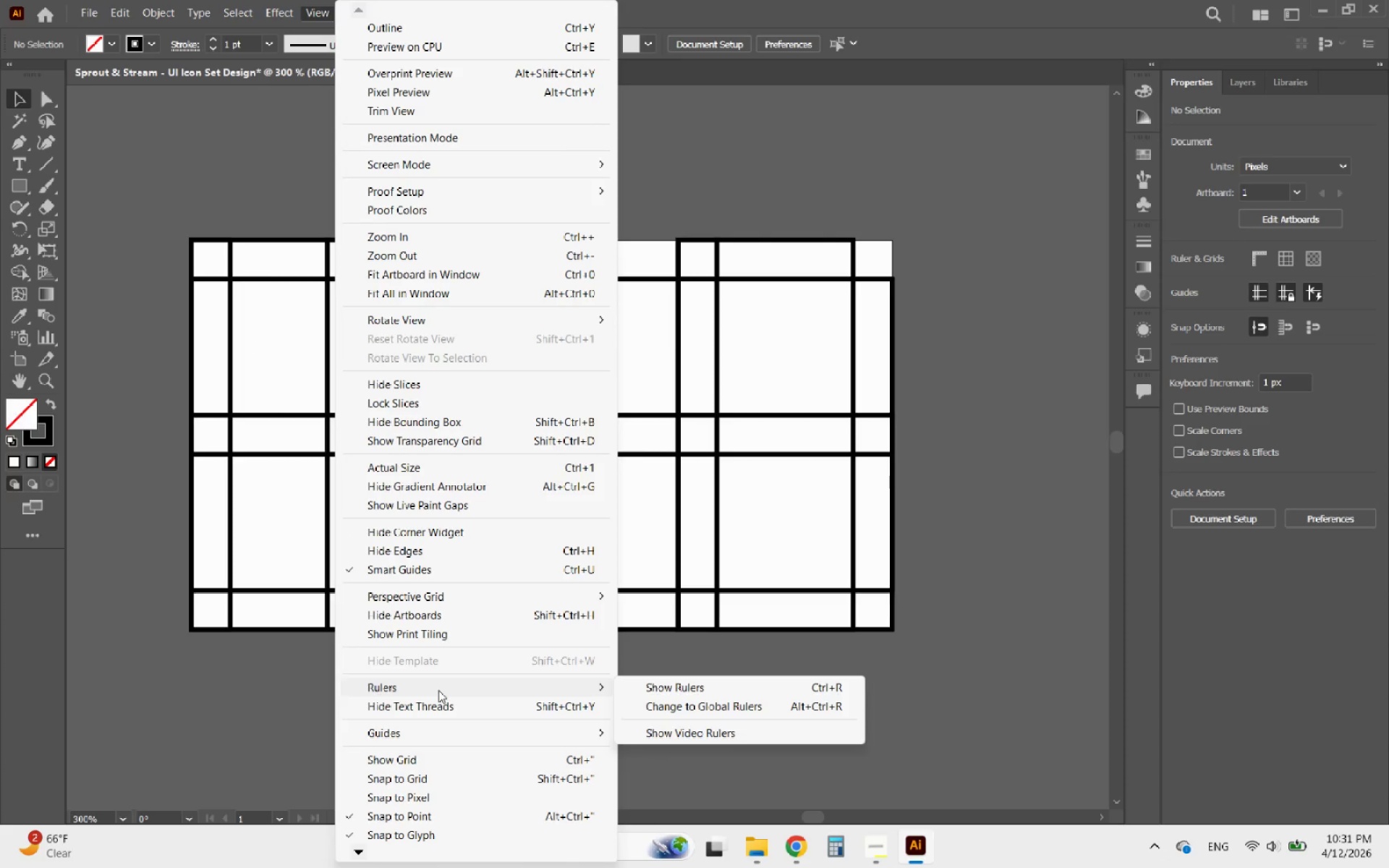 
left_click([659, 688])
 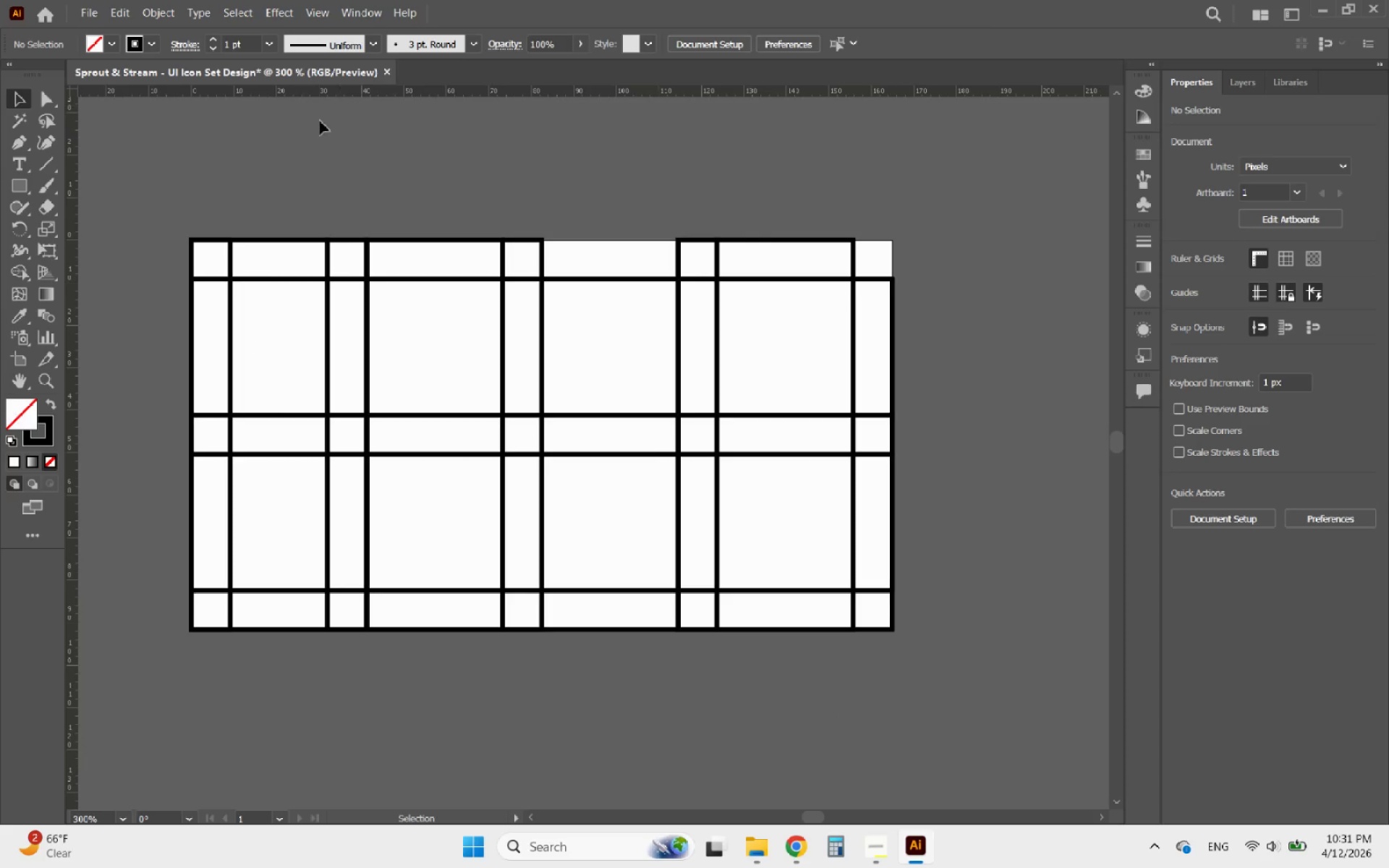 
hold_key(key=AltLeft, duration=1.31)
scroll: coordinate [402, 149], scroll_direction: up, amount: 3.0
 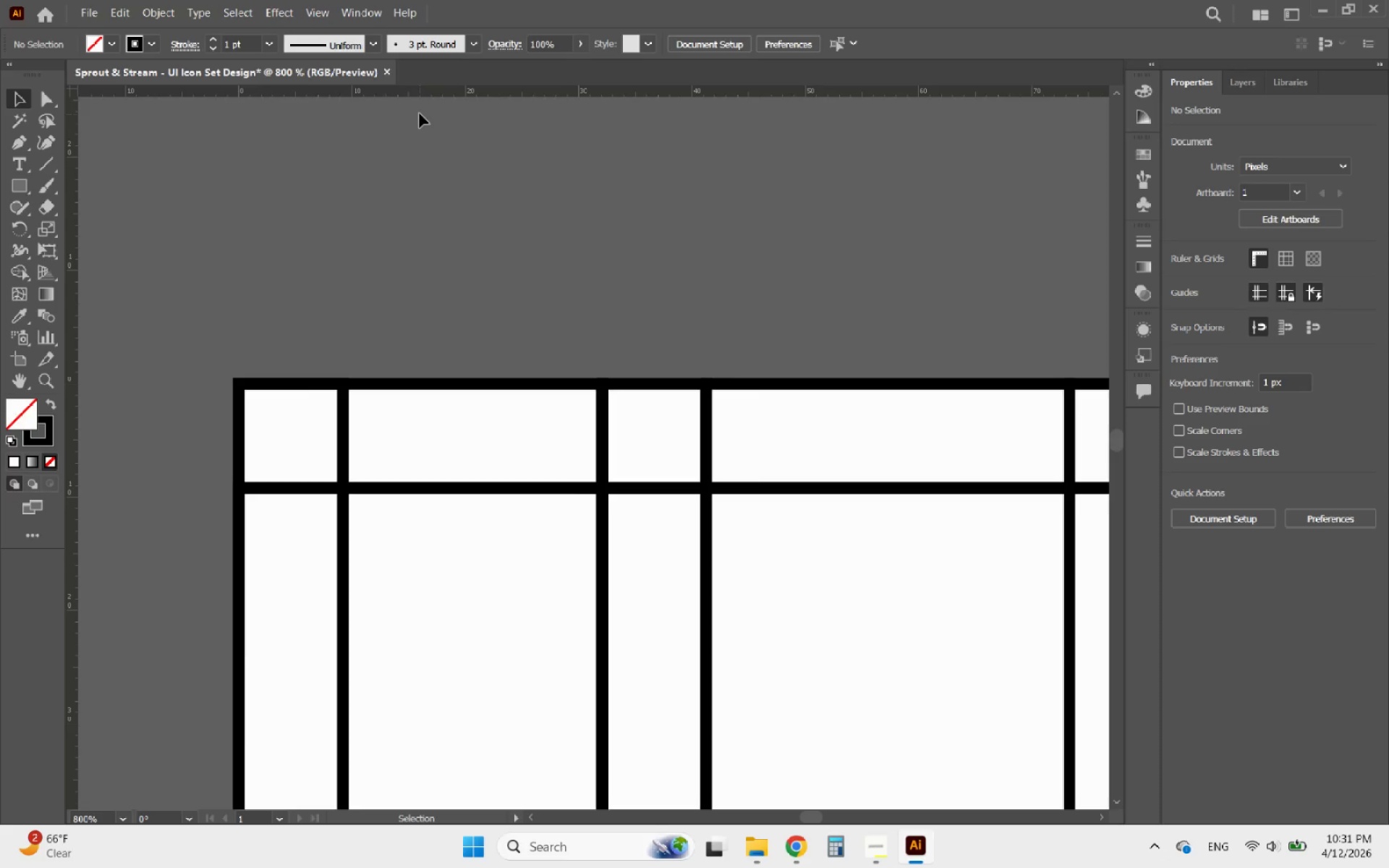 
hold_key(key=AltLeft, duration=1.26)
scroll: coordinate [367, 476], scroll_direction: up, amount: 3.0
 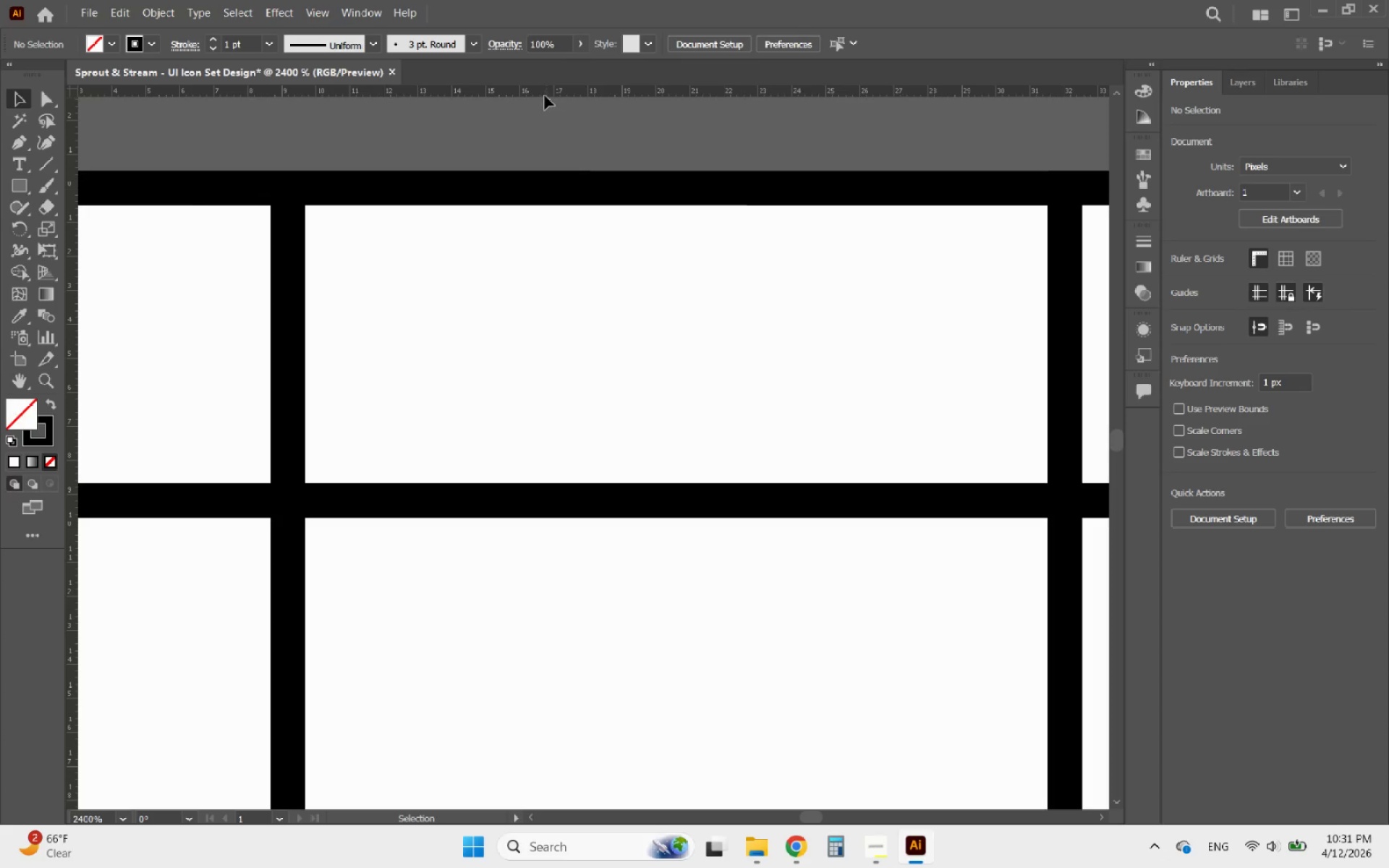 
left_click_drag(start_coordinate=[543, 93], to_coordinate=[529, 499])
 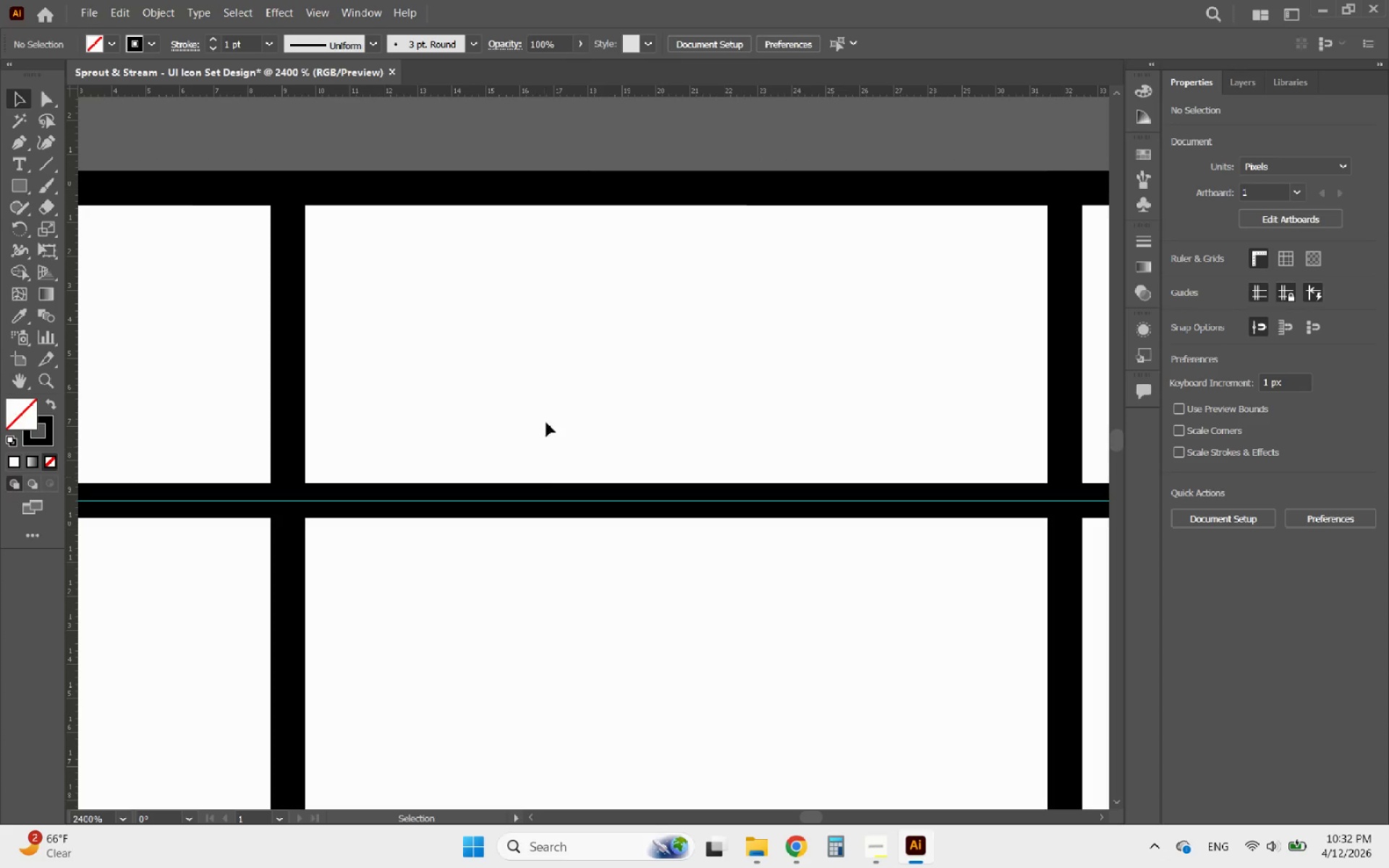 
hold_key(key=AltLeft, duration=0.86)
scroll: coordinate [552, 365], scroll_direction: down, amount: 4.0
 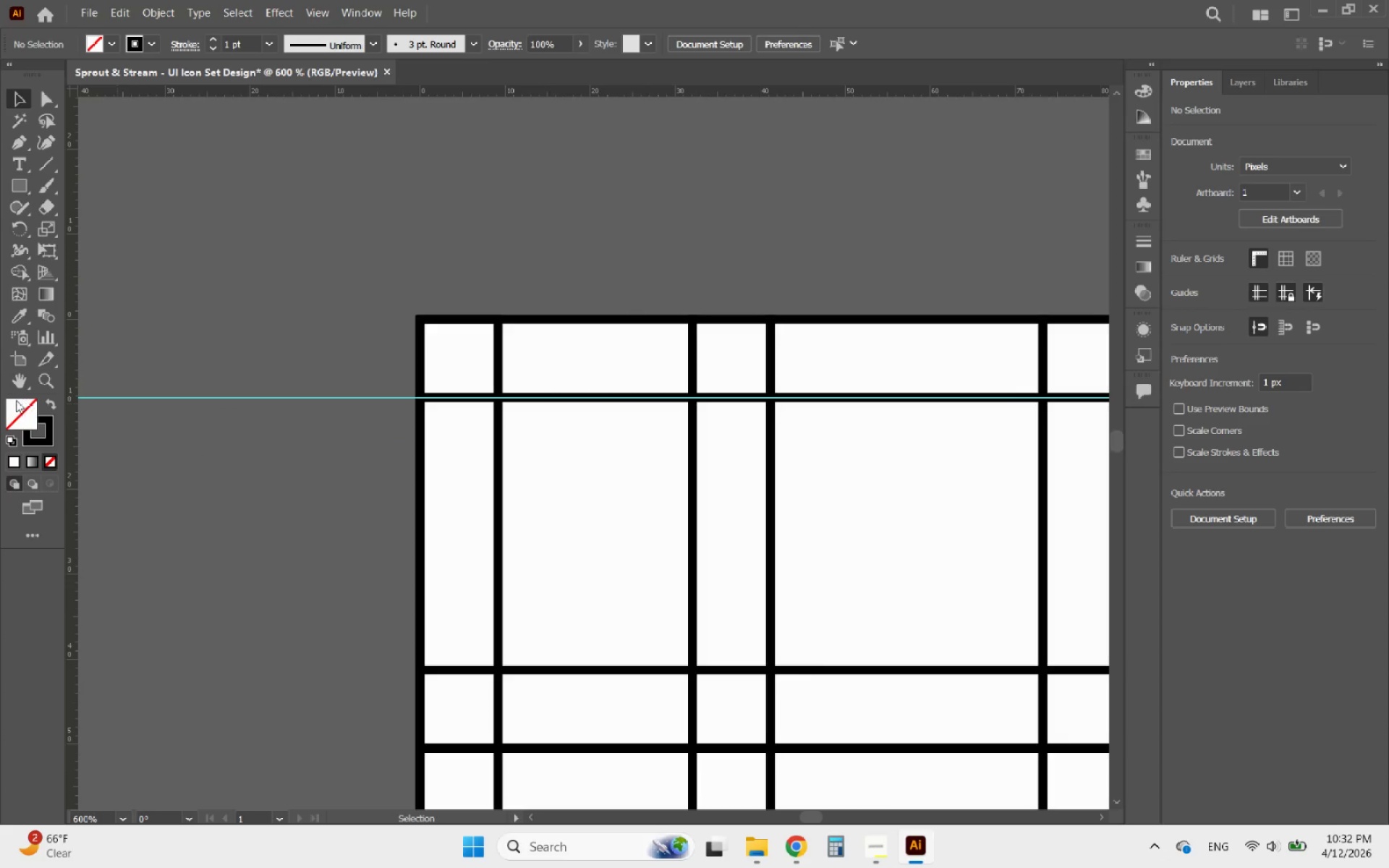 
hold_key(key=AltLeft, duration=0.89)
scroll: coordinate [228, 699], scroll_direction: up, amount: 3.0
 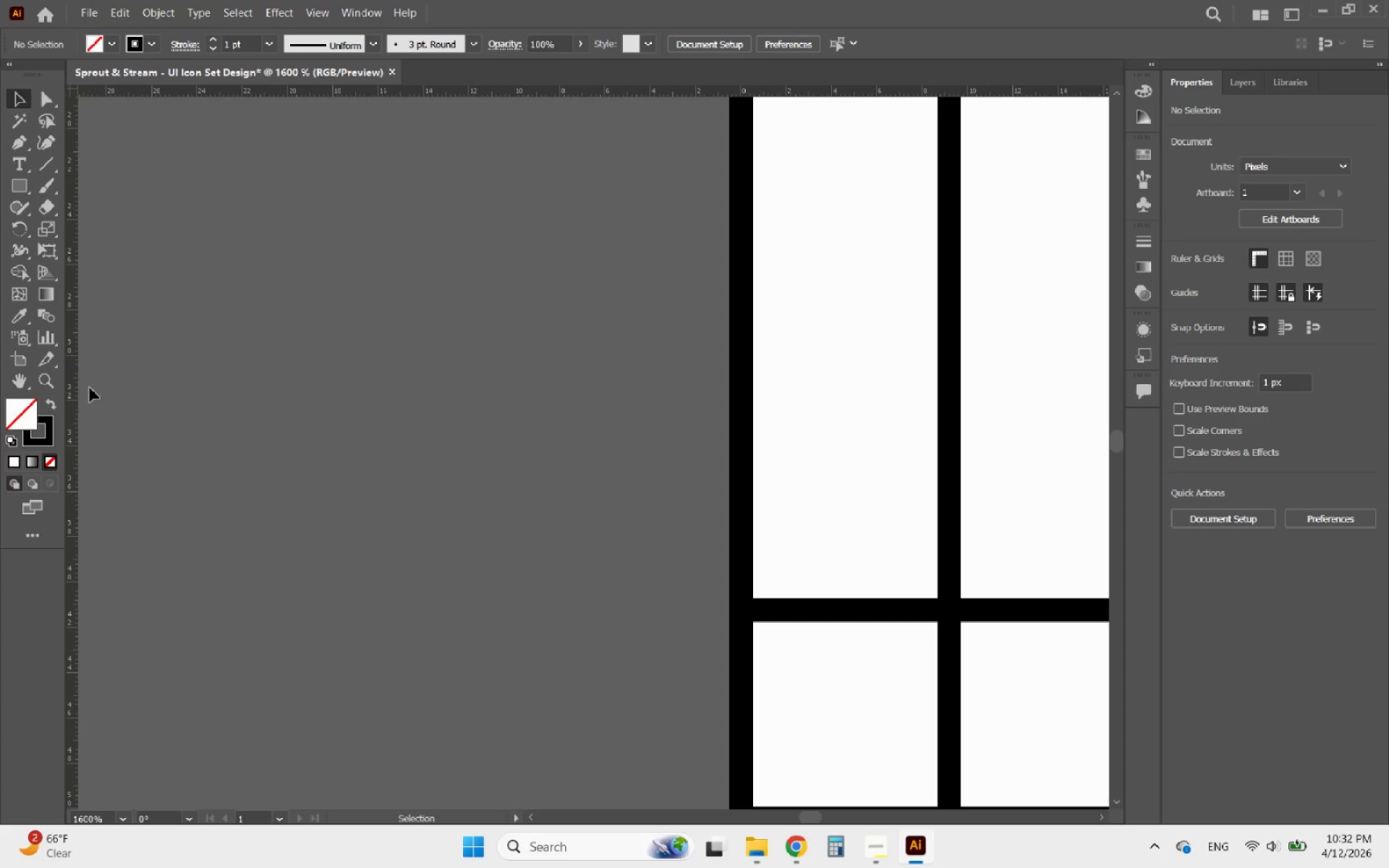 
left_click_drag(start_coordinate=[72, 372], to_coordinate=[953, 469])
 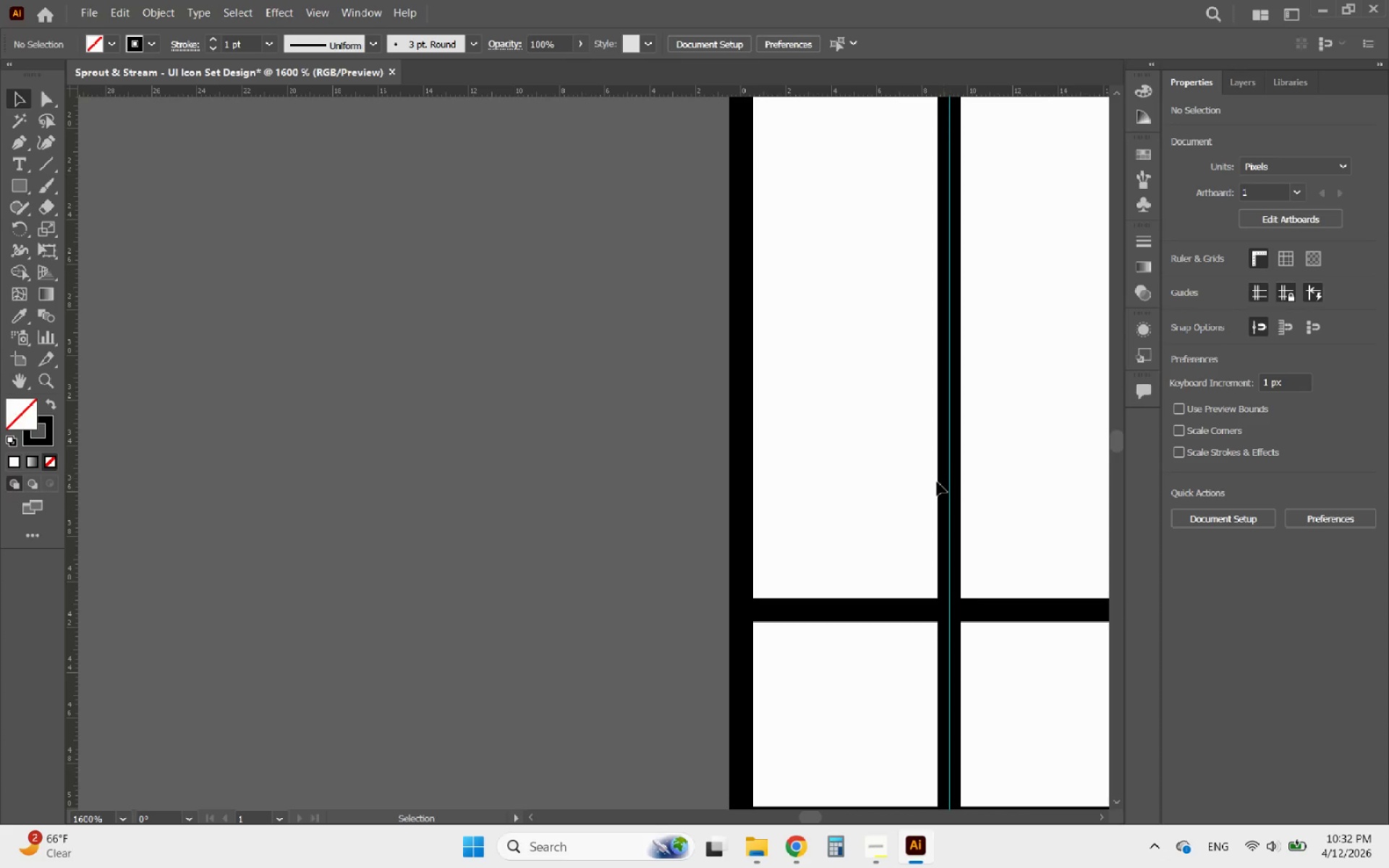 
hold_key(key=AltLeft, duration=1.31)
scroll: coordinate [394, 465], scroll_direction: down, amount: 5.0
 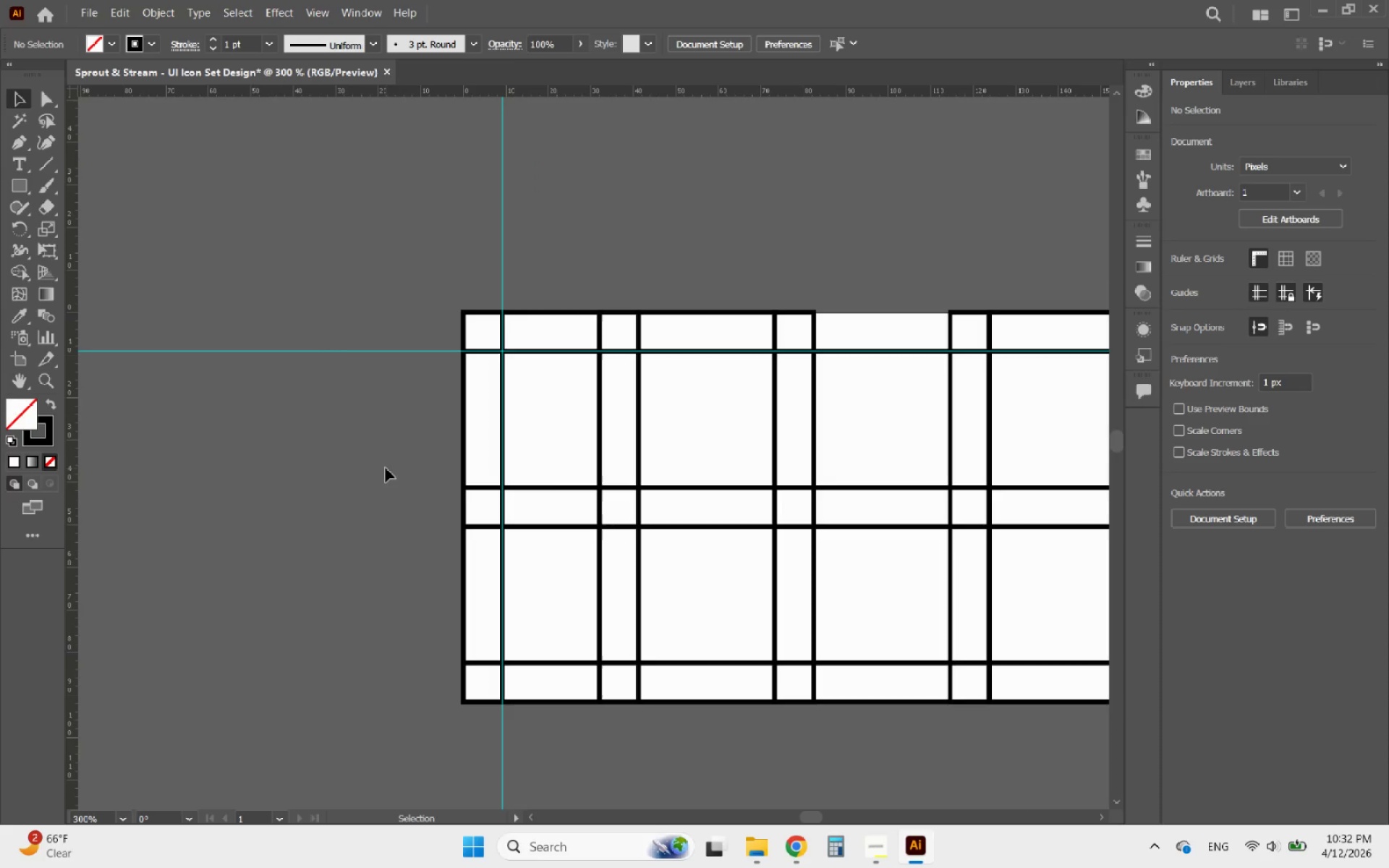 
hold_key(key=AltLeft, duration=2.75)
scroll: coordinate [483, 615], scroll_direction: up, amount: 4.0
 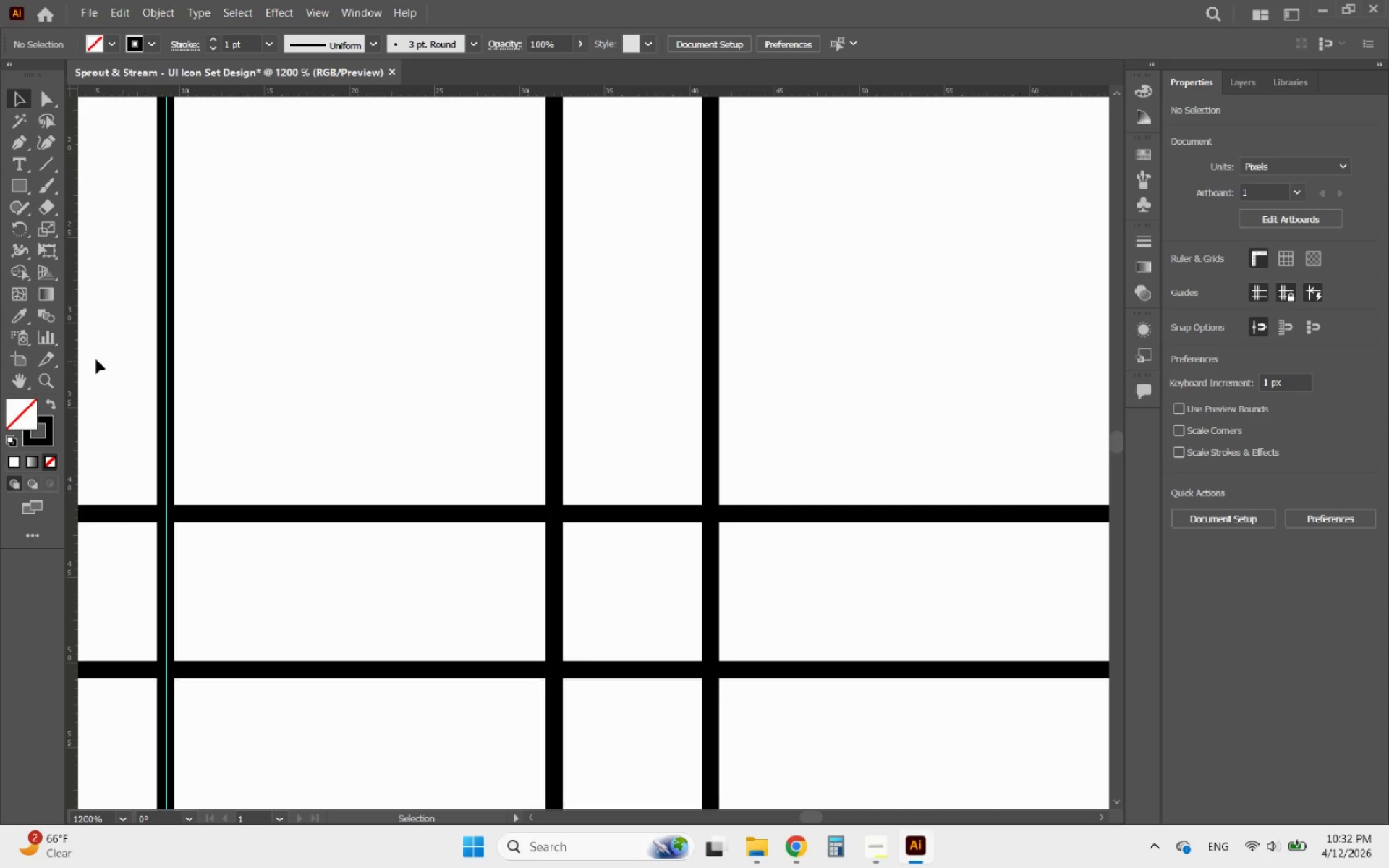 
left_click_drag(start_coordinate=[71, 349], to_coordinate=[555, 494])
 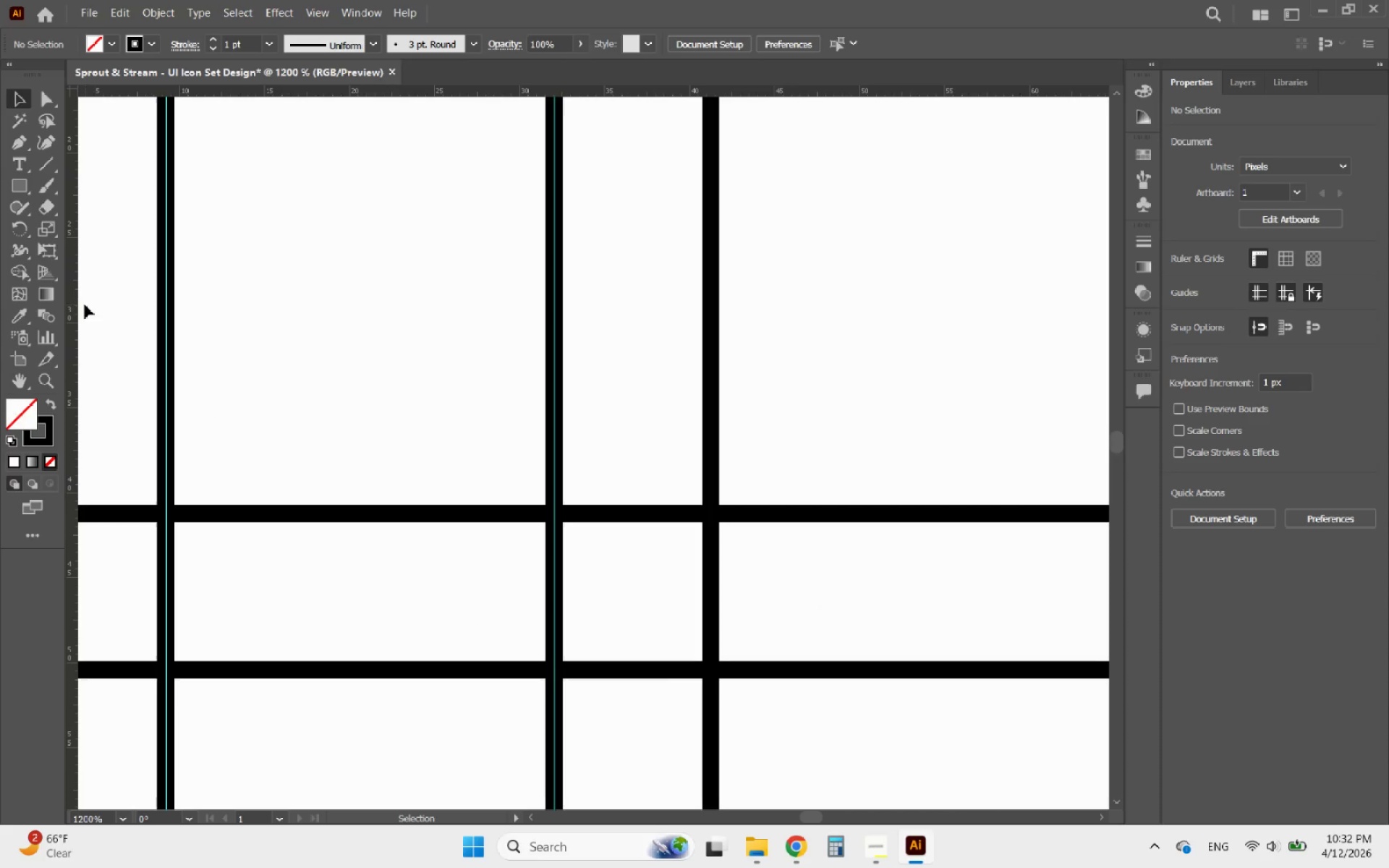 
left_click_drag(start_coordinate=[75, 294], to_coordinate=[709, 406])
 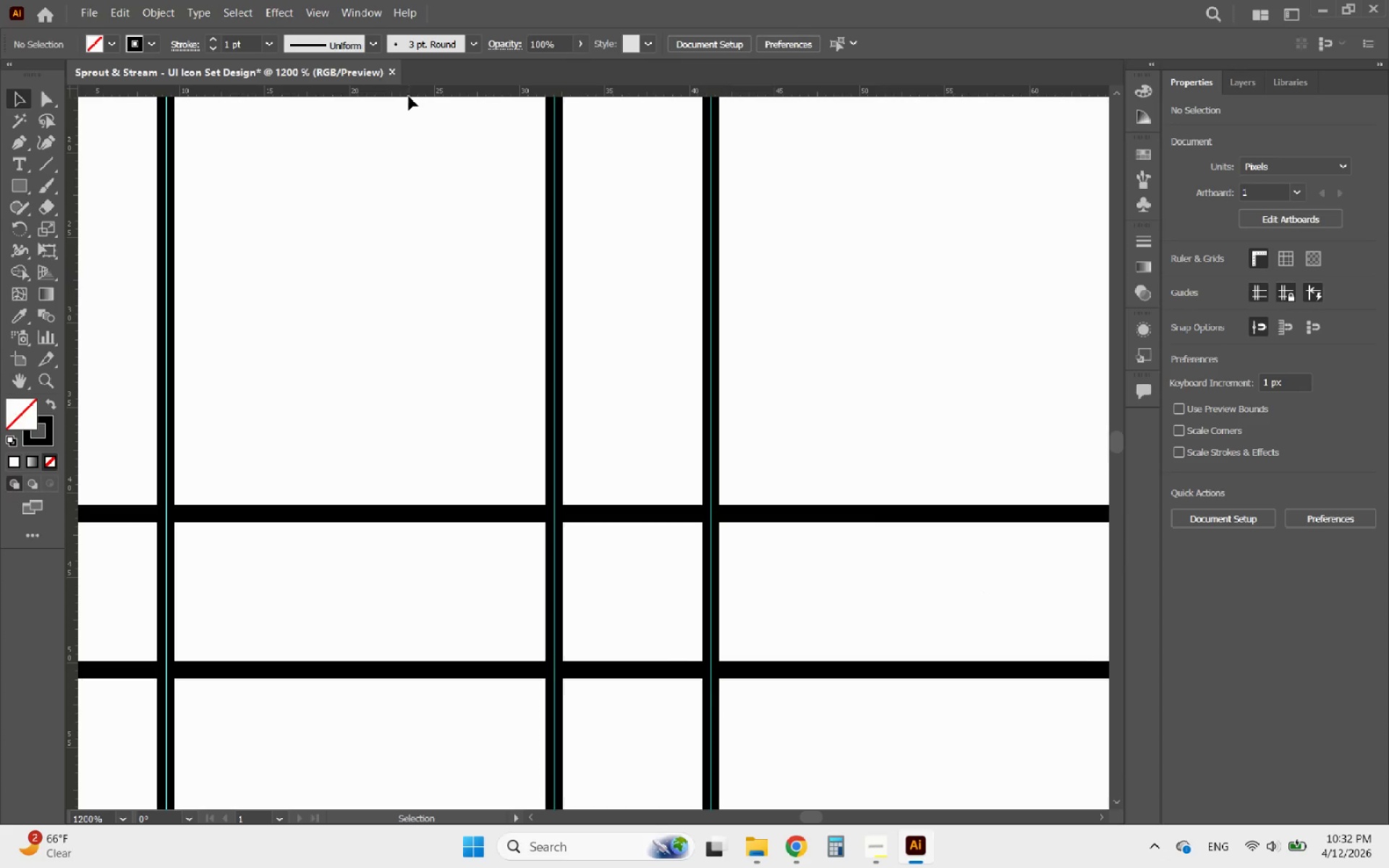 
left_click_drag(start_coordinate=[406, 92], to_coordinate=[358, 514])
 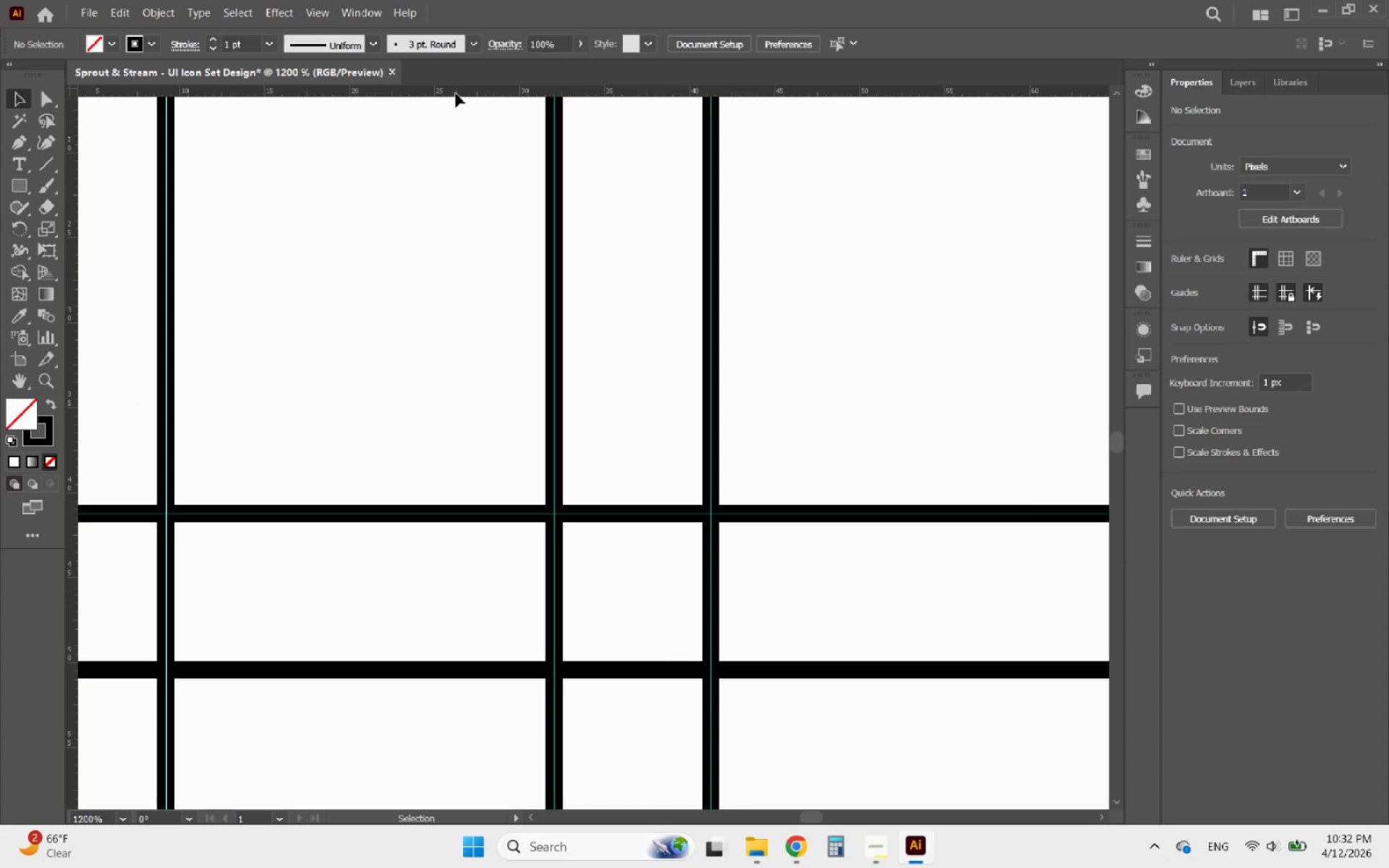 
left_click_drag(start_coordinate=[463, 91], to_coordinate=[315, 671])
 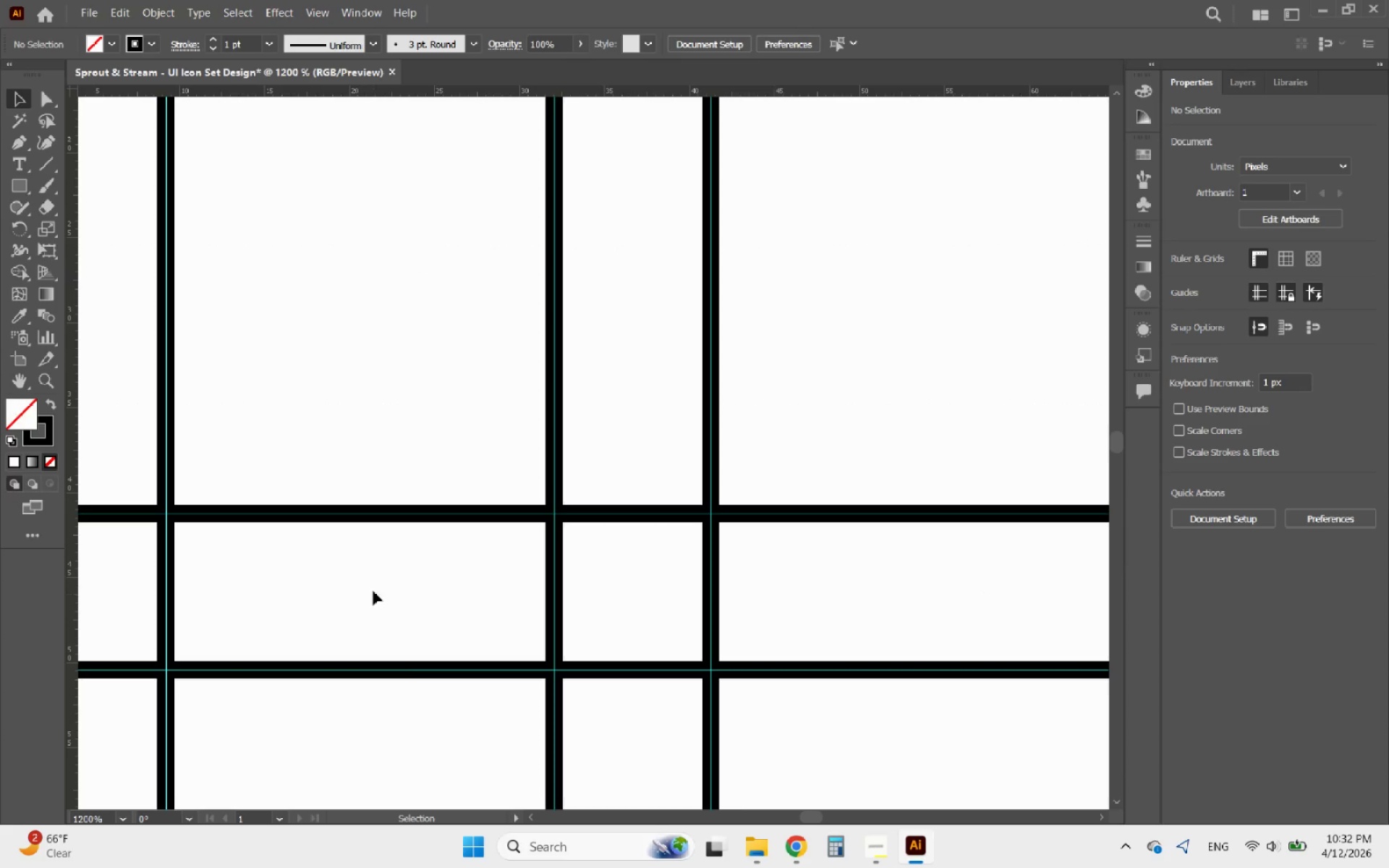 
hold_key(key=AltLeft, duration=3.2)
scroll: coordinate [216, 519], scroll_direction: down, amount: 5.0
 